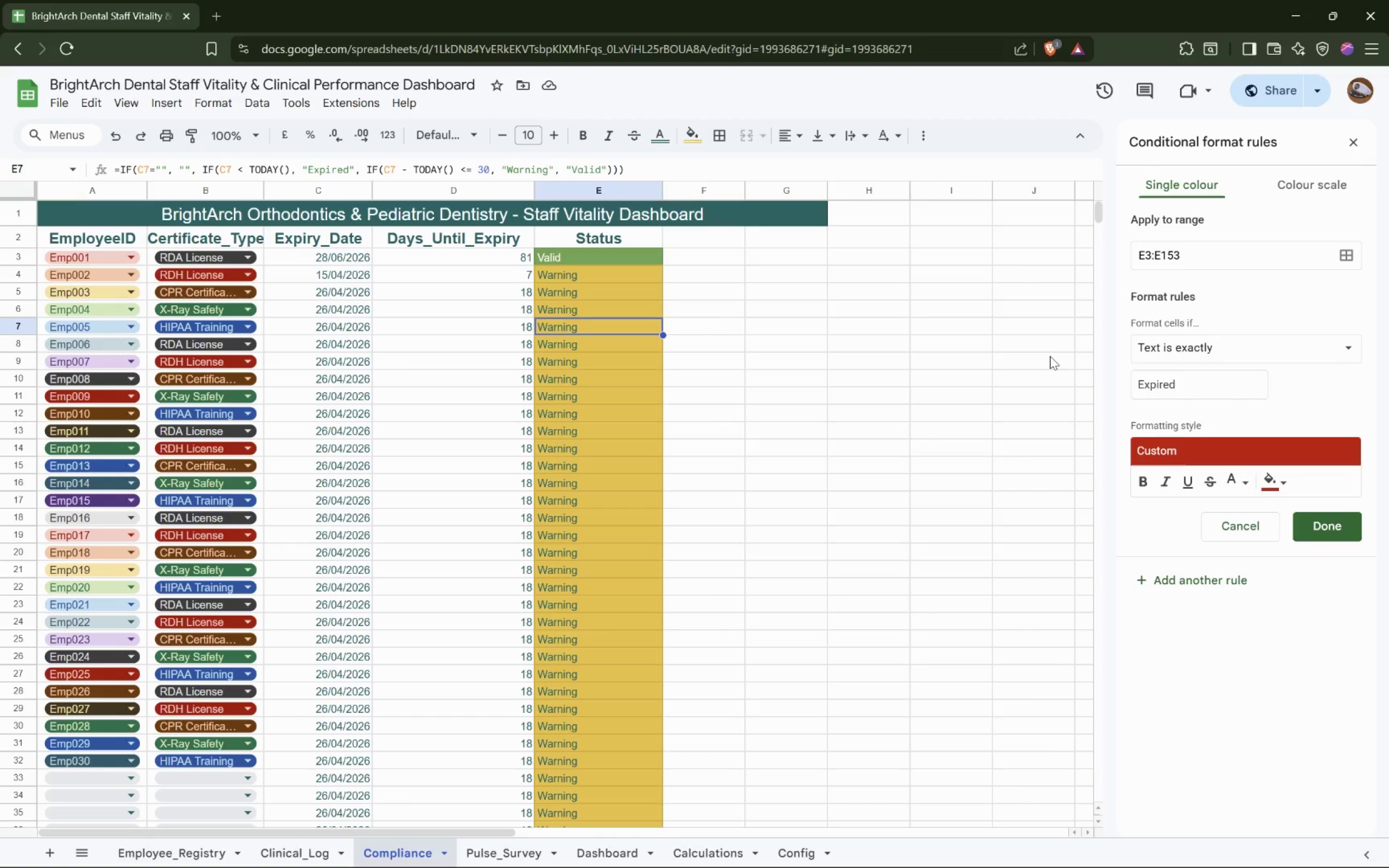 
scroll: coordinate [544, 389], scroll_direction: down, amount: 29.0
 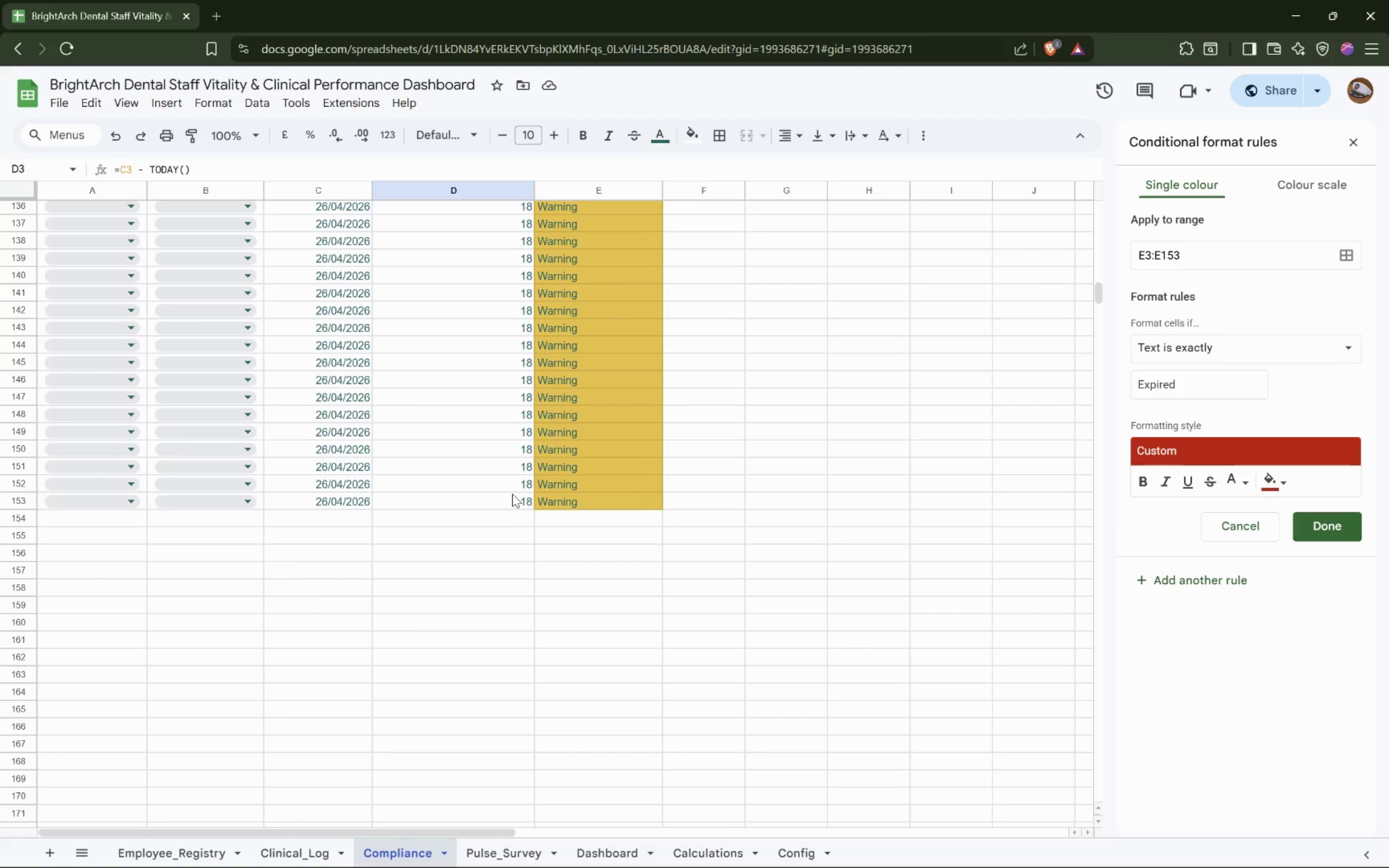 
hold_key(key=ShiftLeft, duration=0.76)
 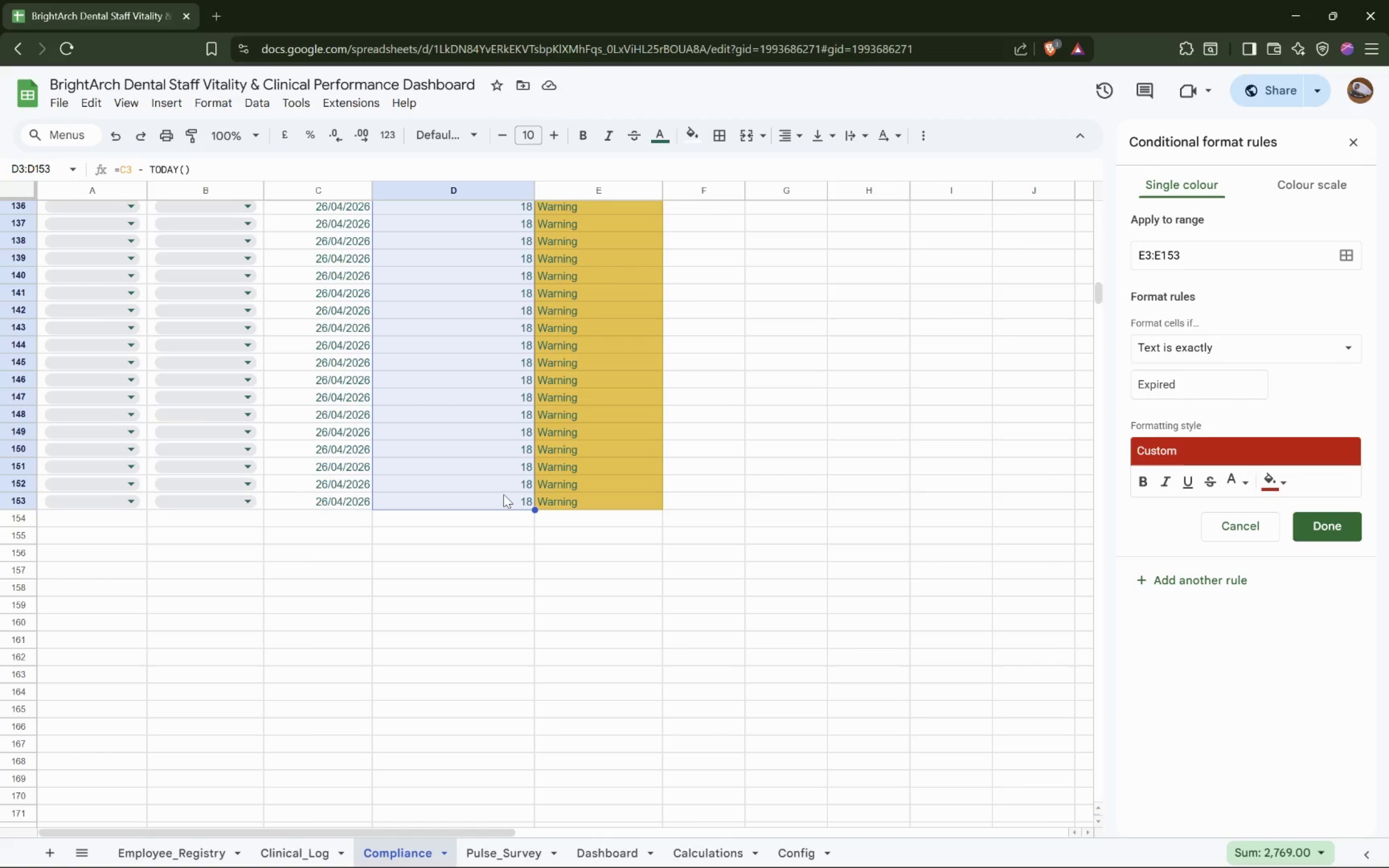 
wait(15.22)
 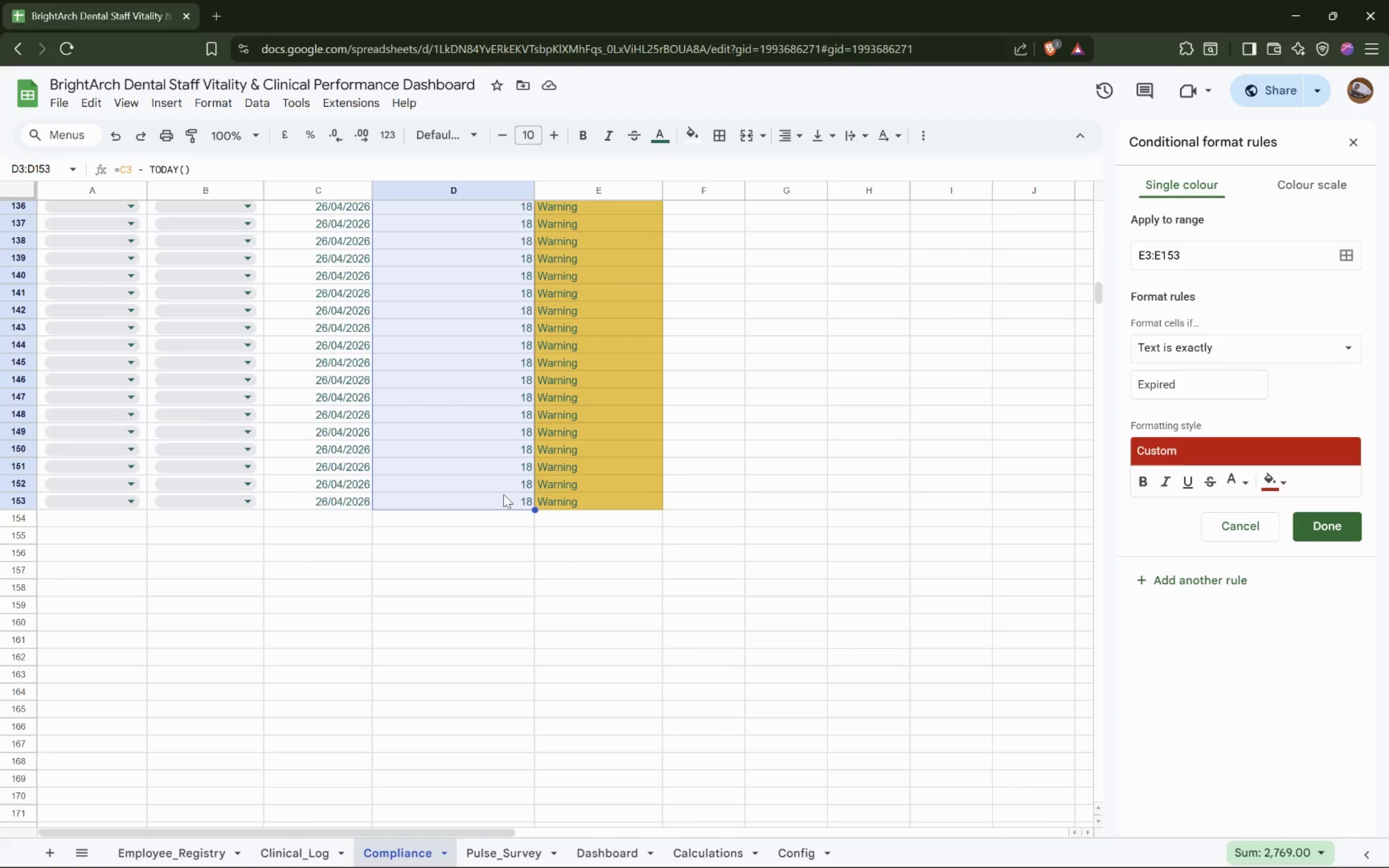 
scroll: coordinate [495, 454], scroll_direction: up, amount: 30.0
 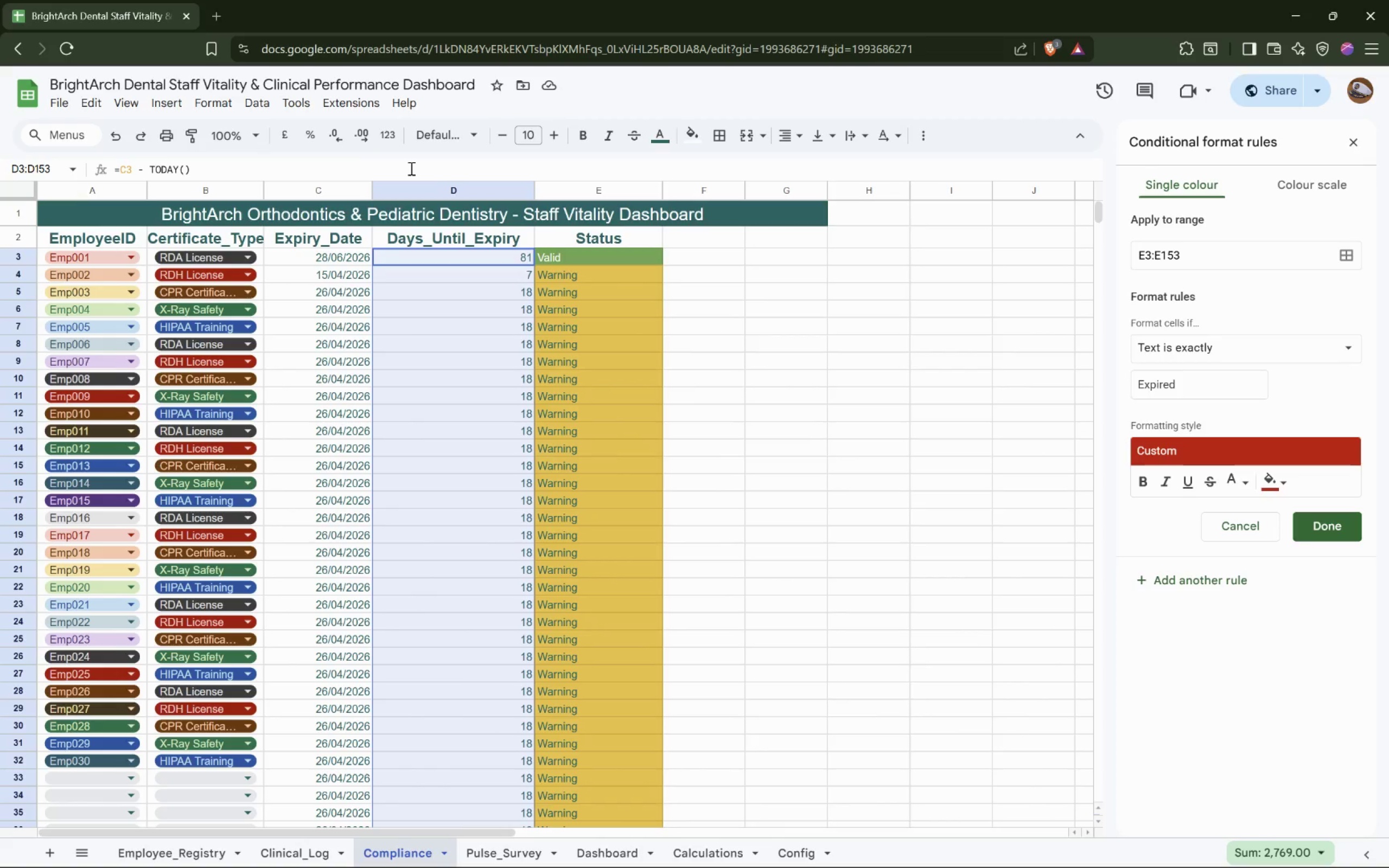 
mouse_move([331, 123])
 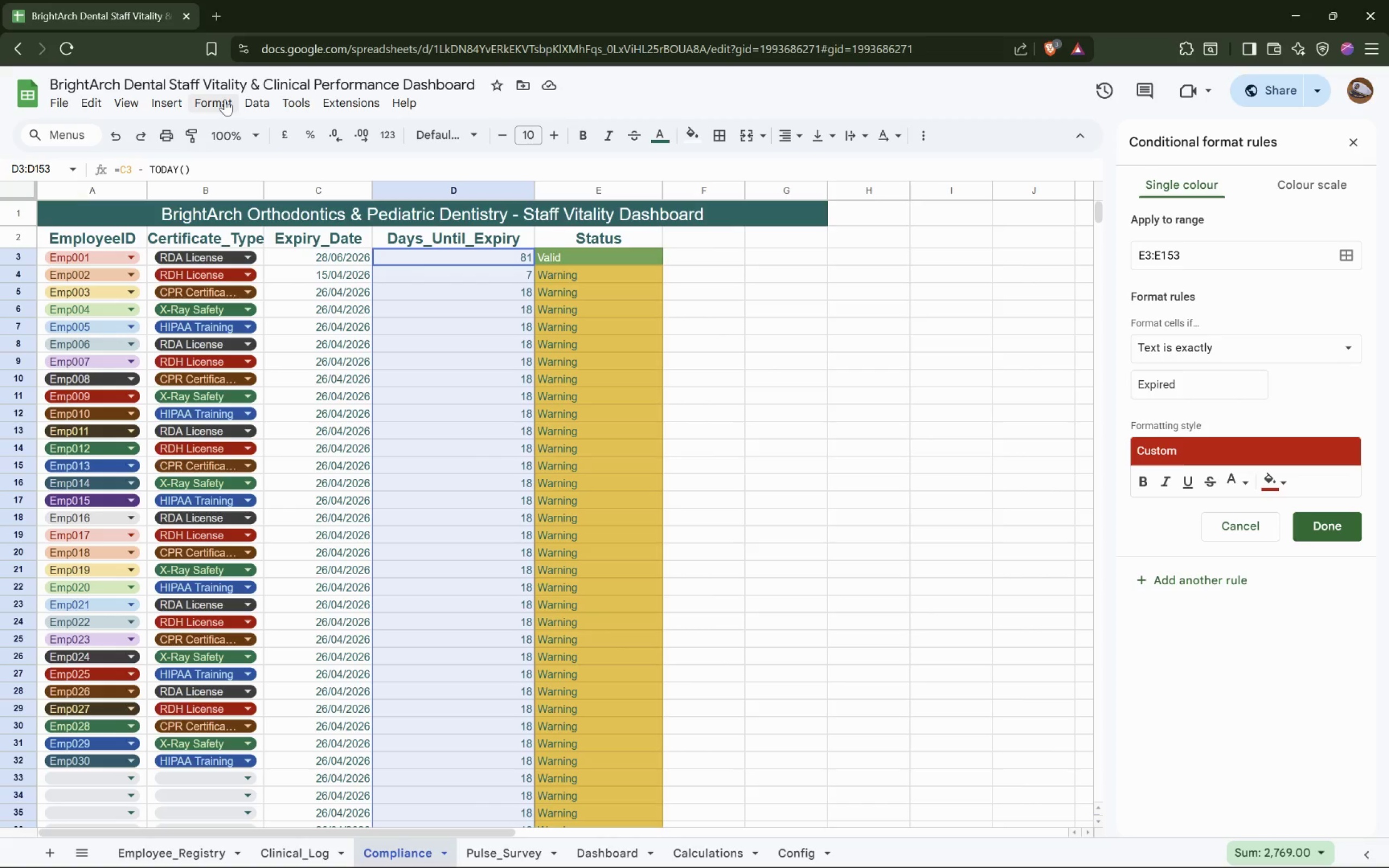 
left_click([225, 99])
 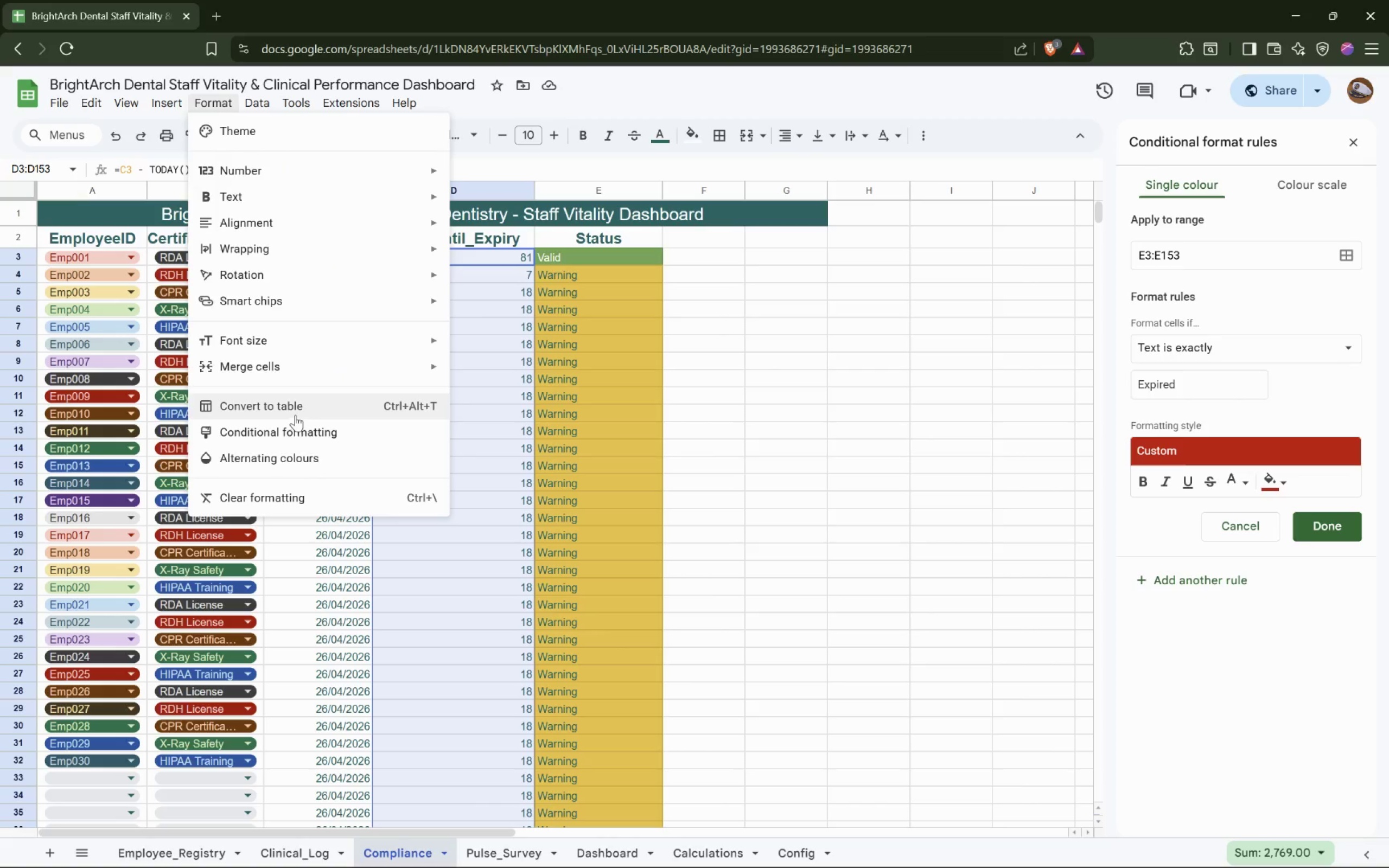 
left_click([294, 429])
 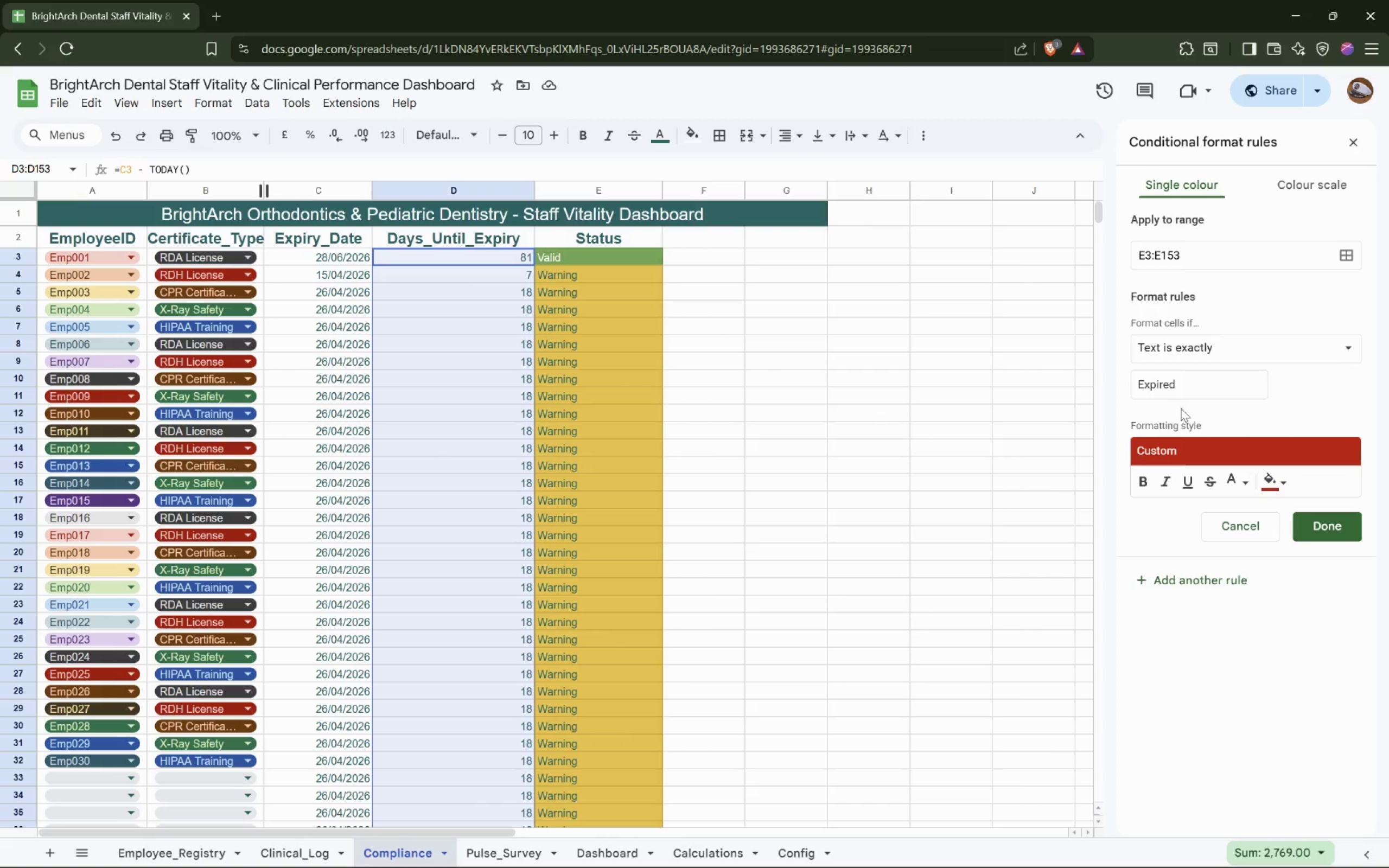 
wait(7.98)
 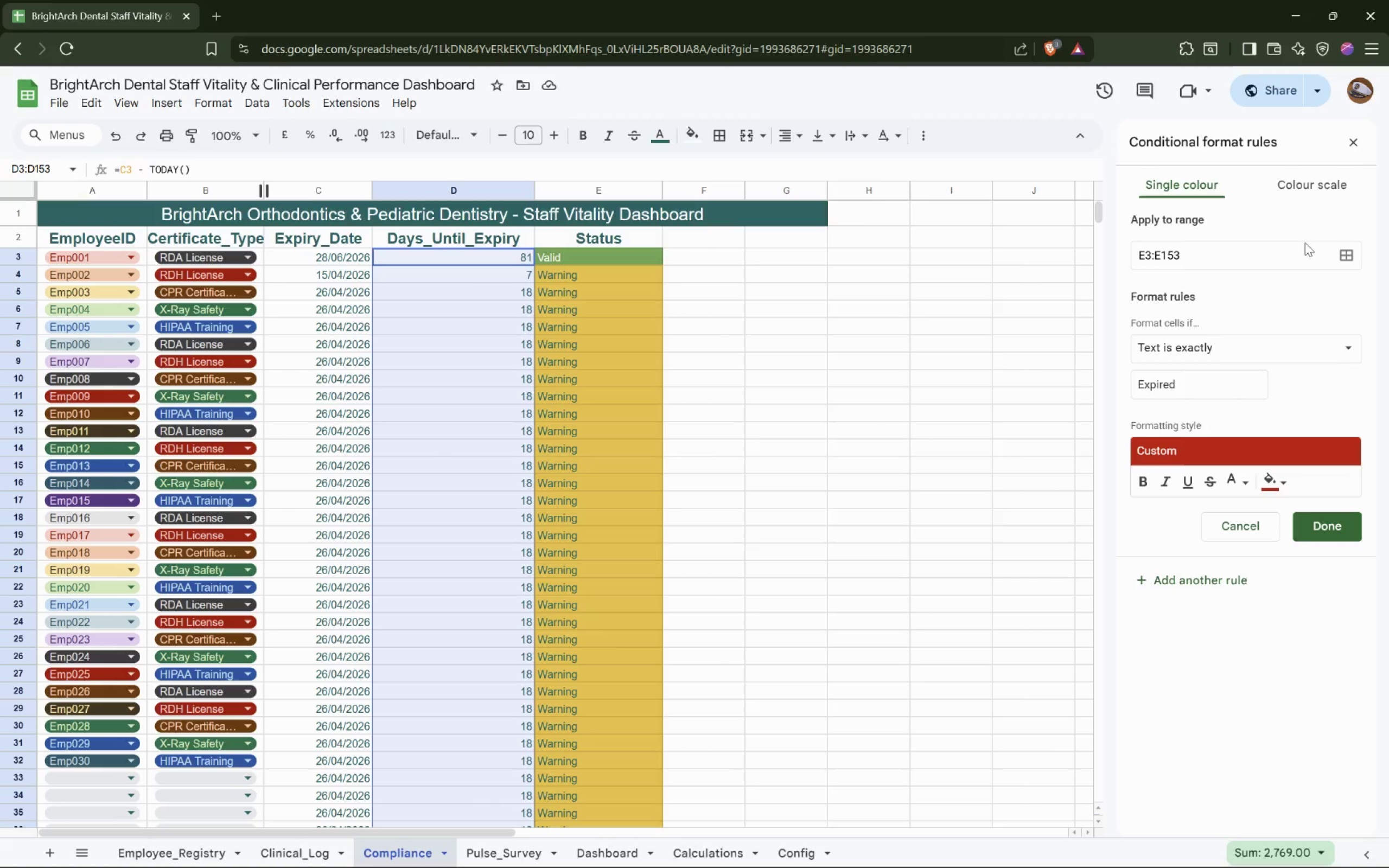 
left_click([1206, 583])
 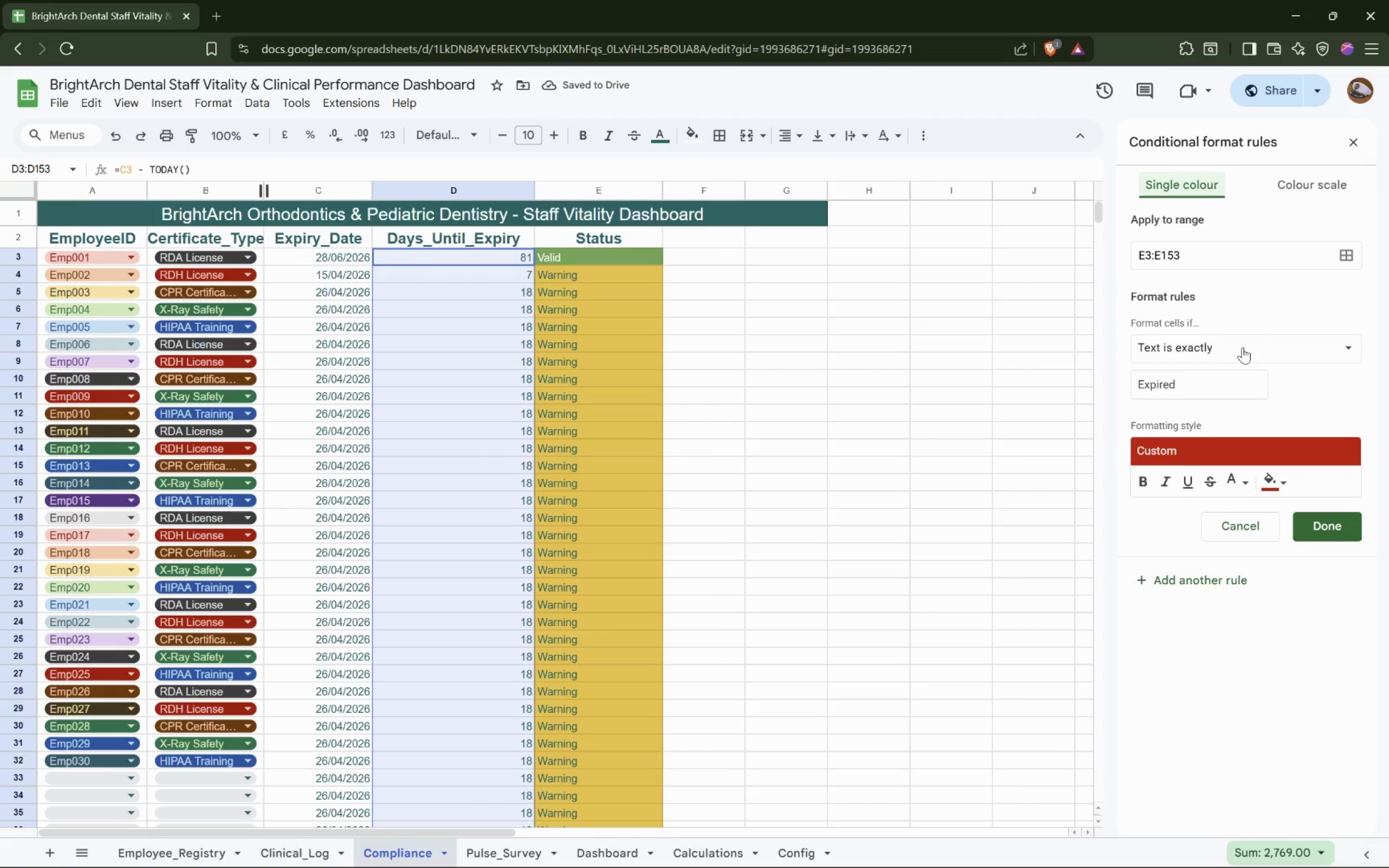 
scroll: coordinate [1236, 348], scroll_direction: up, amount: 3.0
 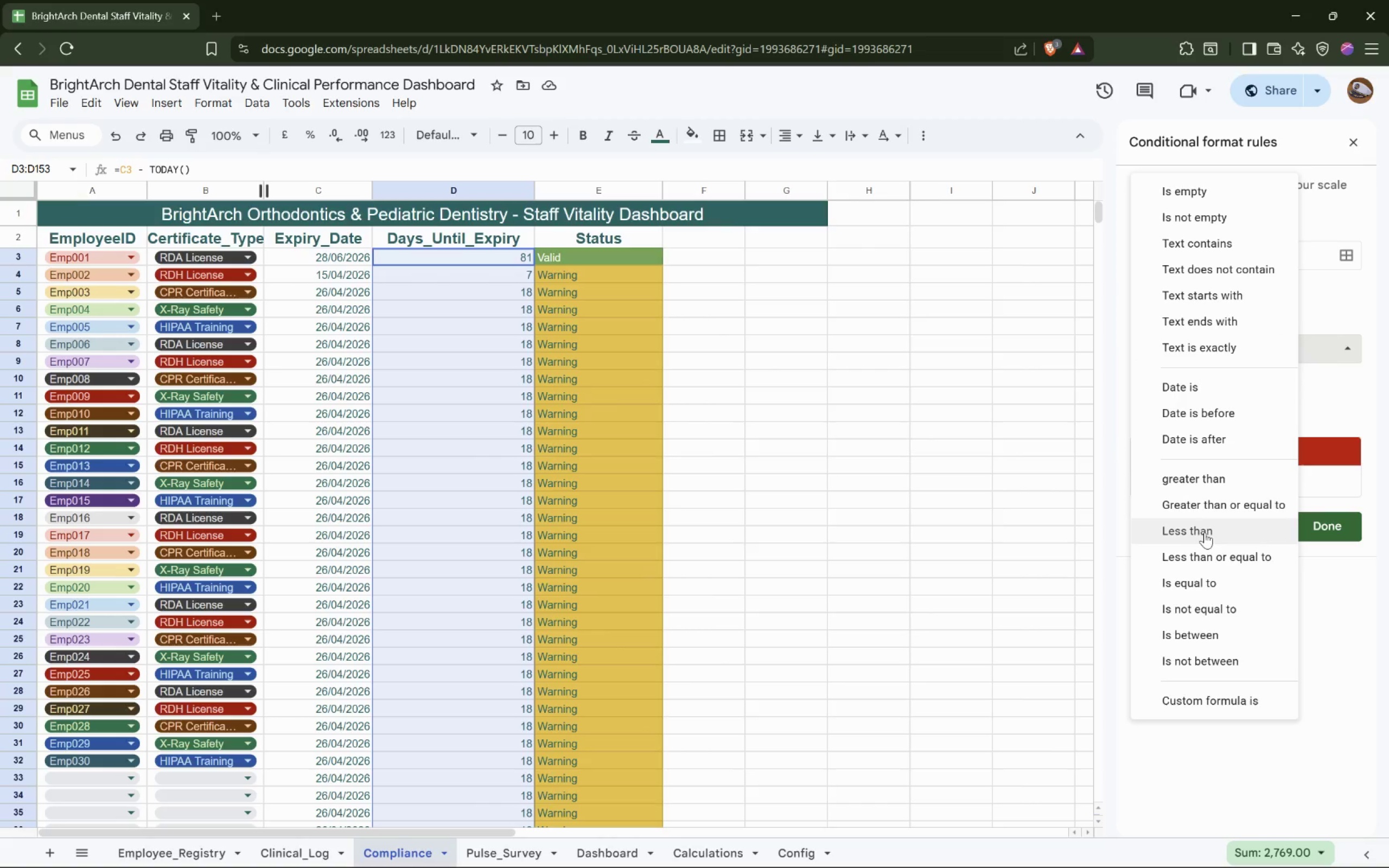 
wait(8.16)
 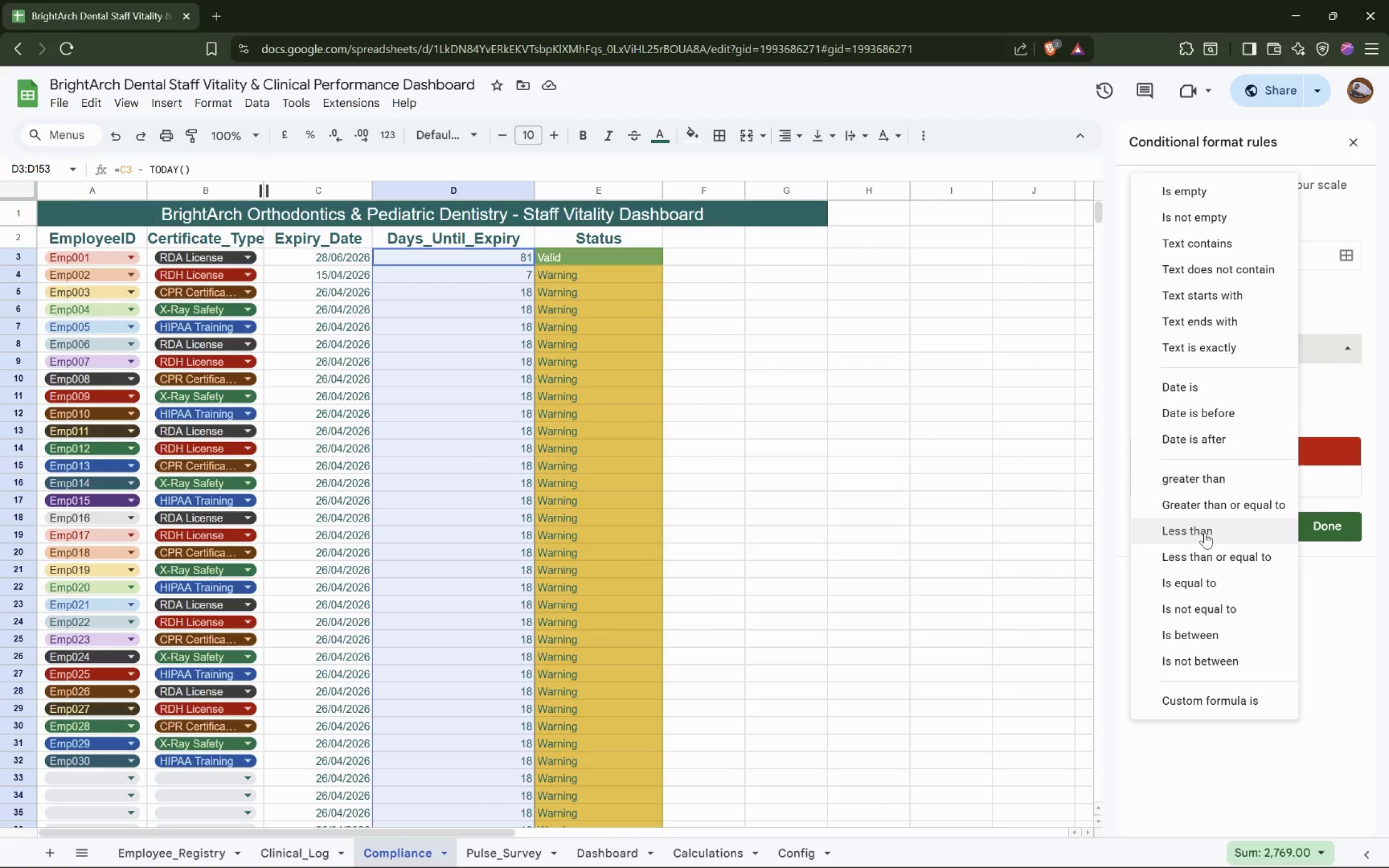 
left_click_drag(start_coordinate=[1180, 382], to_coordinate=[1097, 385])
 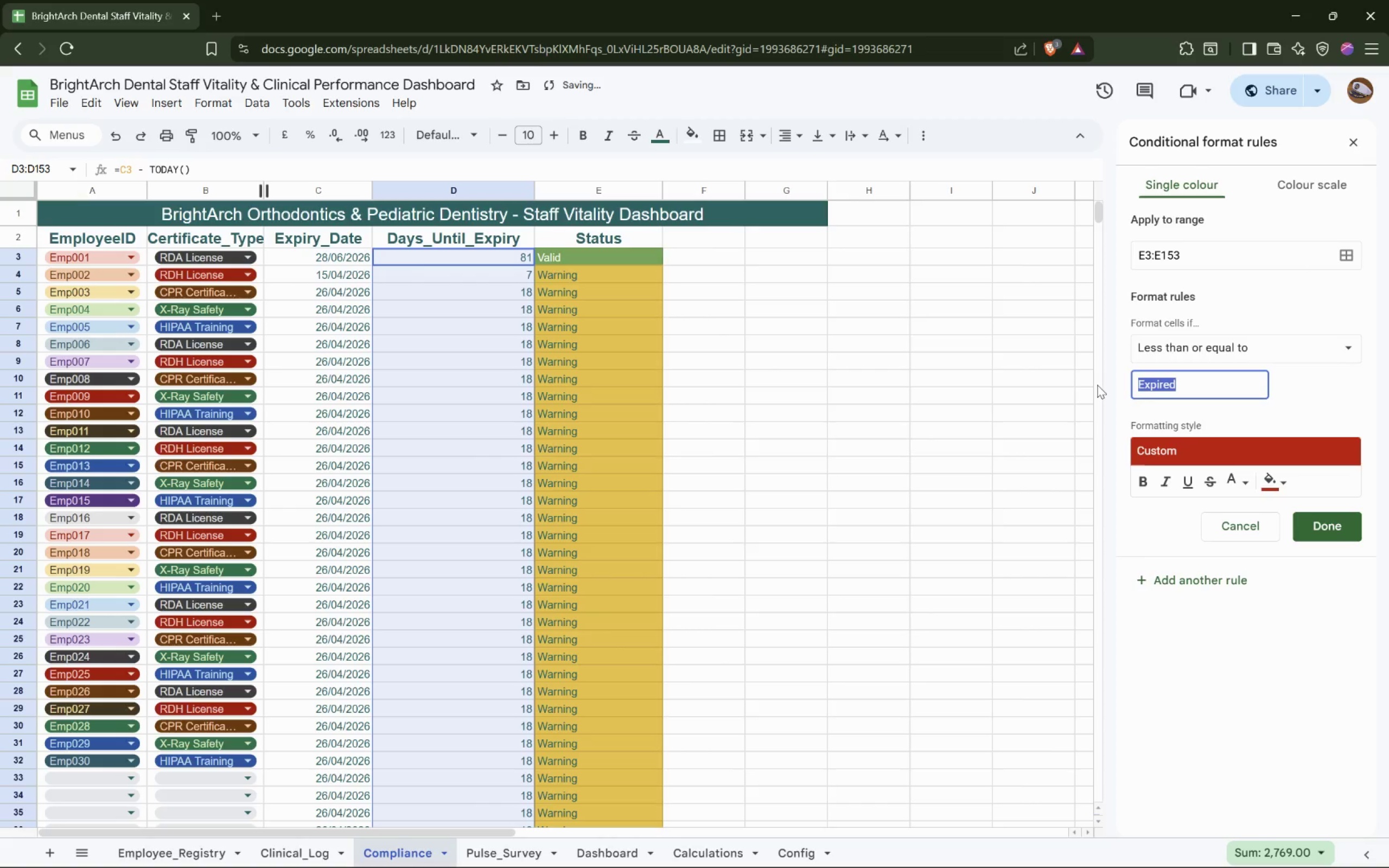 
key(0)
 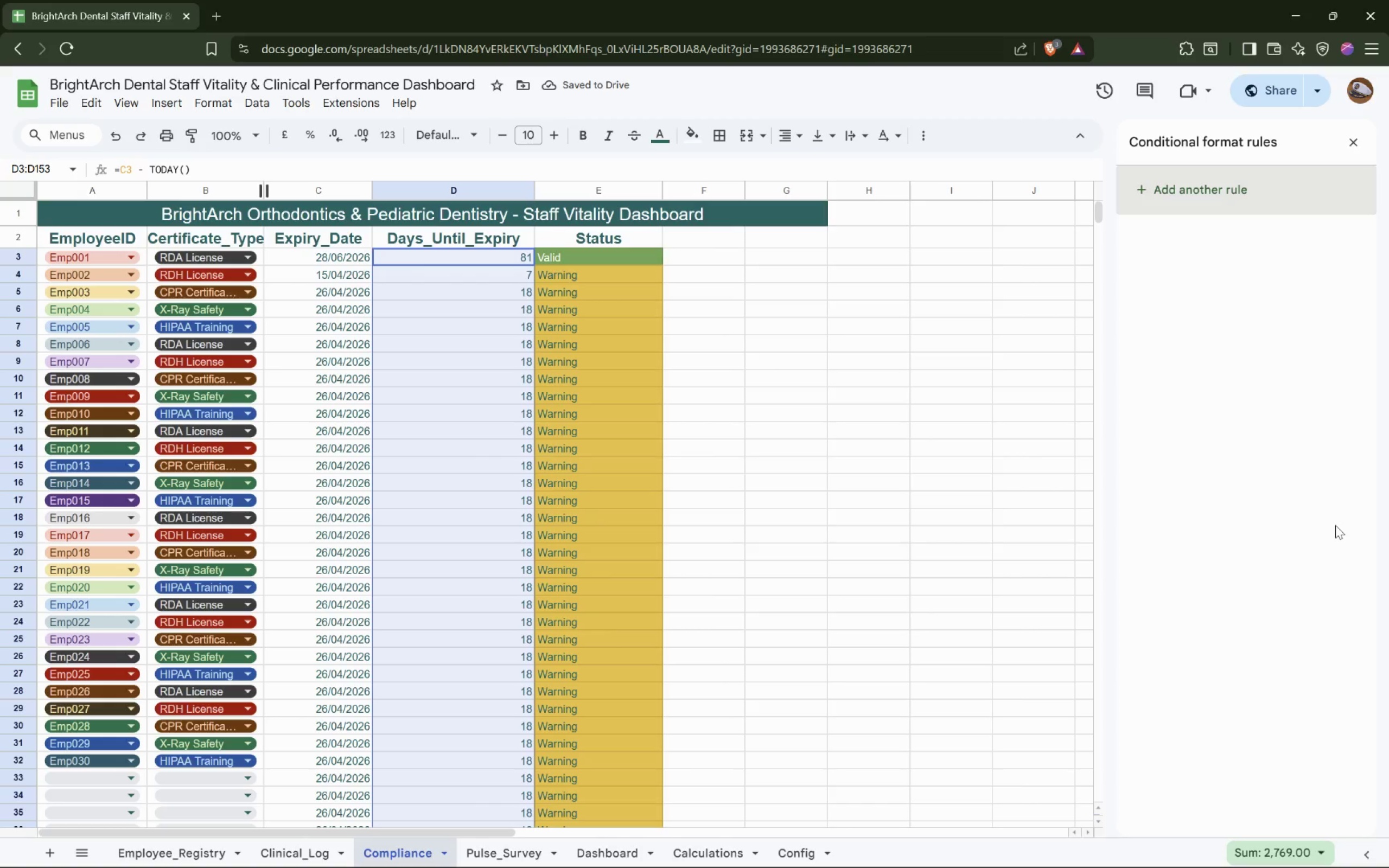 
wait(6.81)
 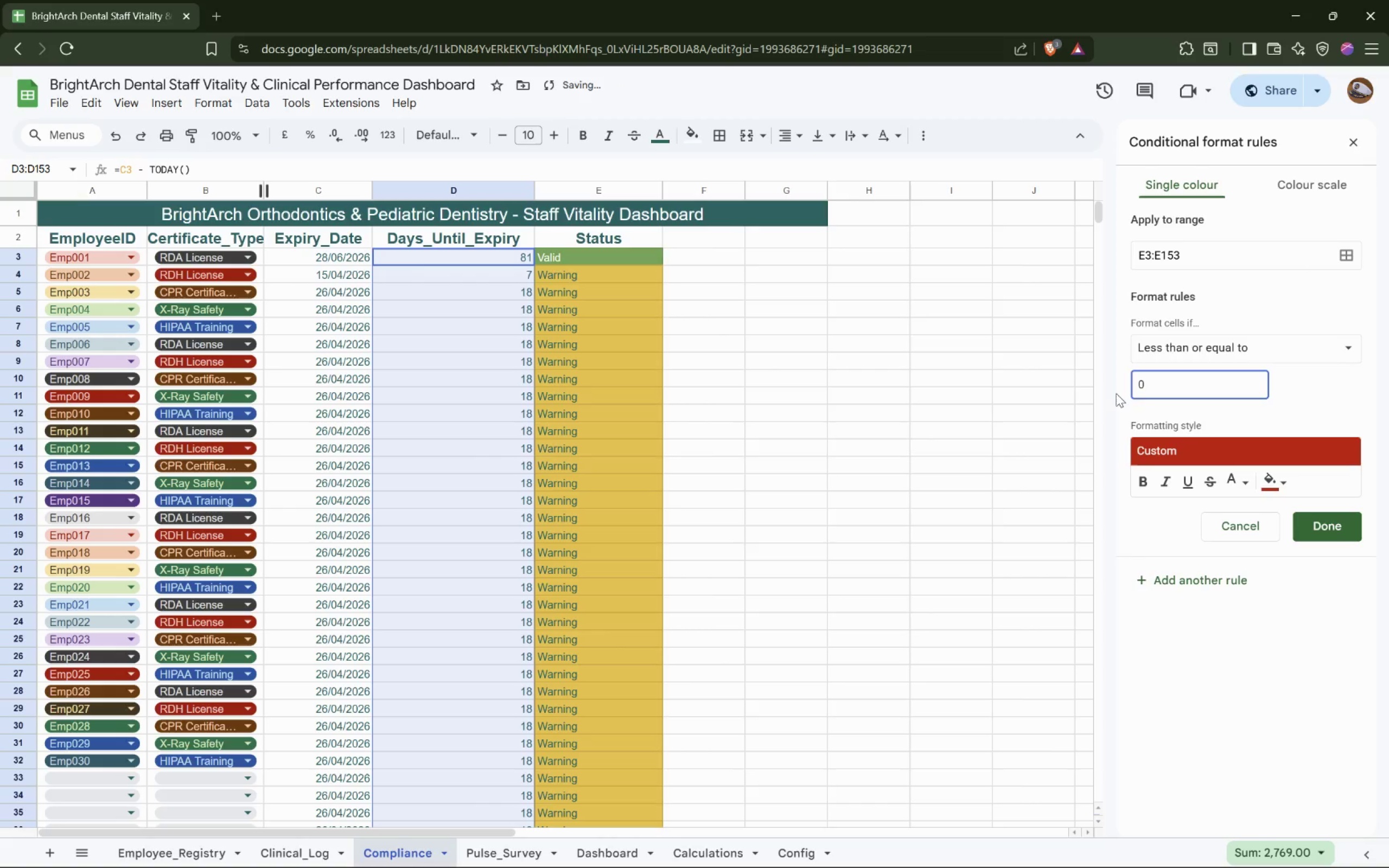 
scroll: coordinate [646, 465], scroll_direction: up, amount: 2.0
 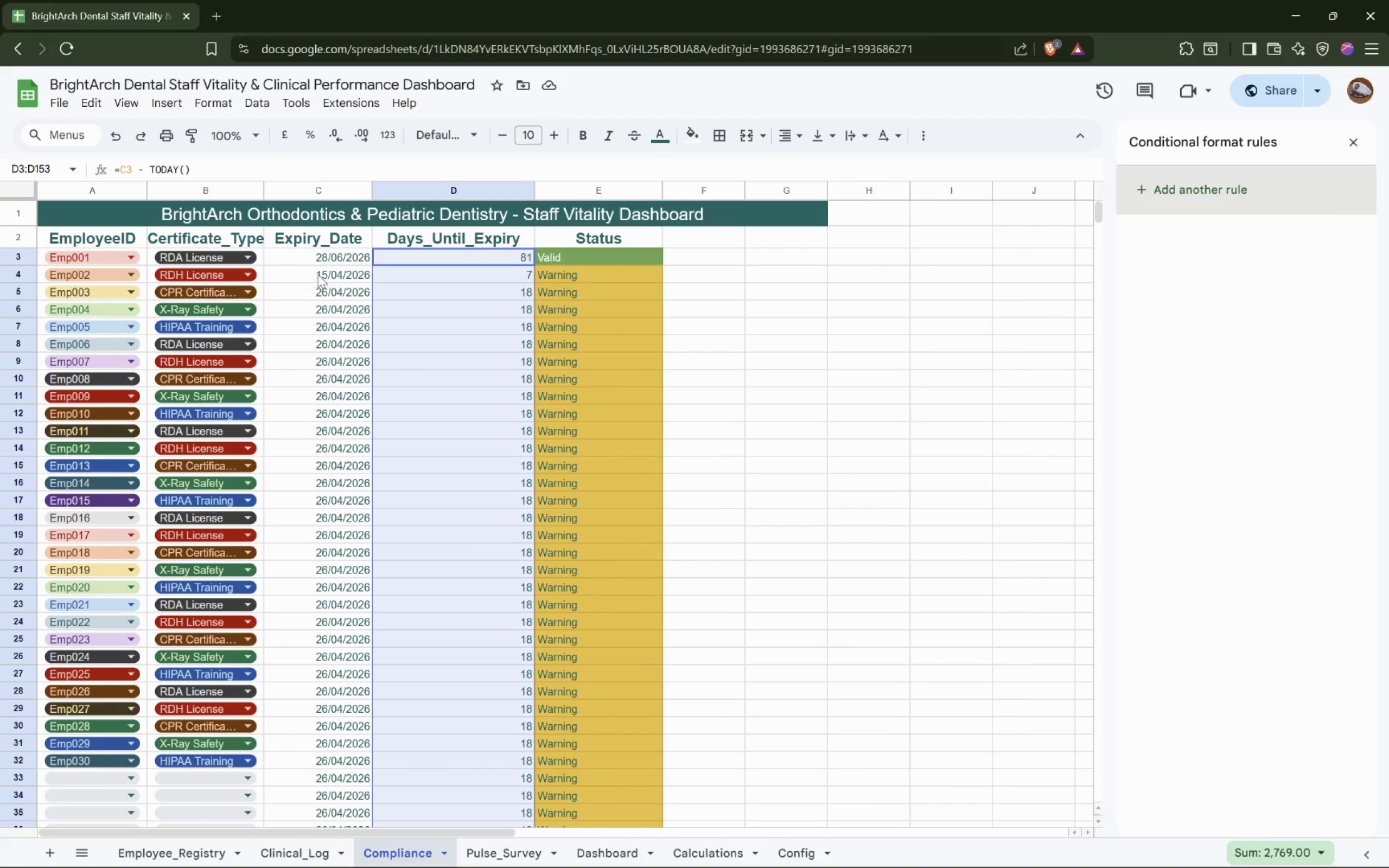 
double_click([329, 273])
 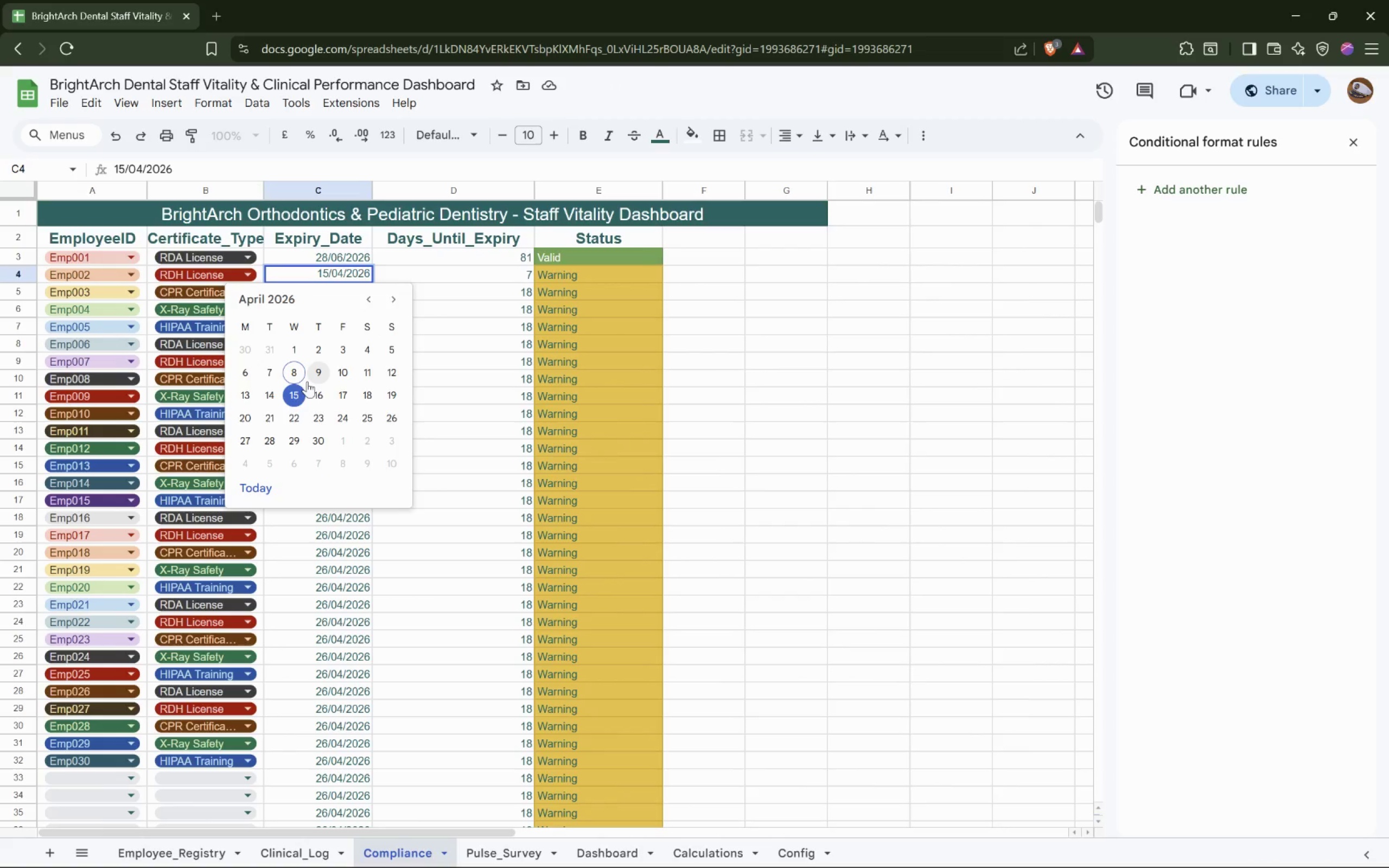 
left_click([275, 375])
 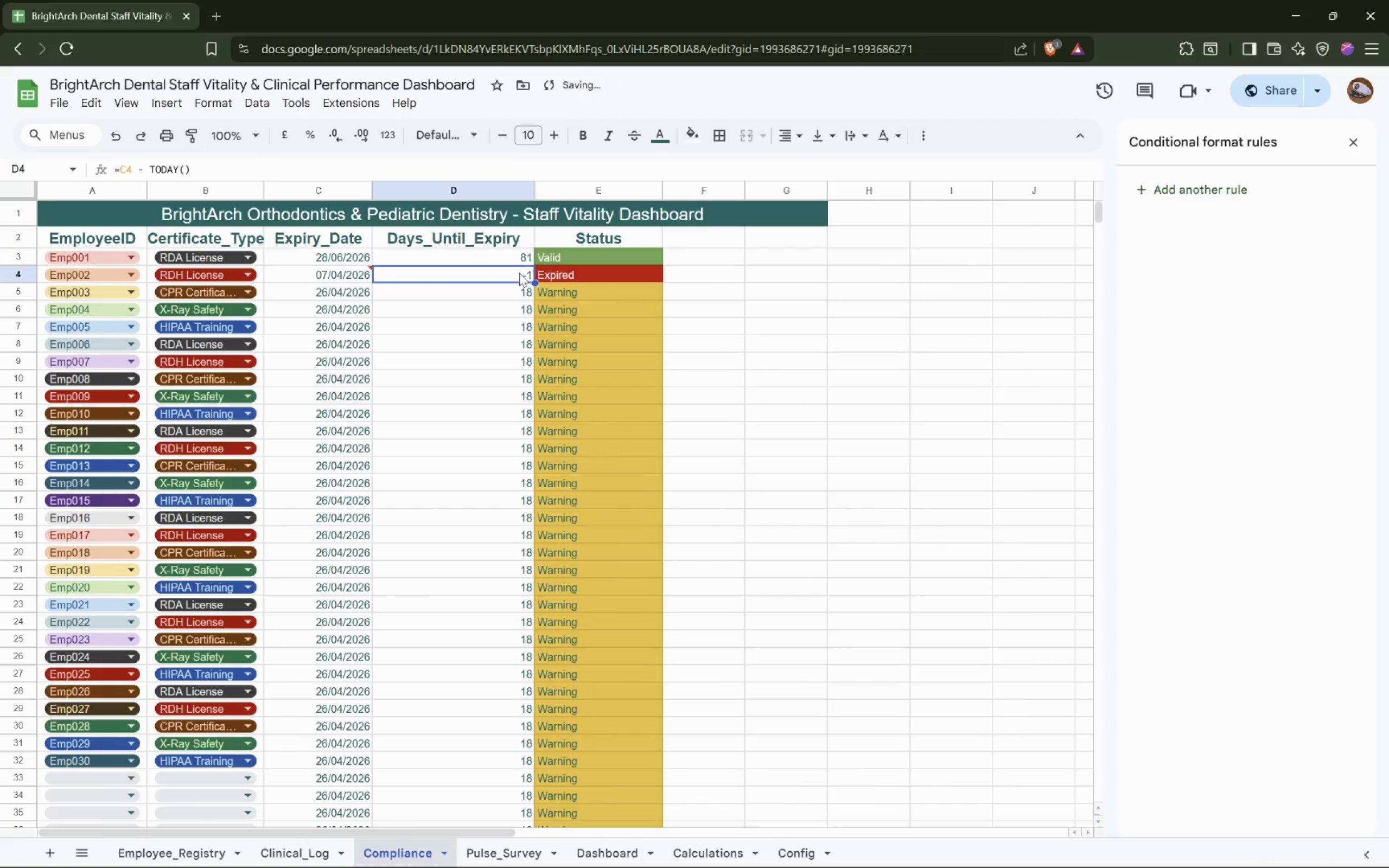 
left_click([511, 258])
 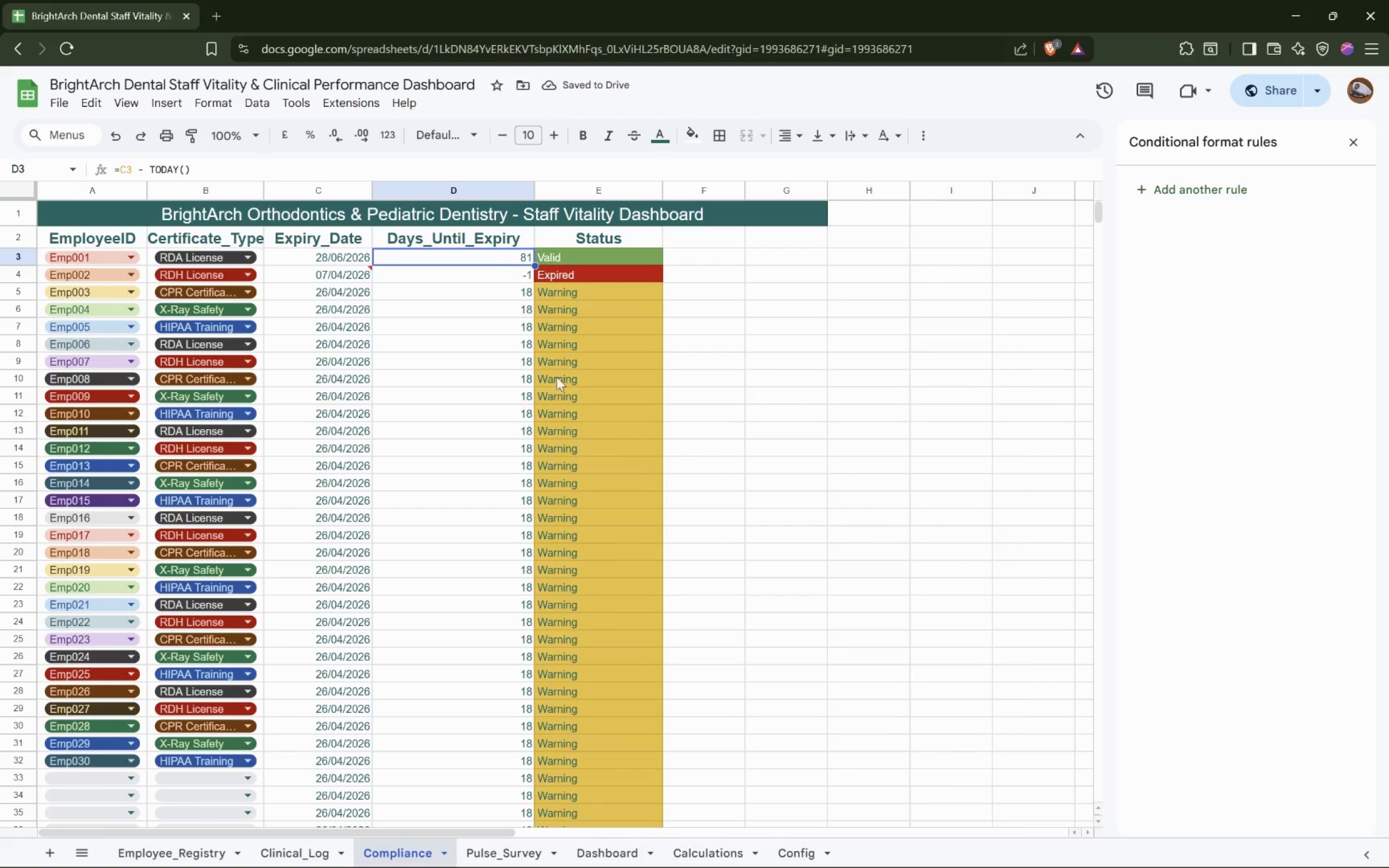 
hold_key(key=ShiftLeft, duration=0.83)
 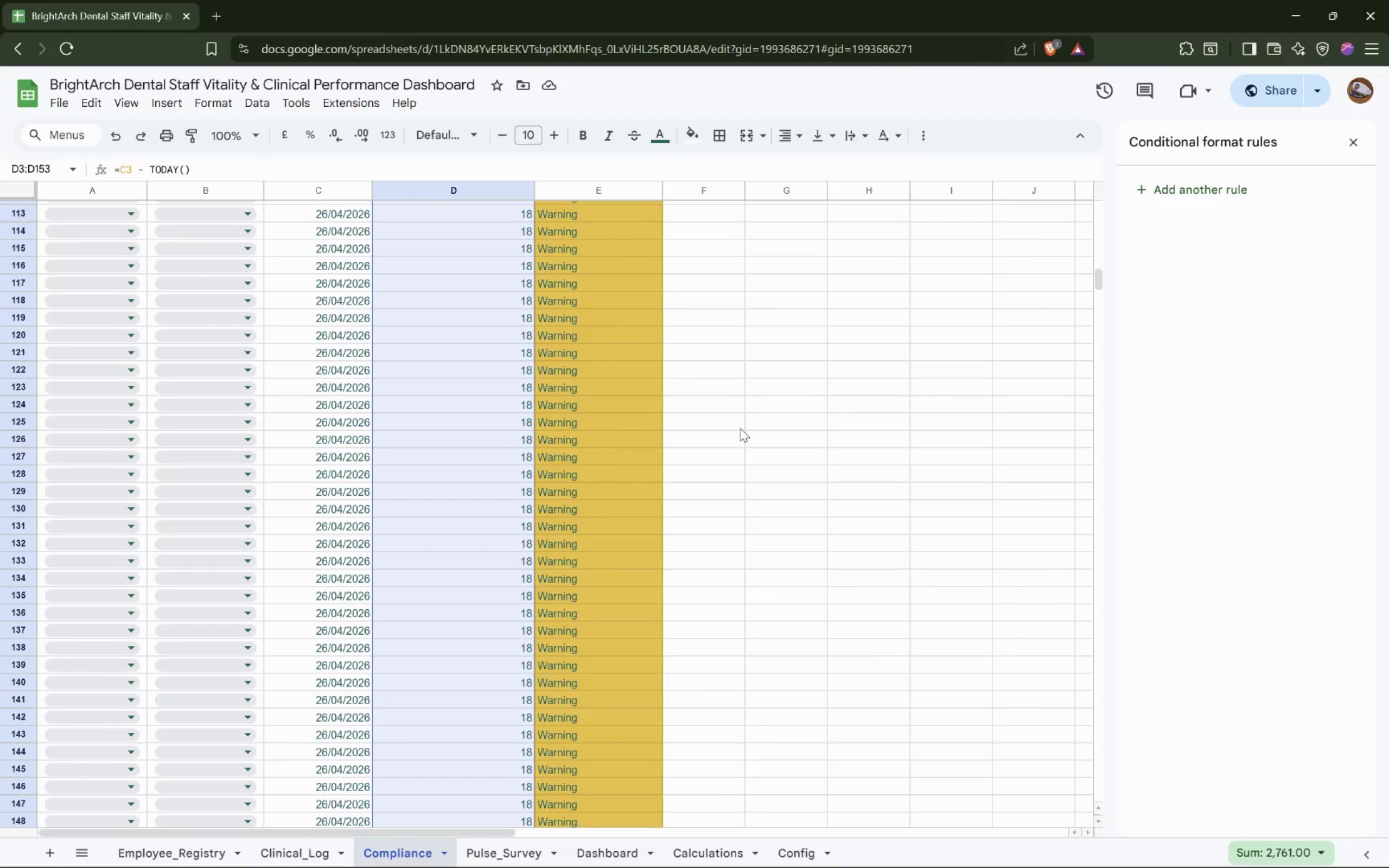 
scroll: coordinate [559, 384], scroll_direction: down, amount: 32.0
 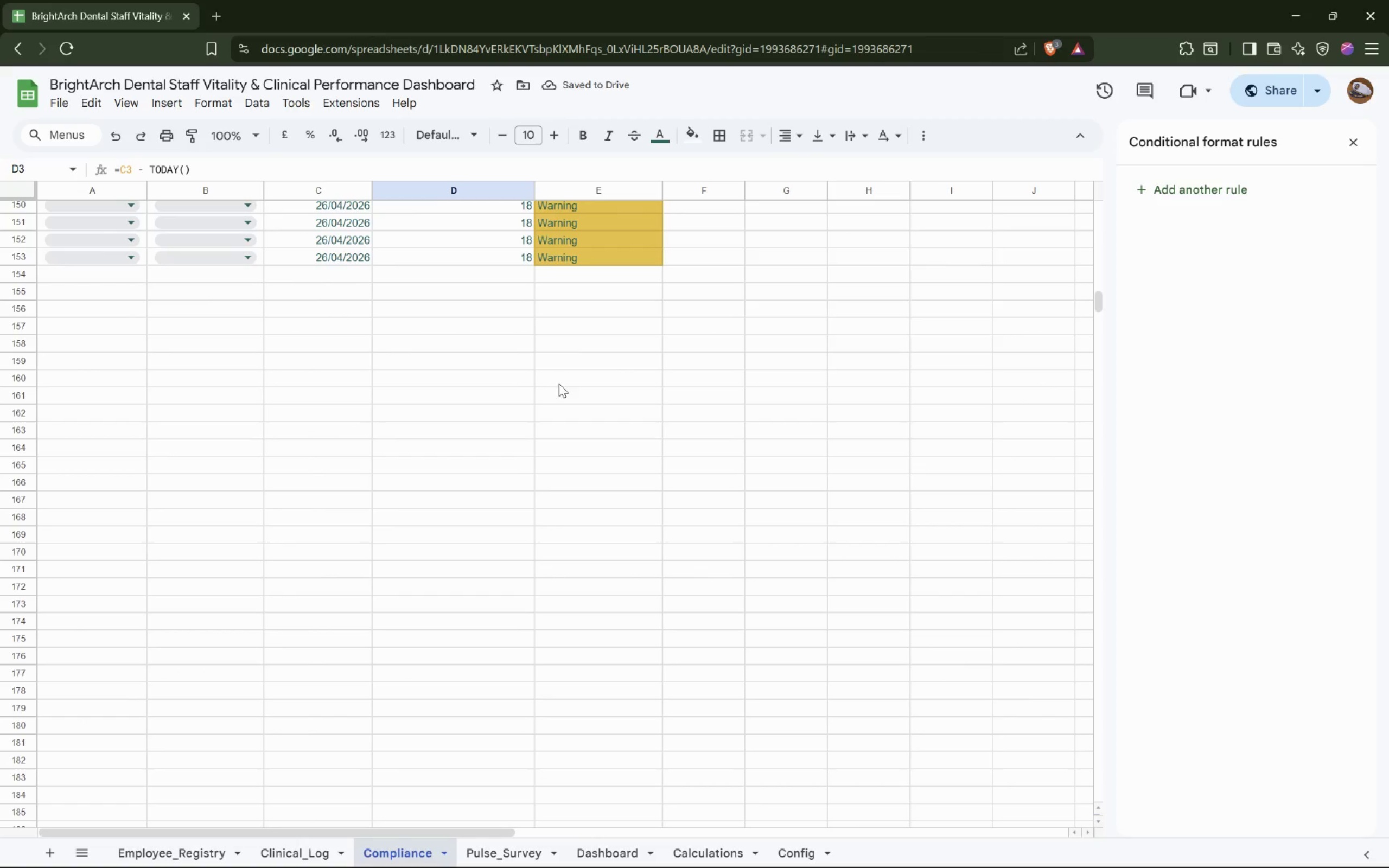 
left_click([506, 260])
 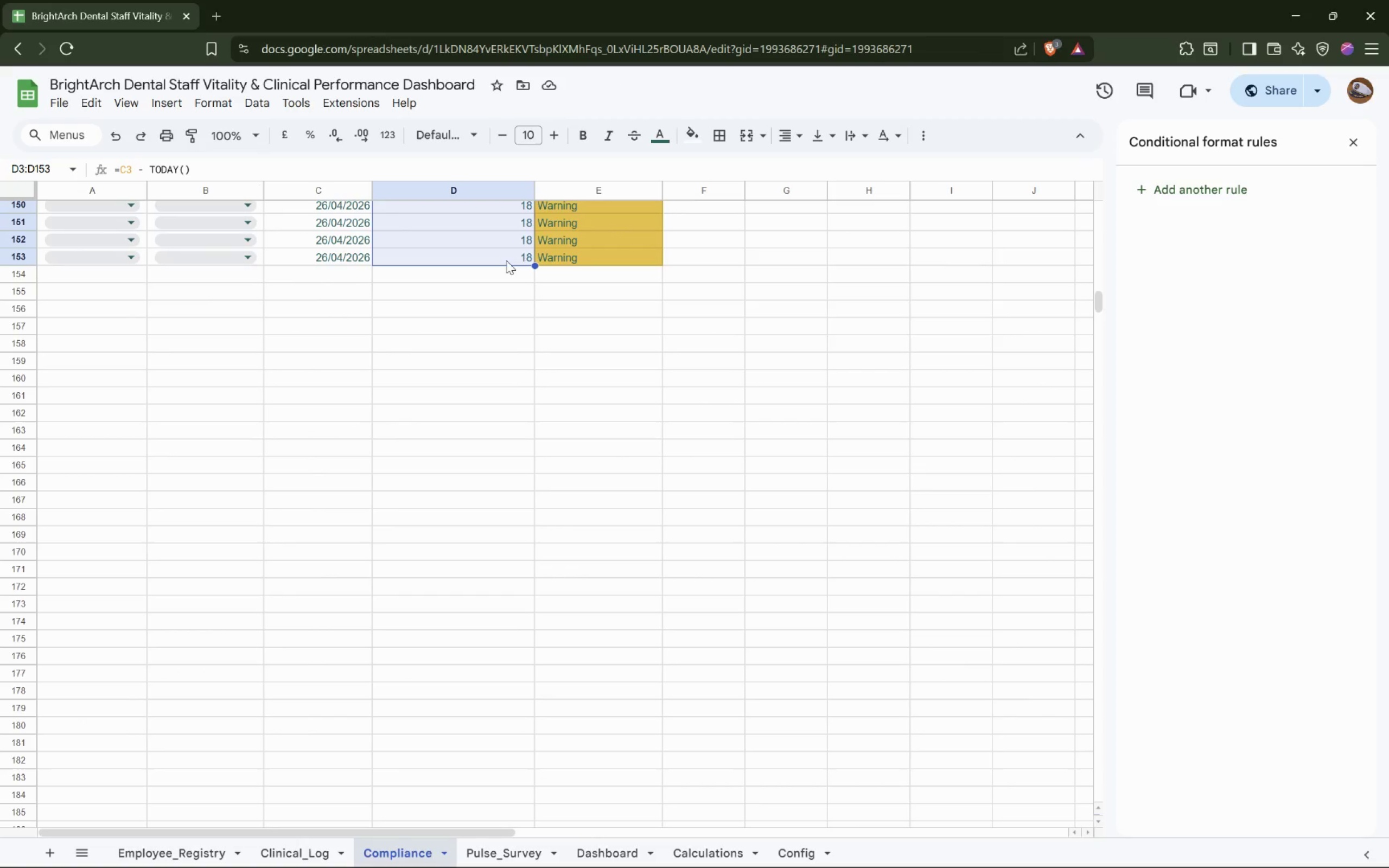 
scroll: coordinate [740, 428], scroll_direction: up, amount: 33.0
 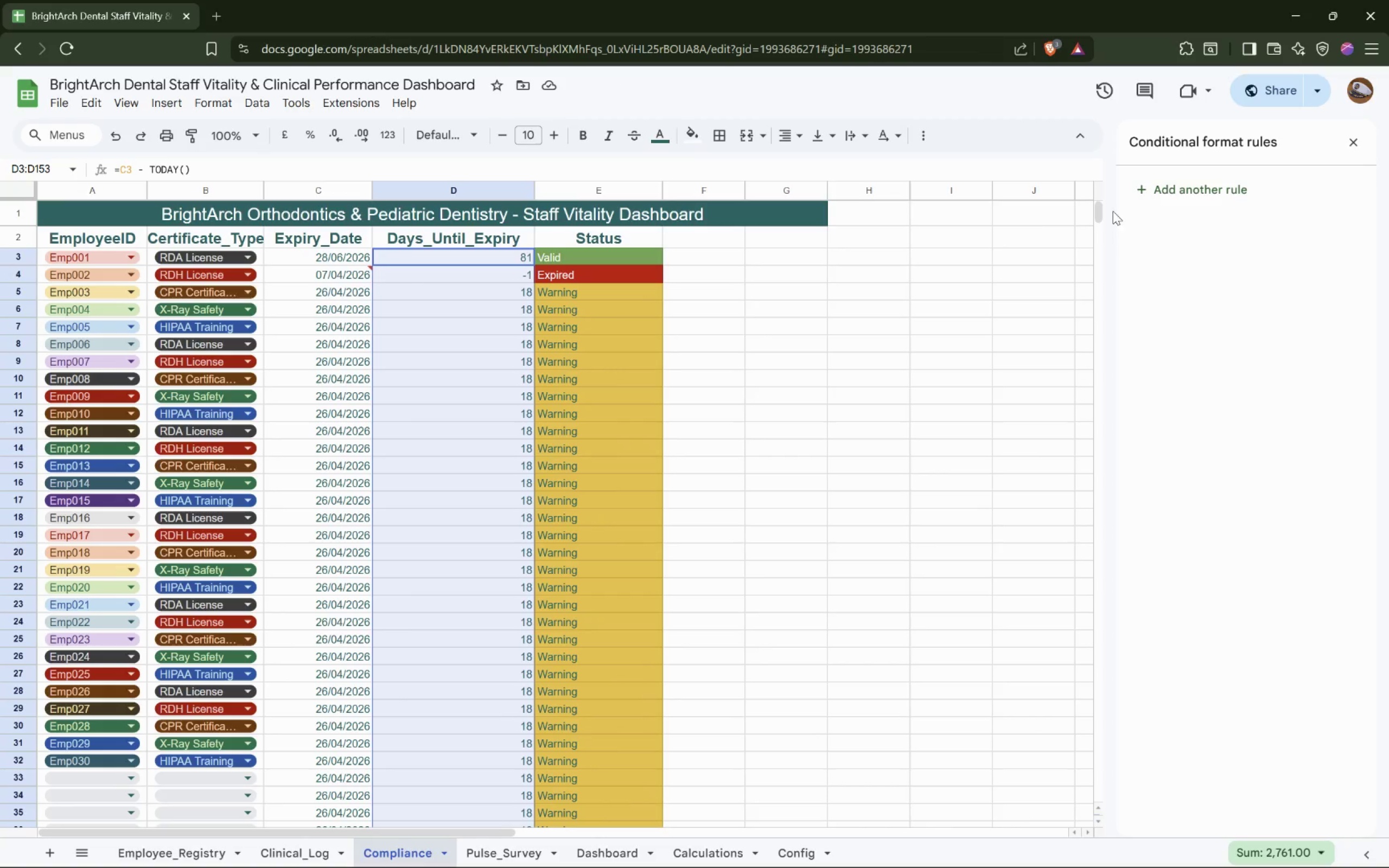 
left_click([1190, 187])
 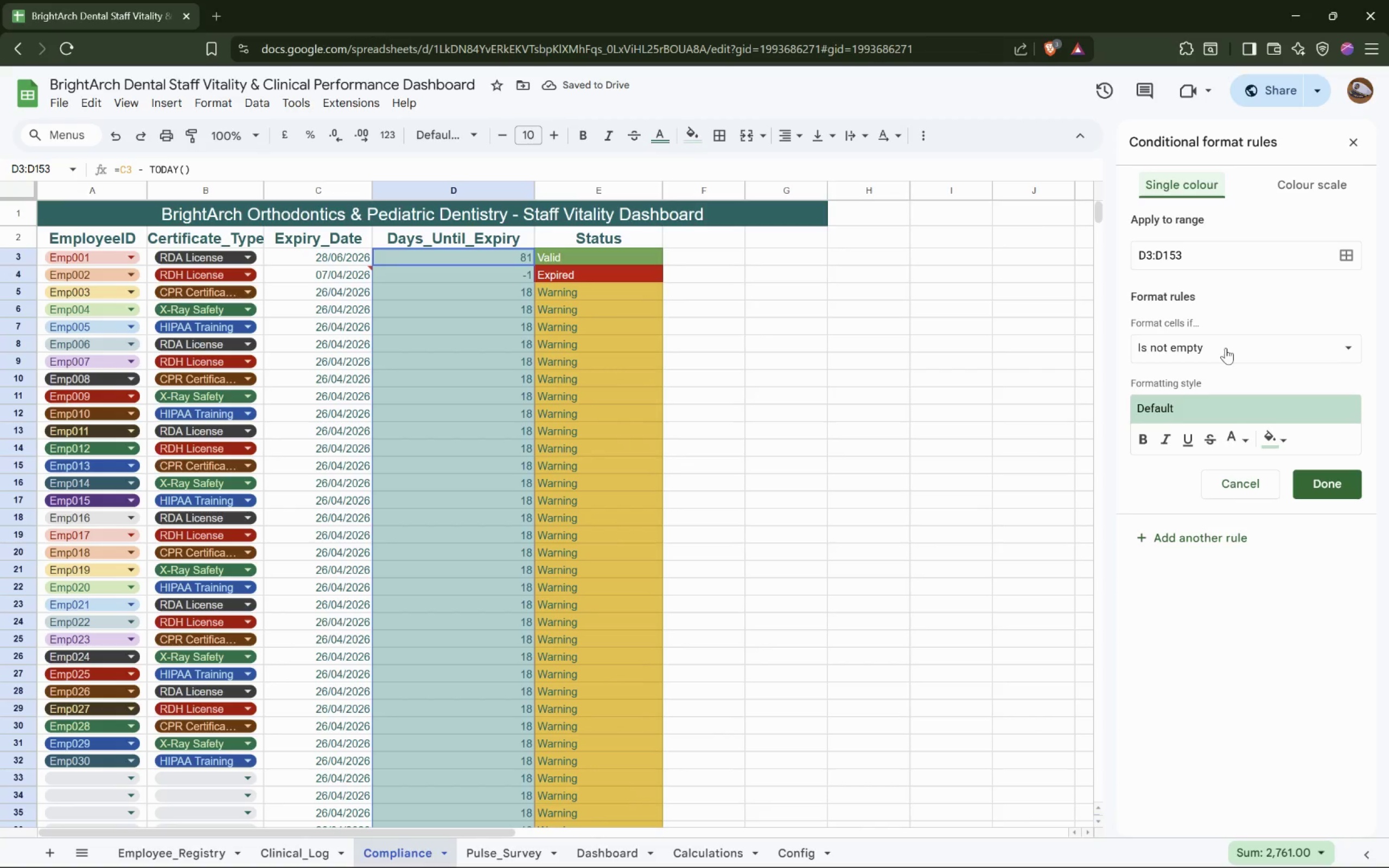 
wait(5.11)
 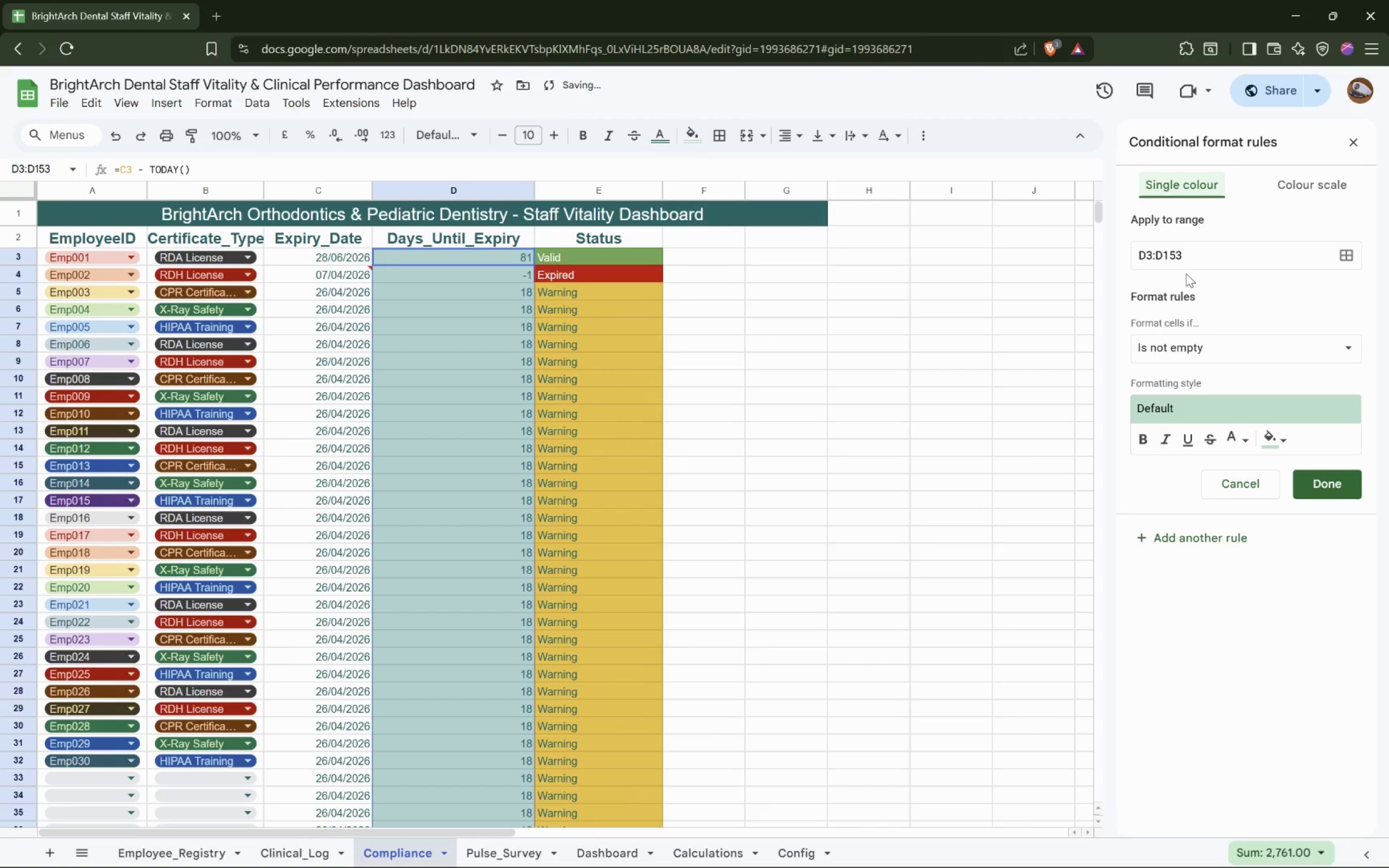 
left_click([1226, 348])
 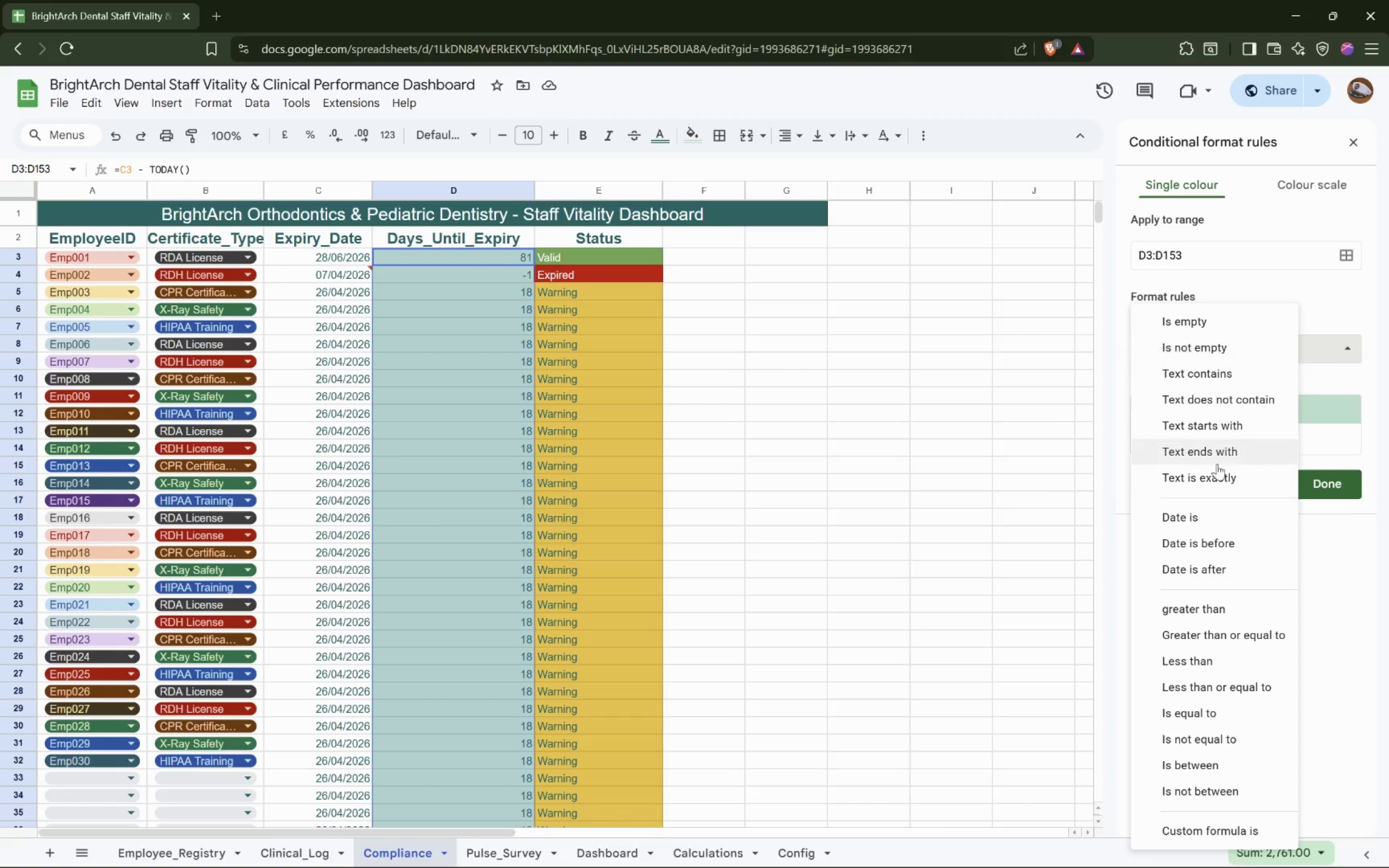 
left_click([1226, 683])
 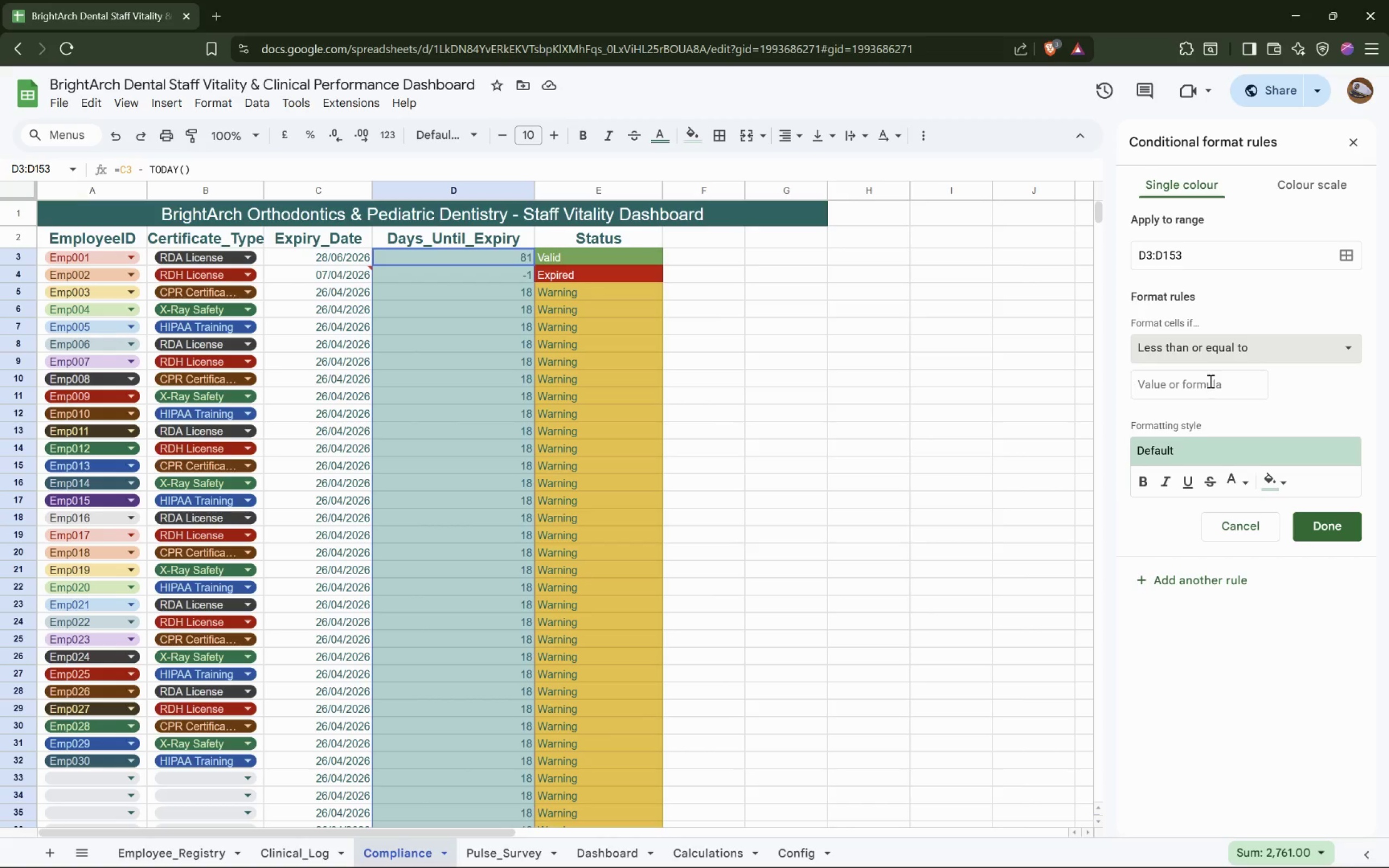 
left_click([1210, 380])
 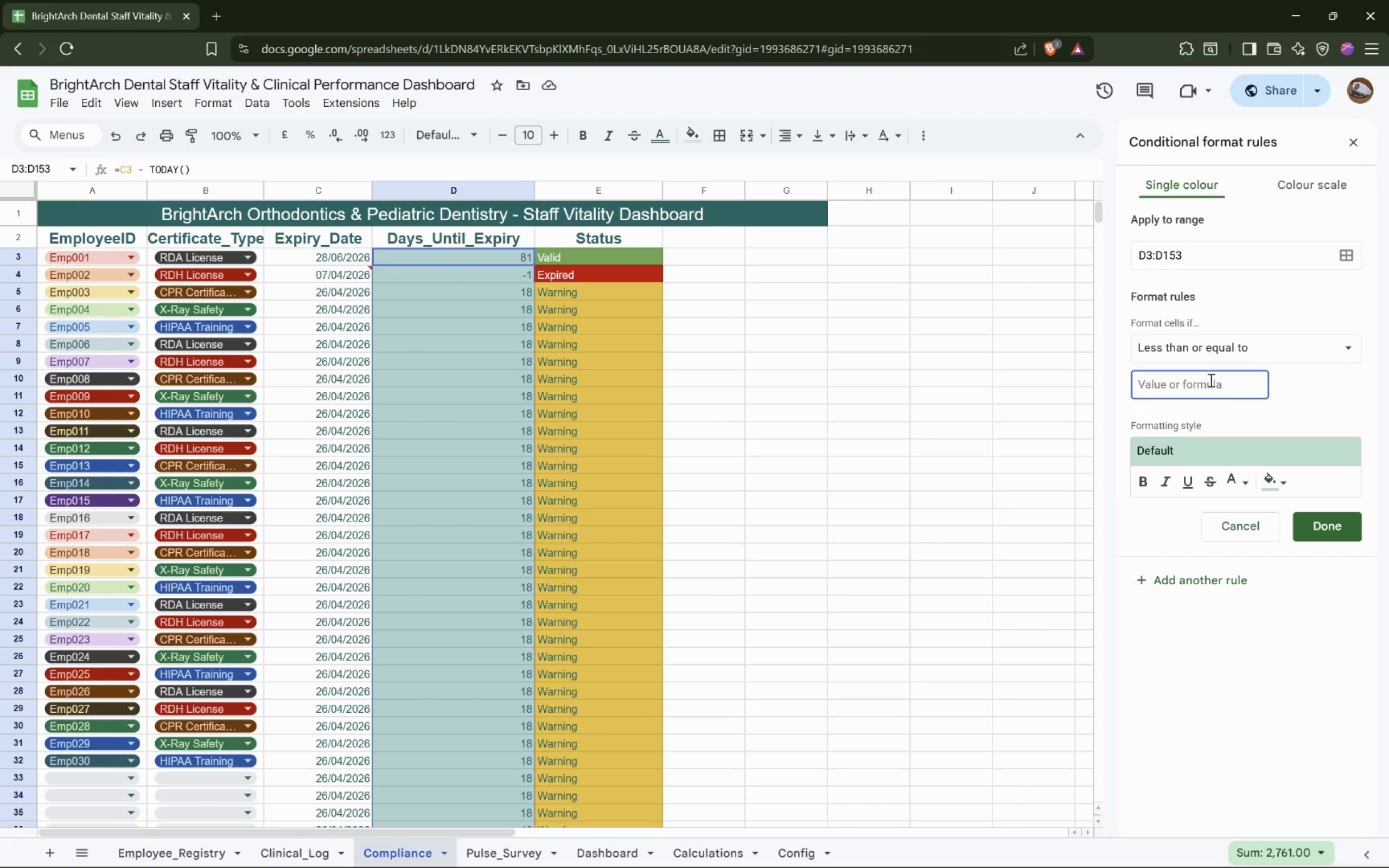 
key(0)
 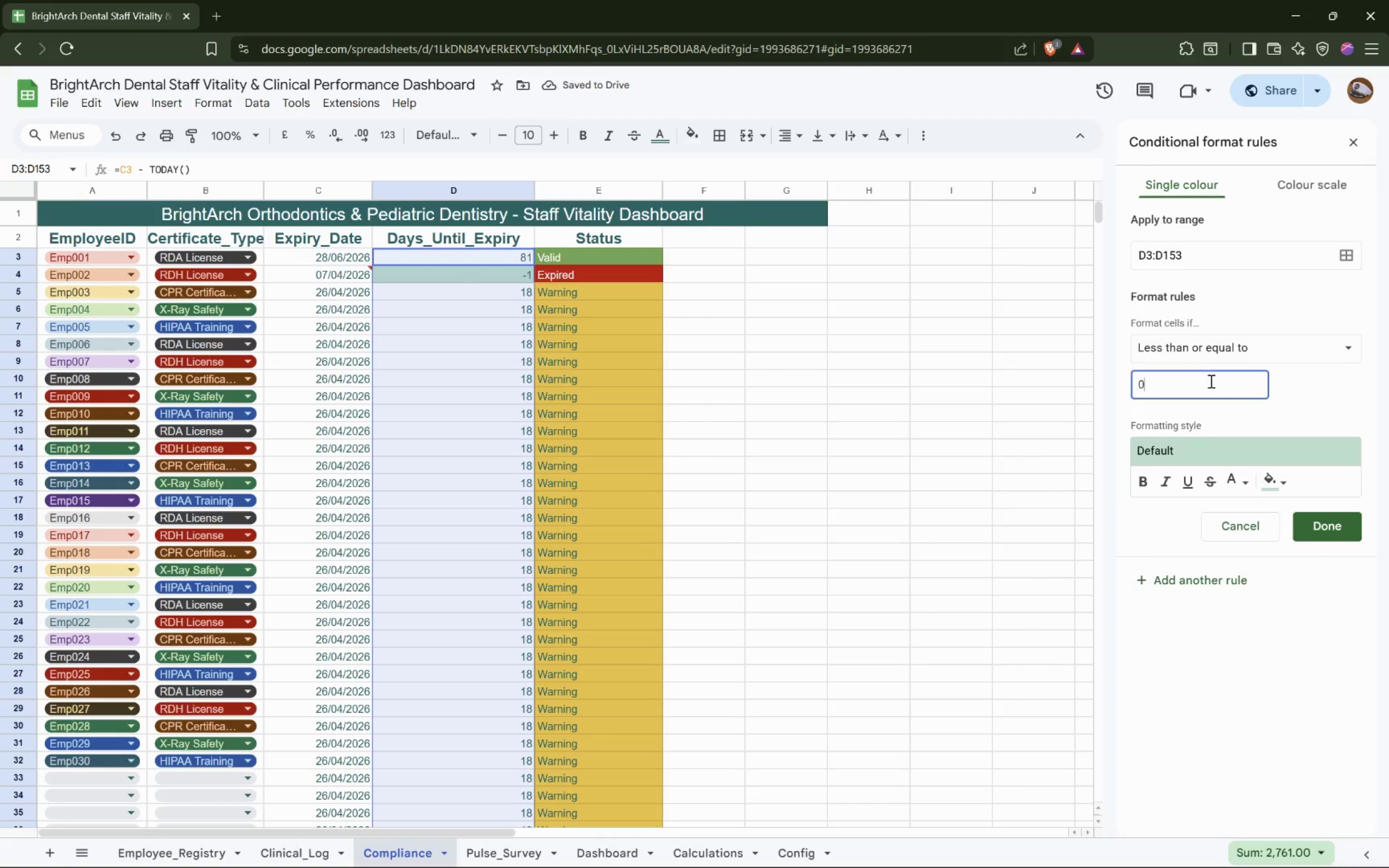 
left_click([1270, 480])
 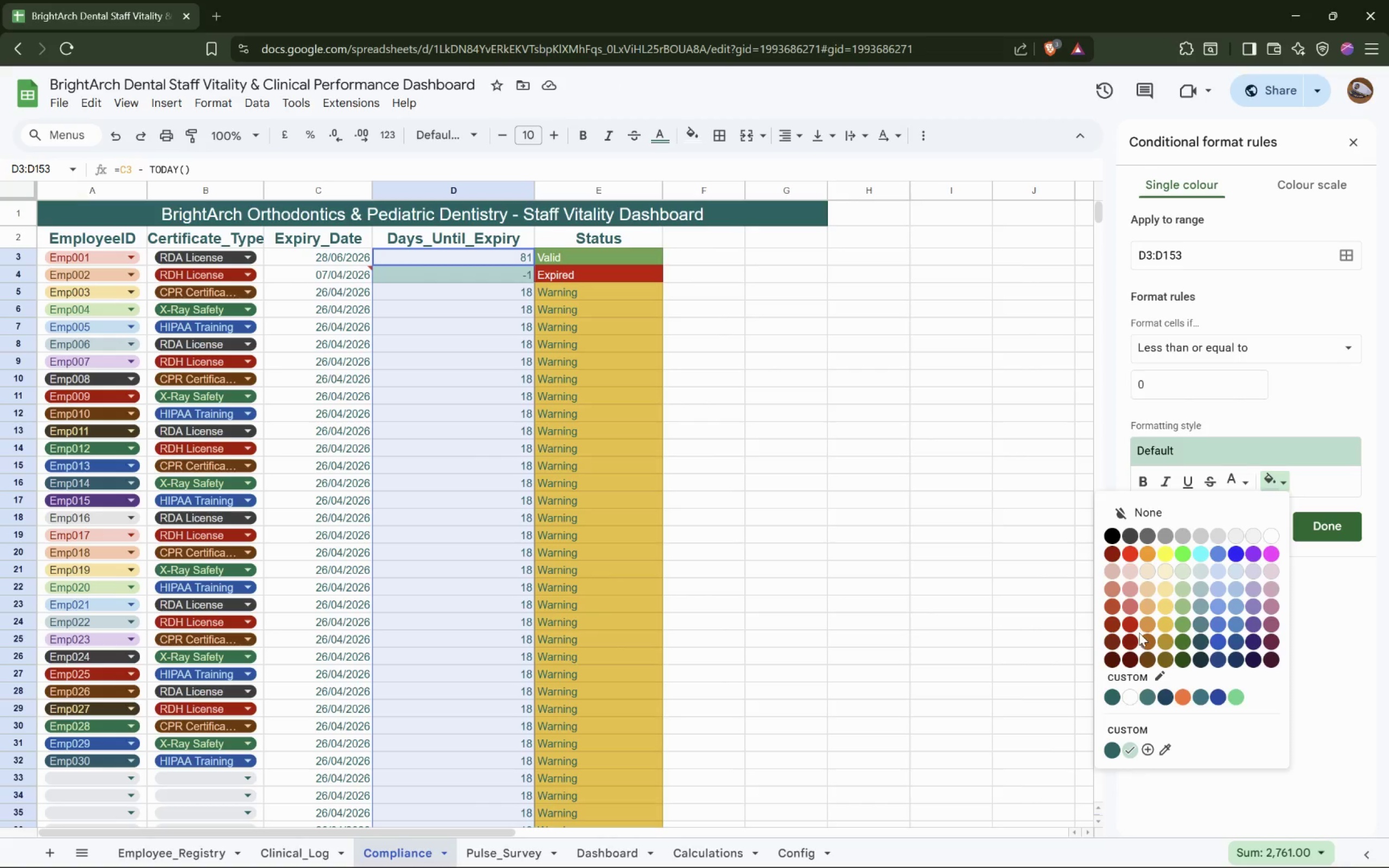 
left_click([1132, 606])
 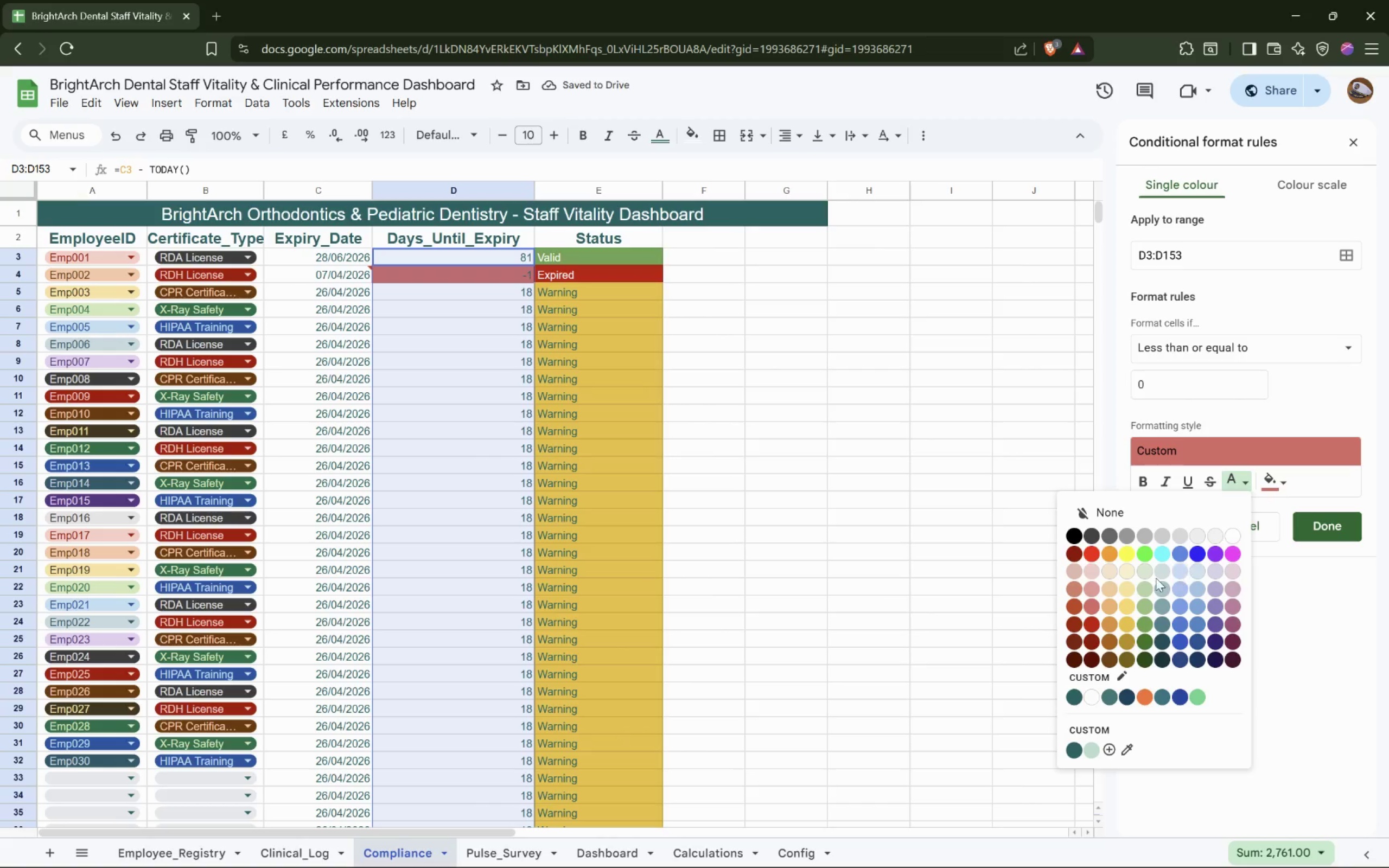 
left_click([1231, 533])
 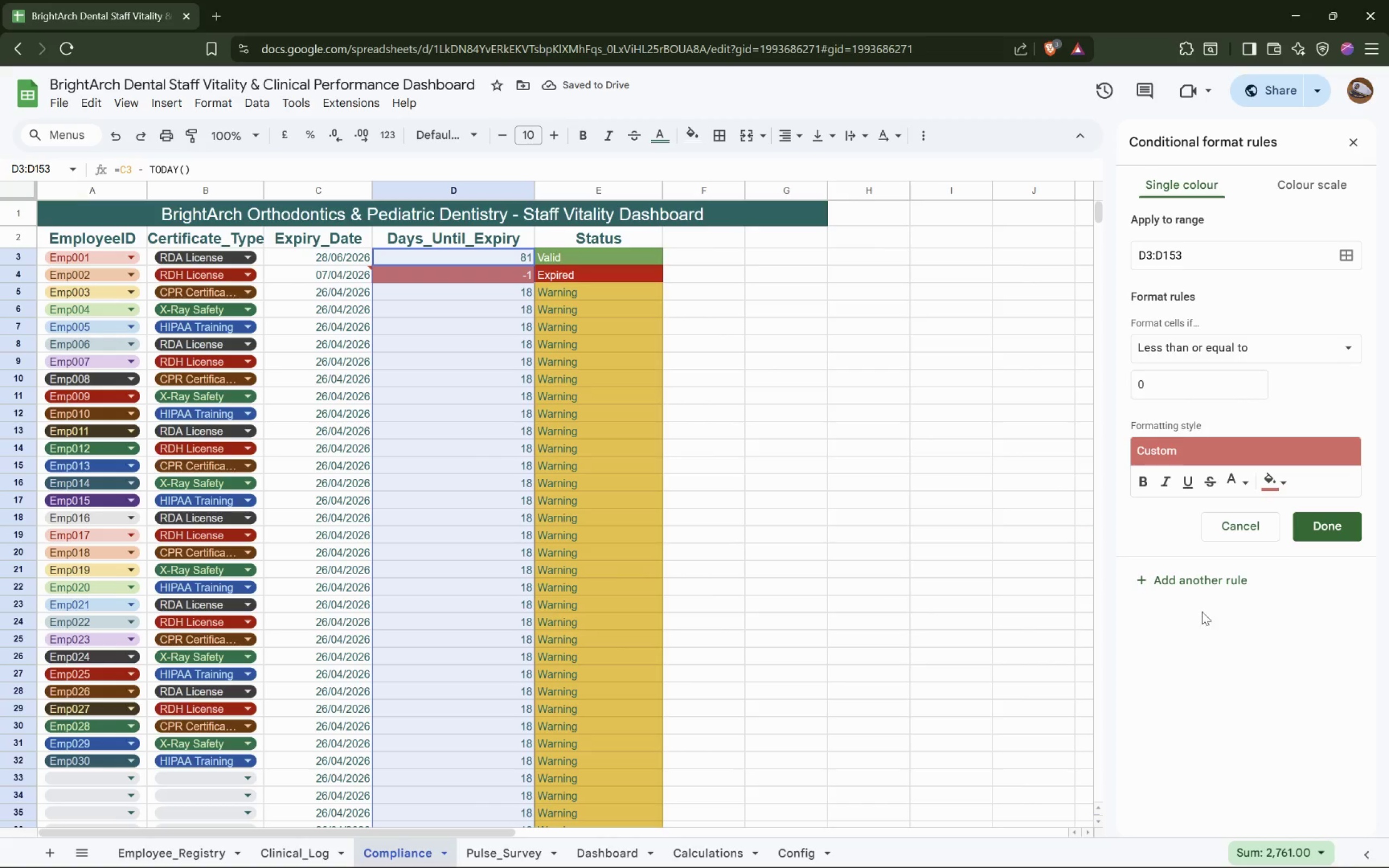 
left_click([1211, 578])
 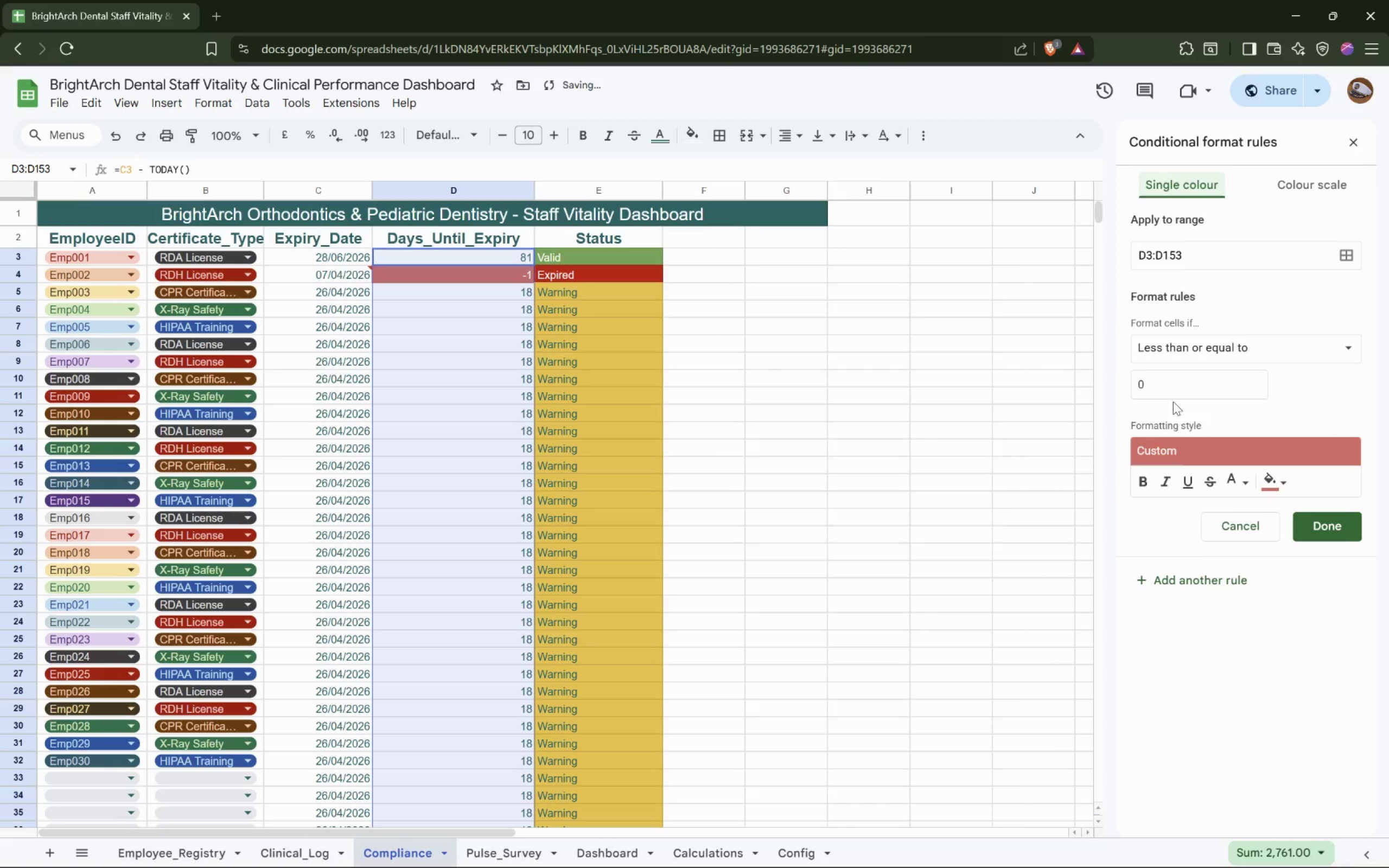 
left_click([1207, 344])
 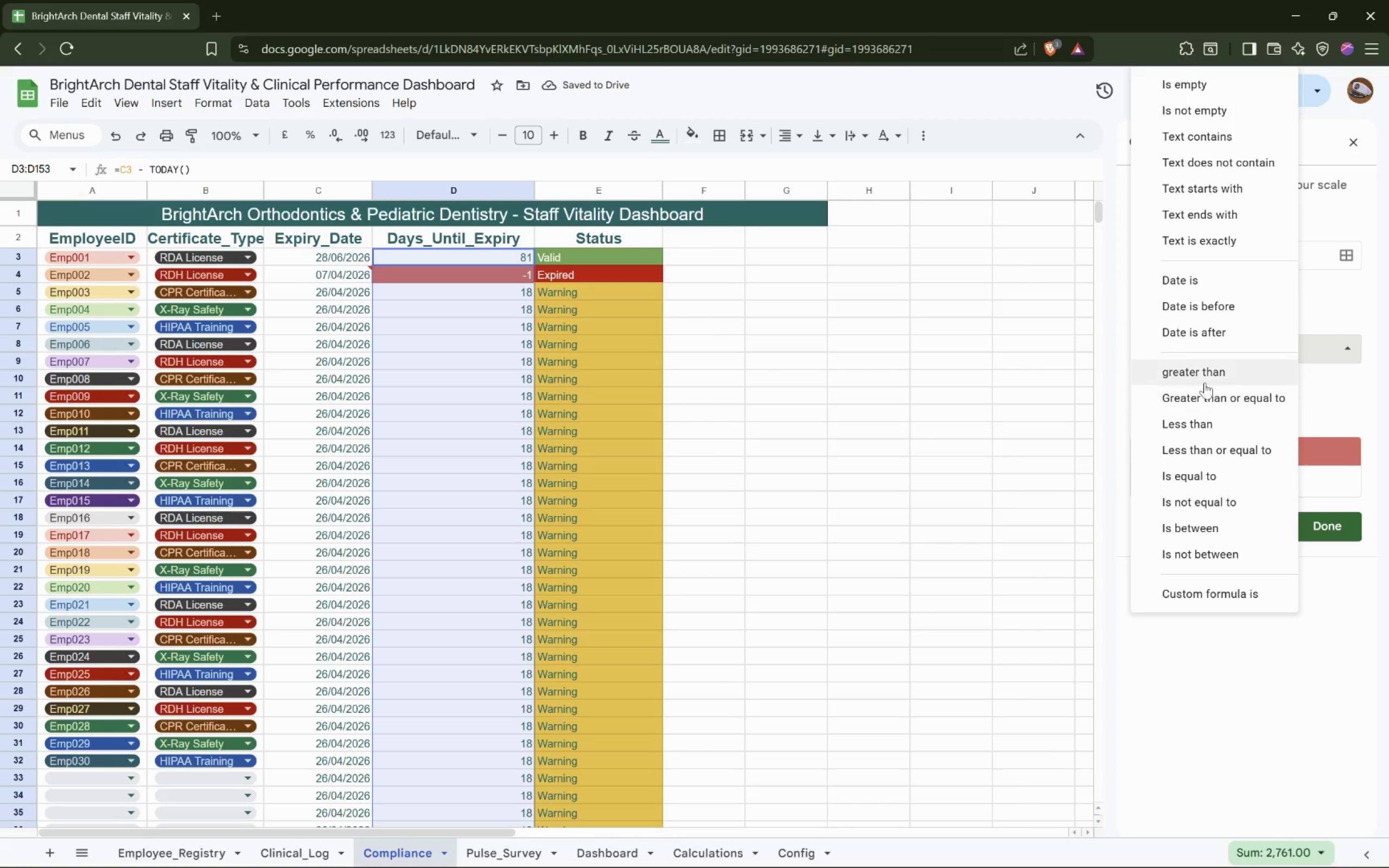 
left_click([1184, 385])
 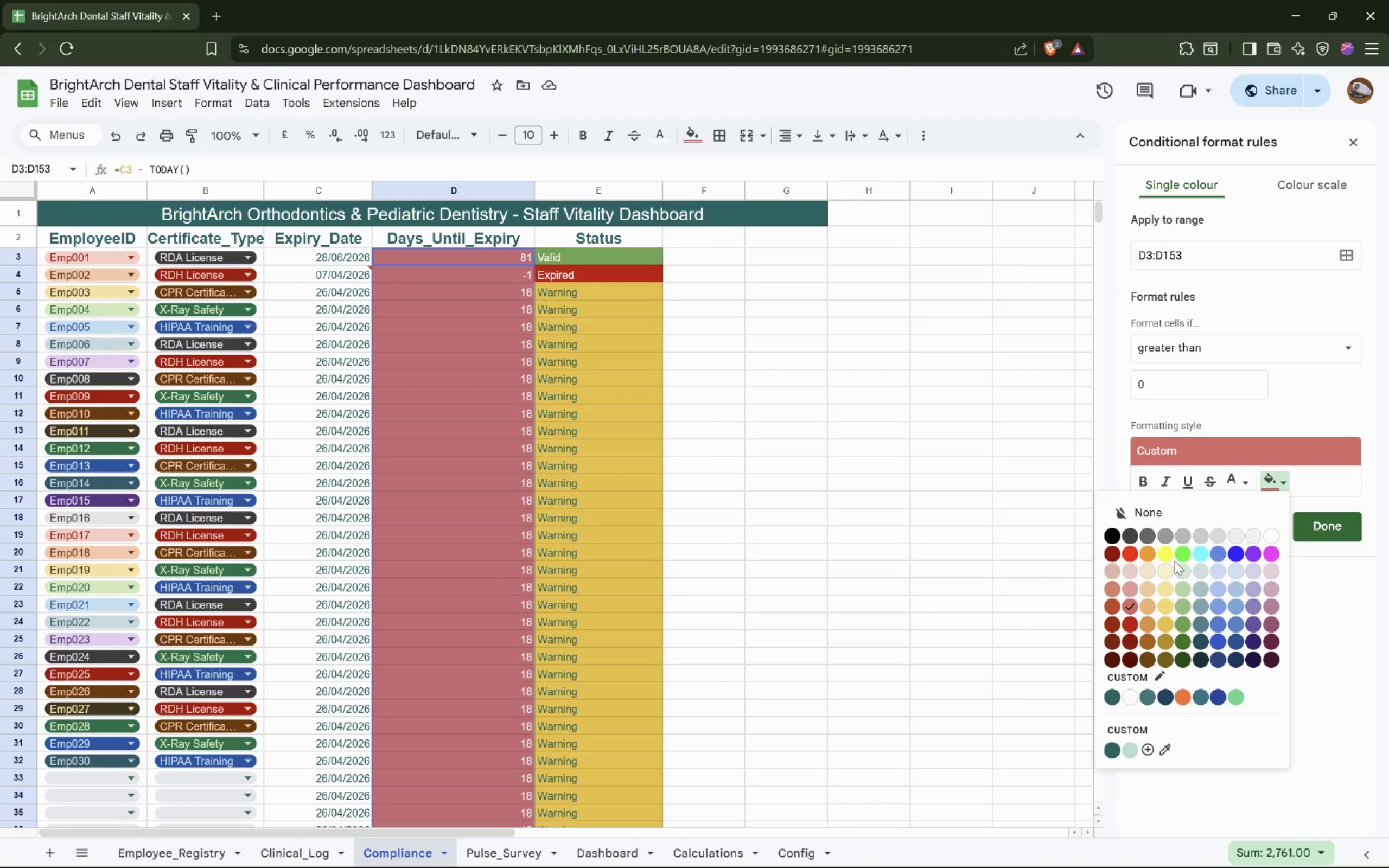 
wait(6.68)
 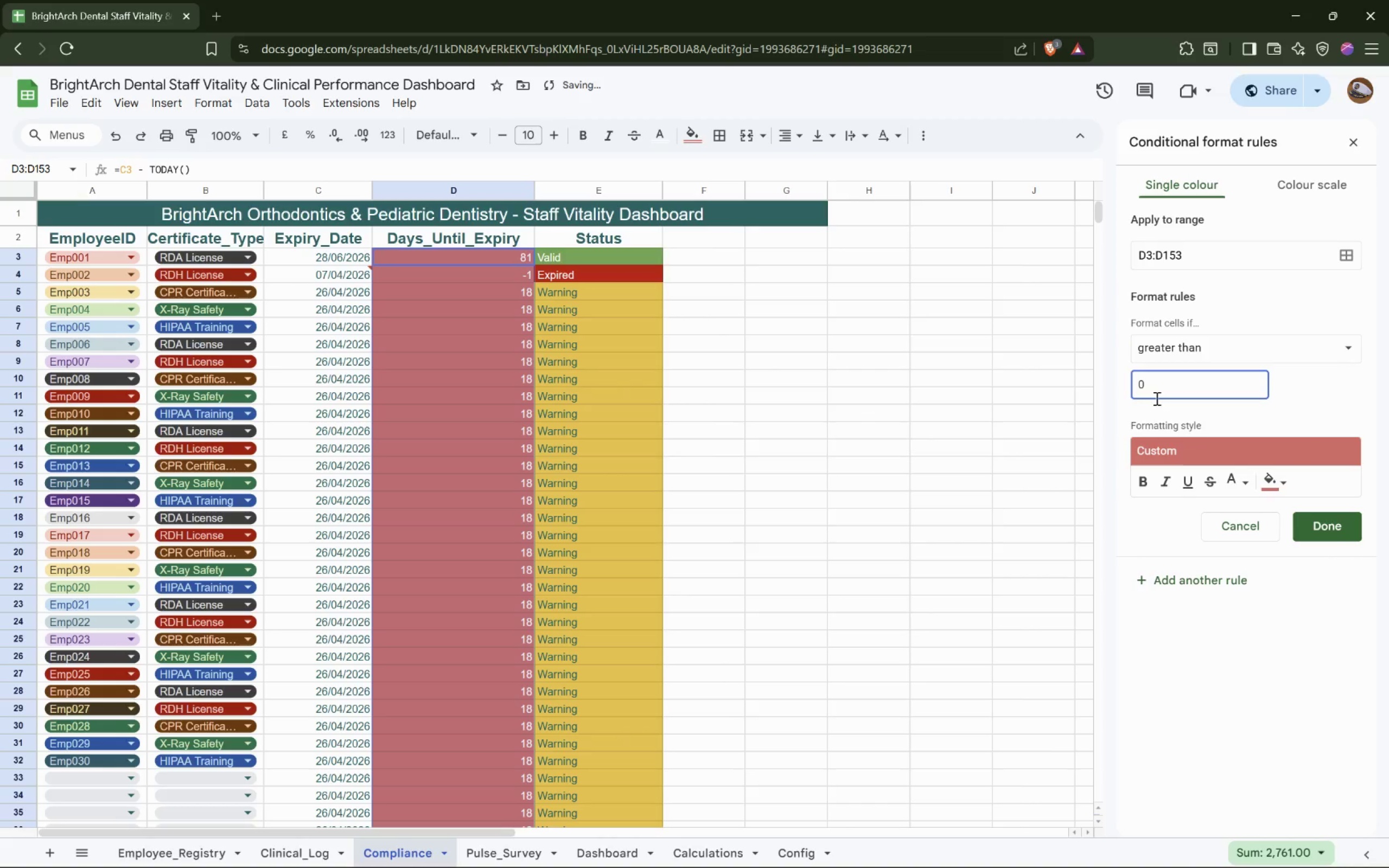 
left_click([1219, 352])
 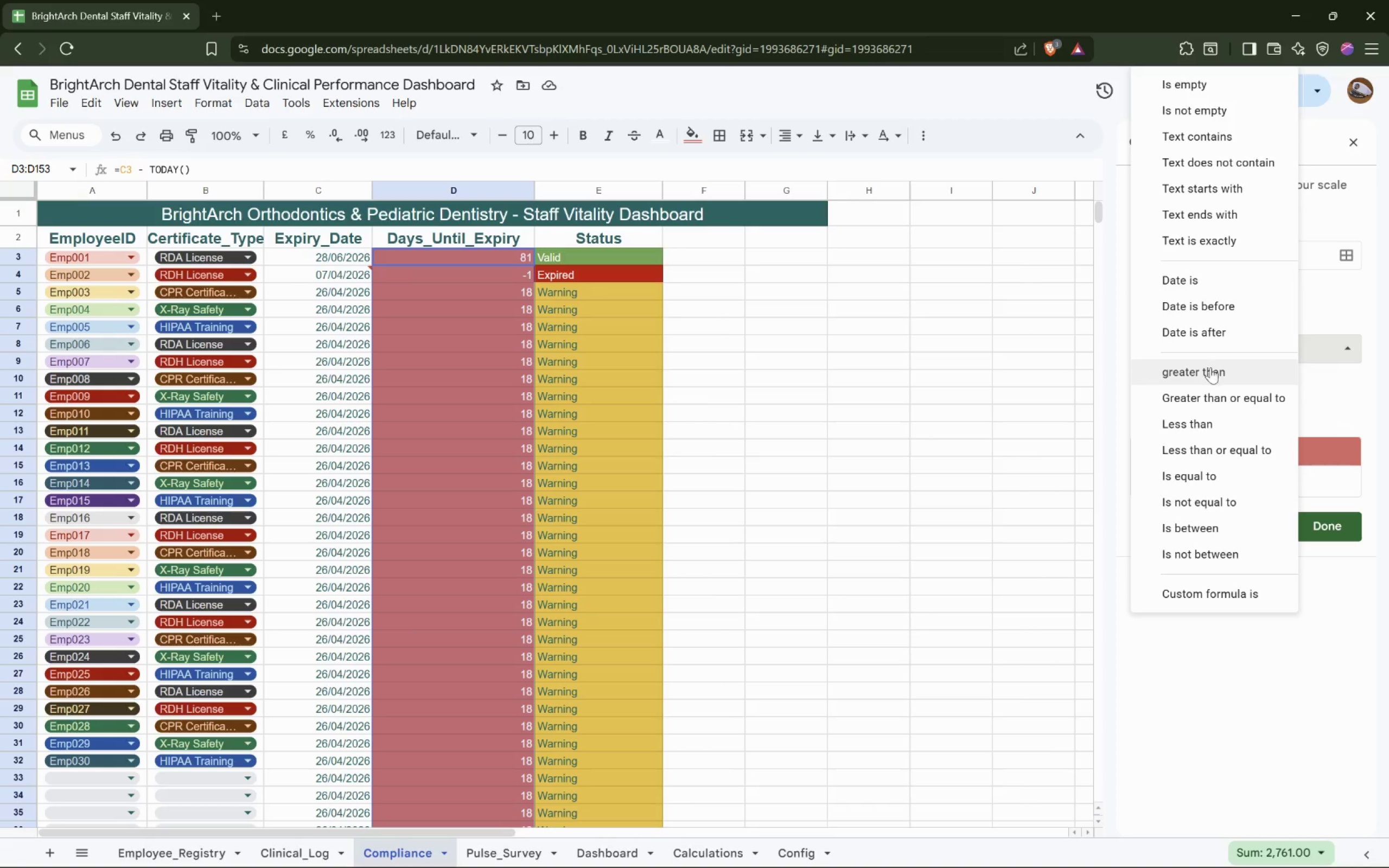 
left_click([1206, 528])
 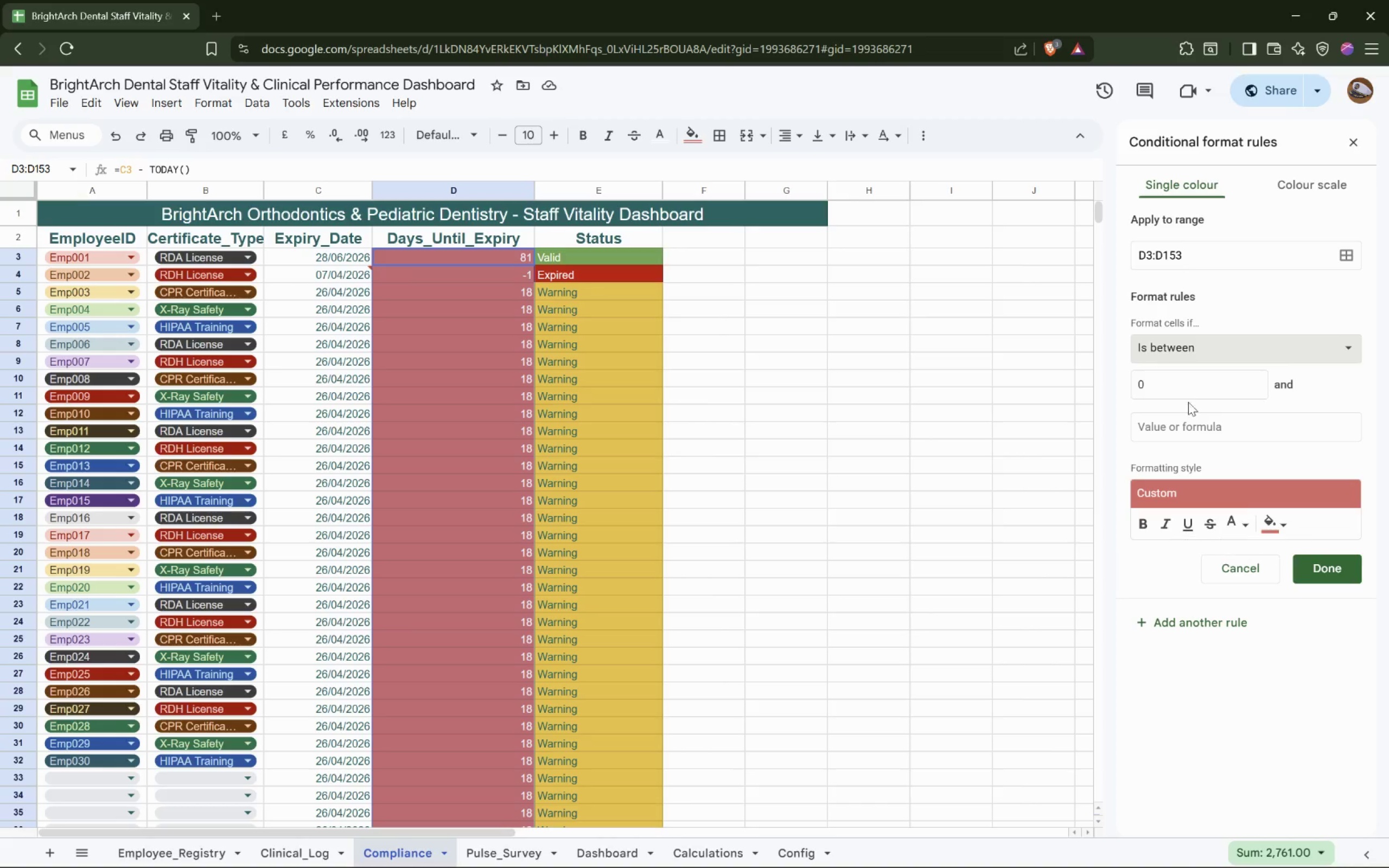 
left_click([1192, 380])
 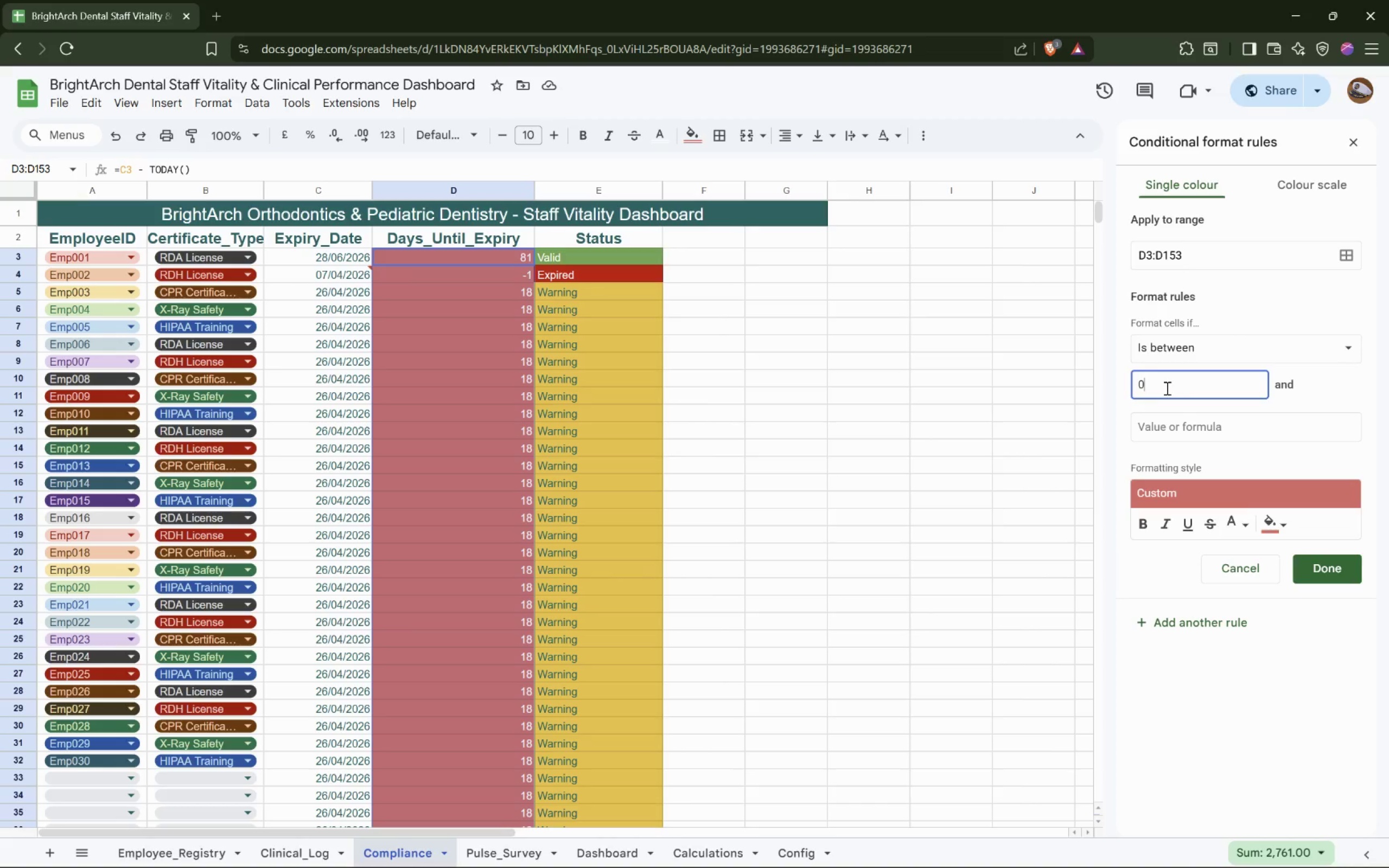 
key(Backspace)
 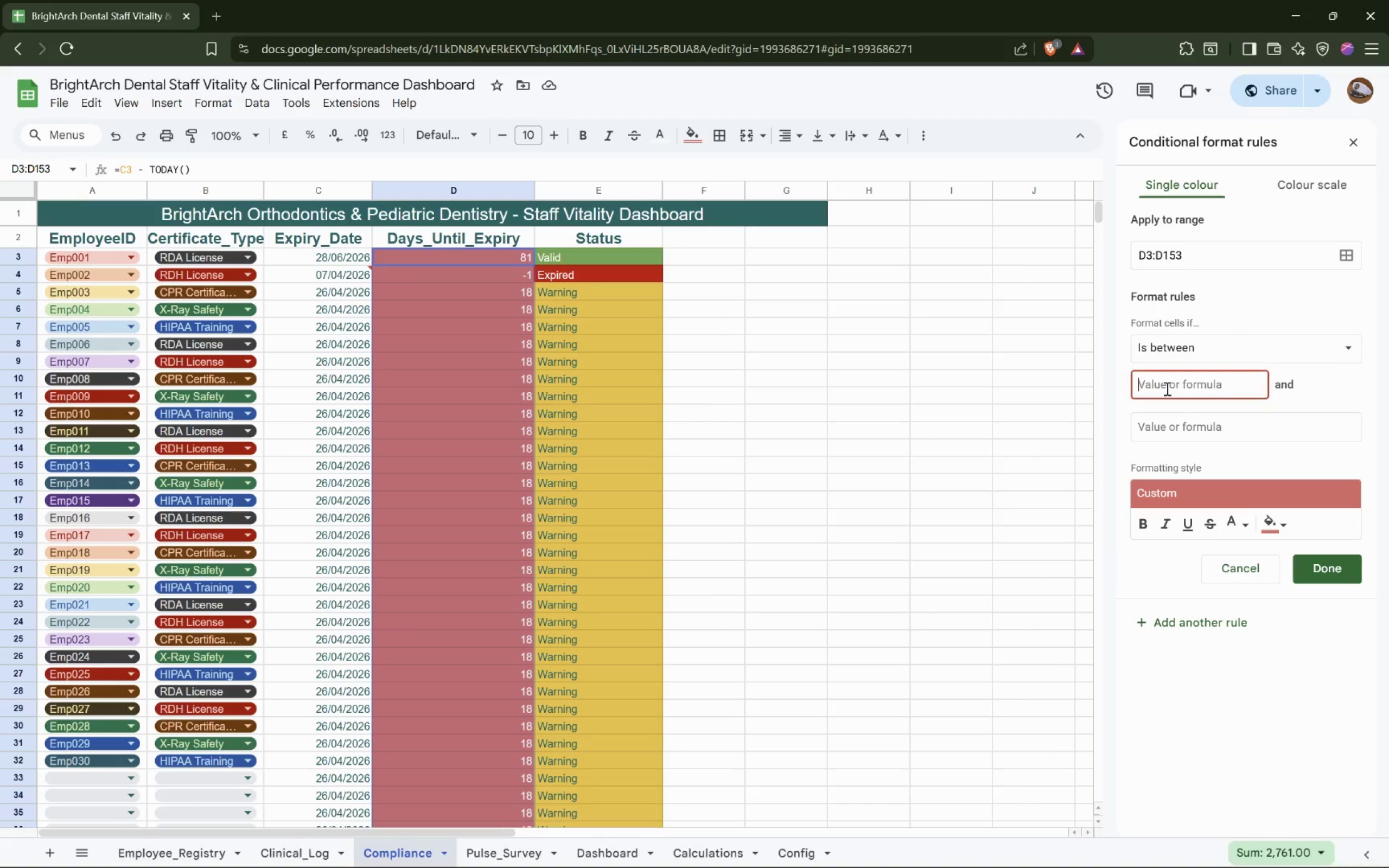 
key(1)
 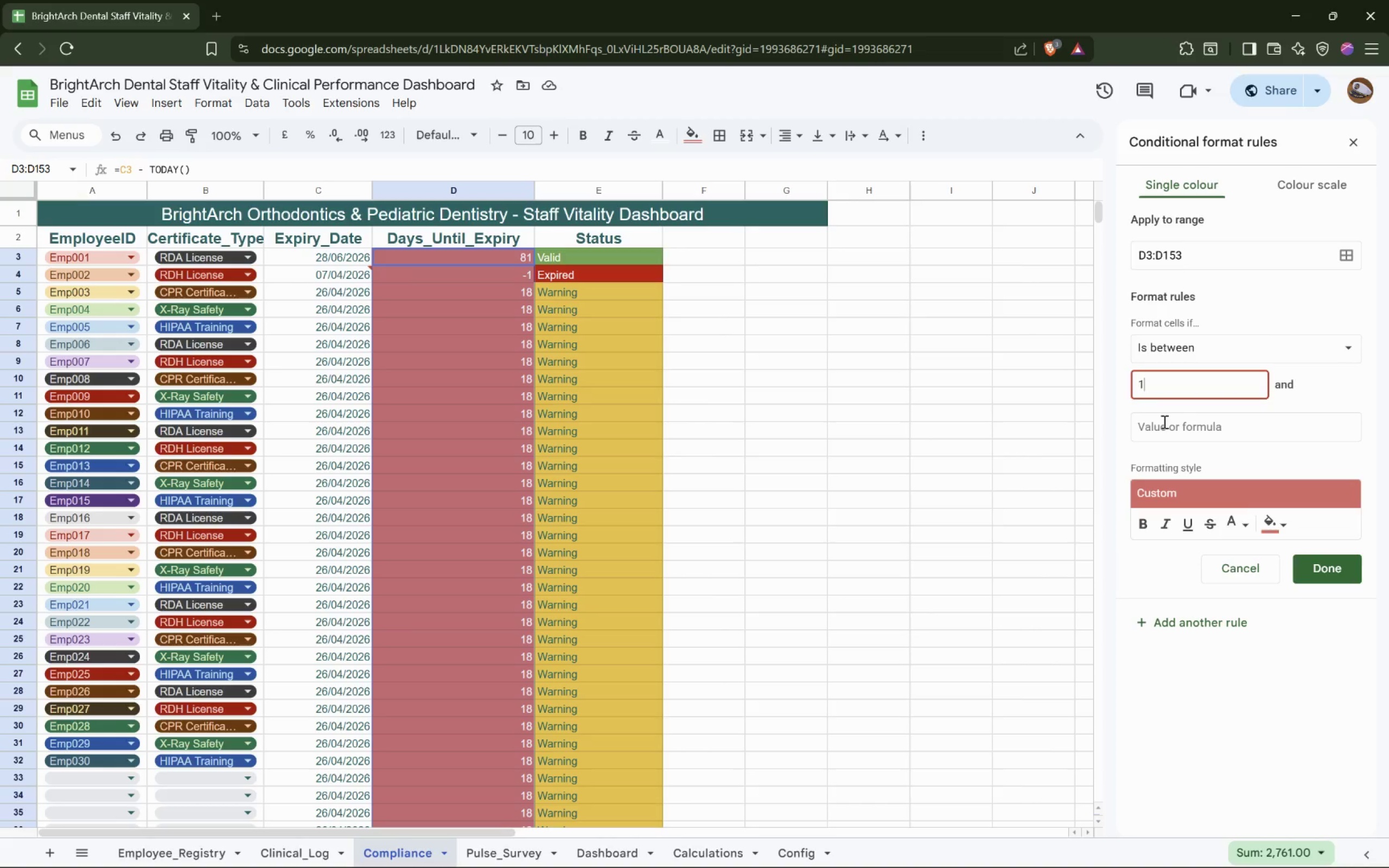 
left_click([1171, 429])
 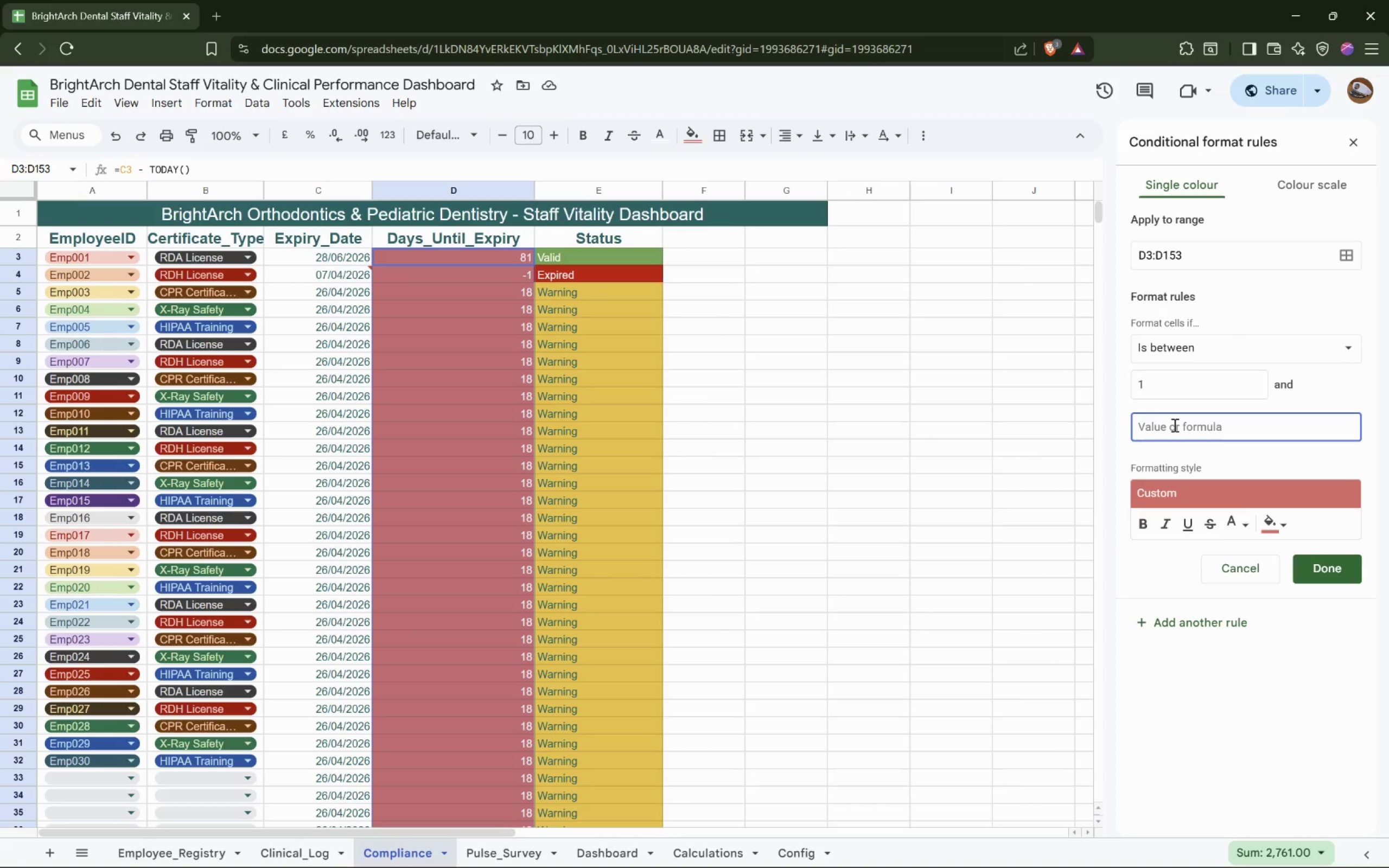 
type(30)
 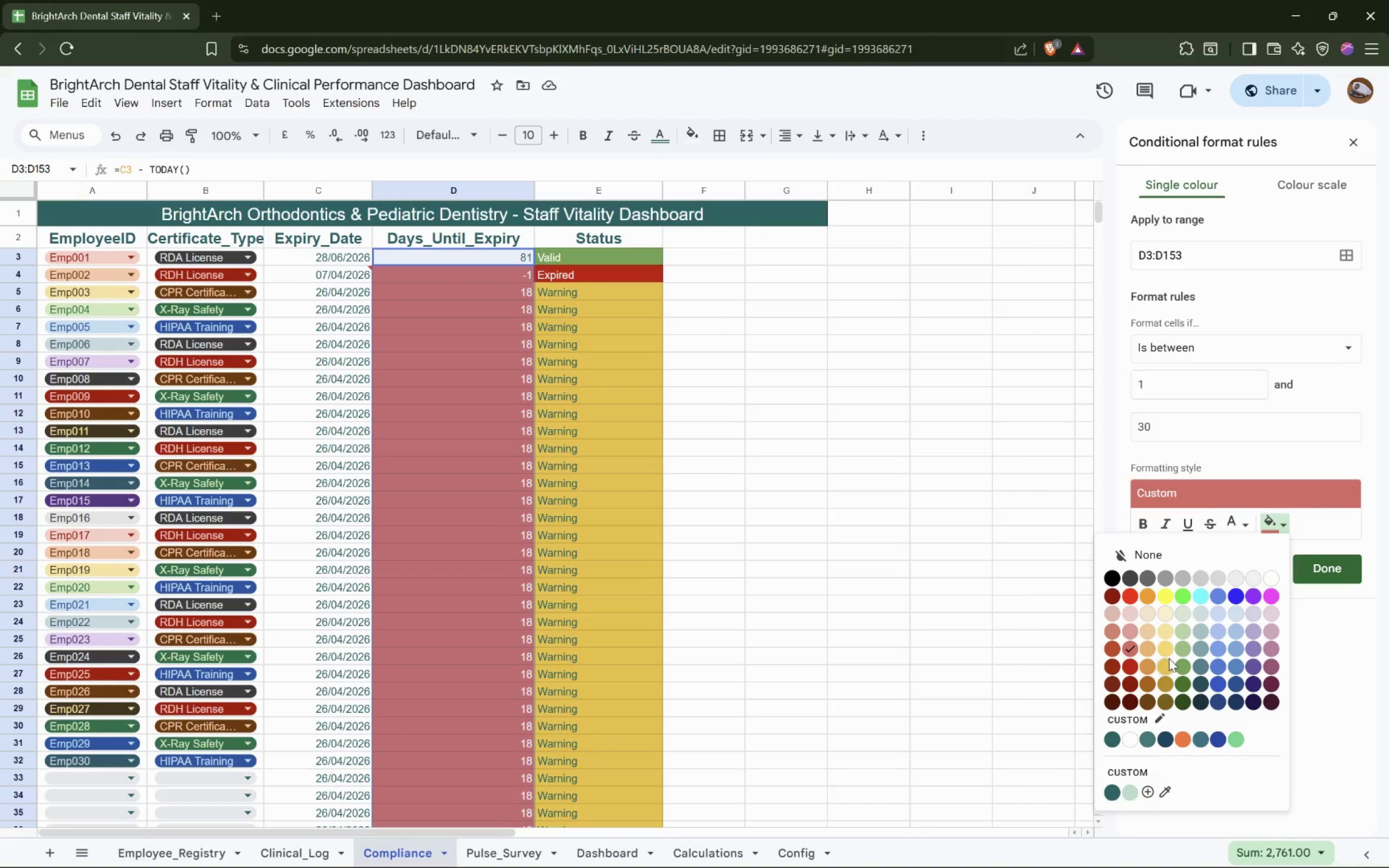 
wait(11.48)
 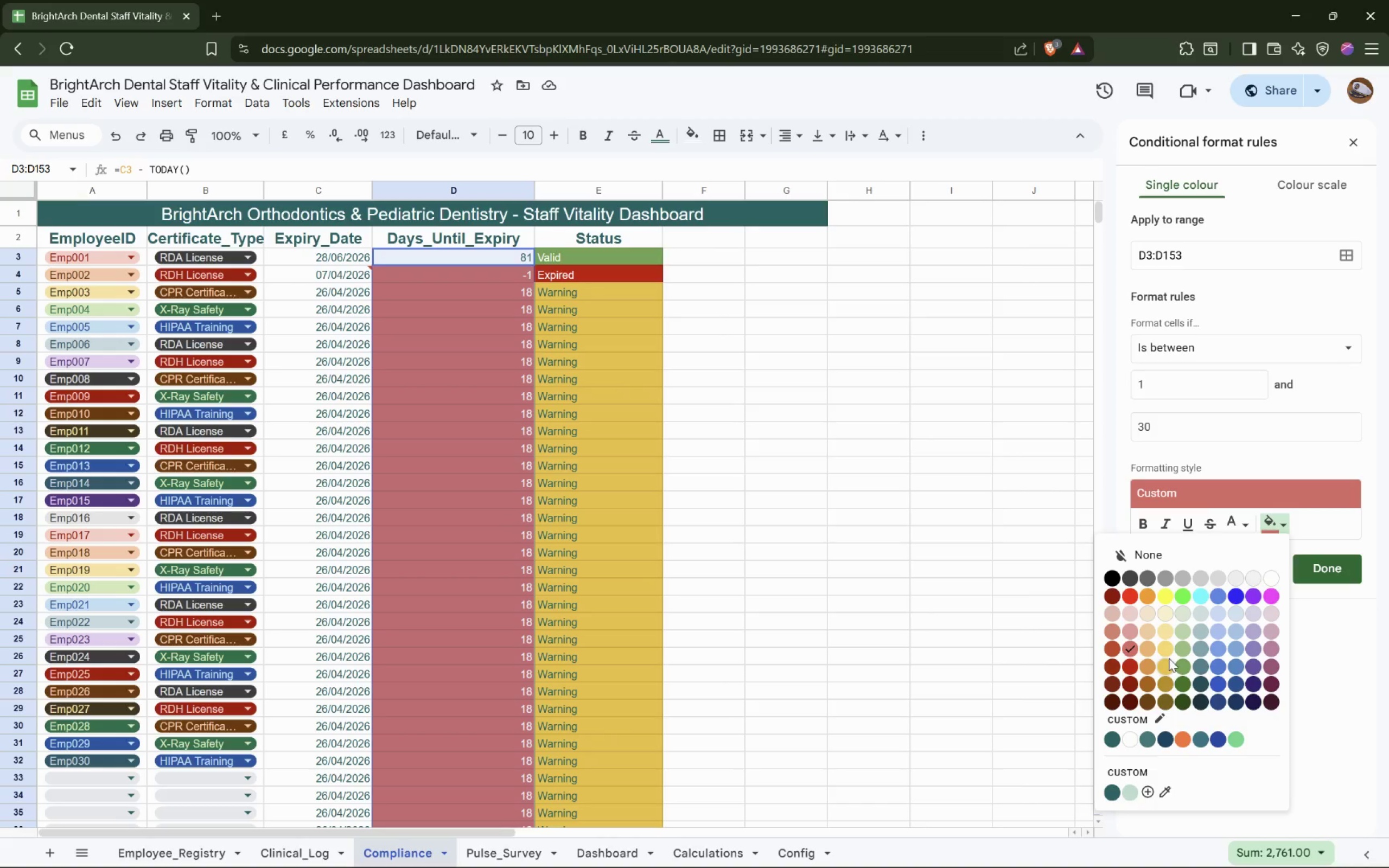 
left_click_drag(start_coordinate=[1208, 610], to_coordinate=[1208, 613])
 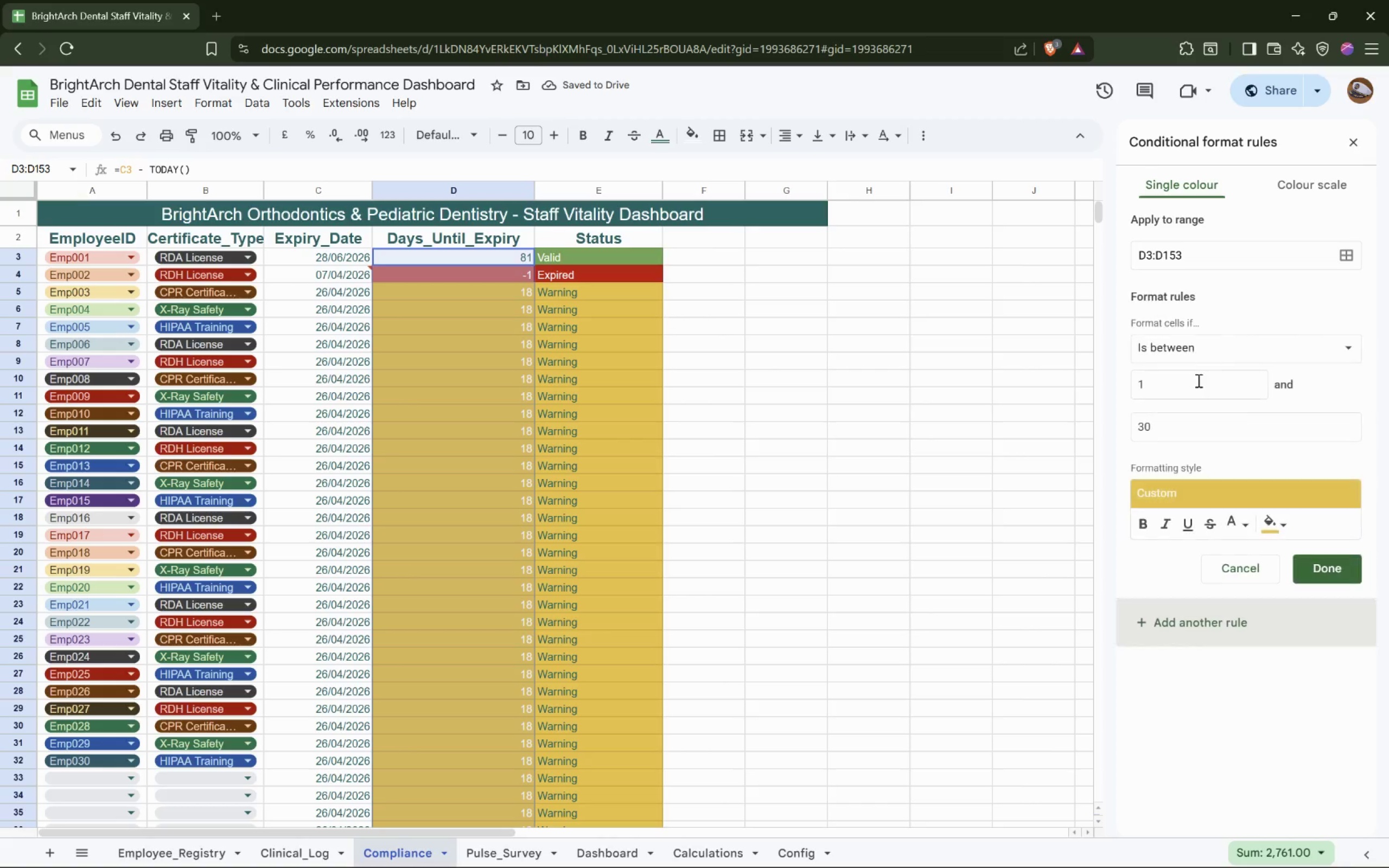 
left_click([1207, 347])
 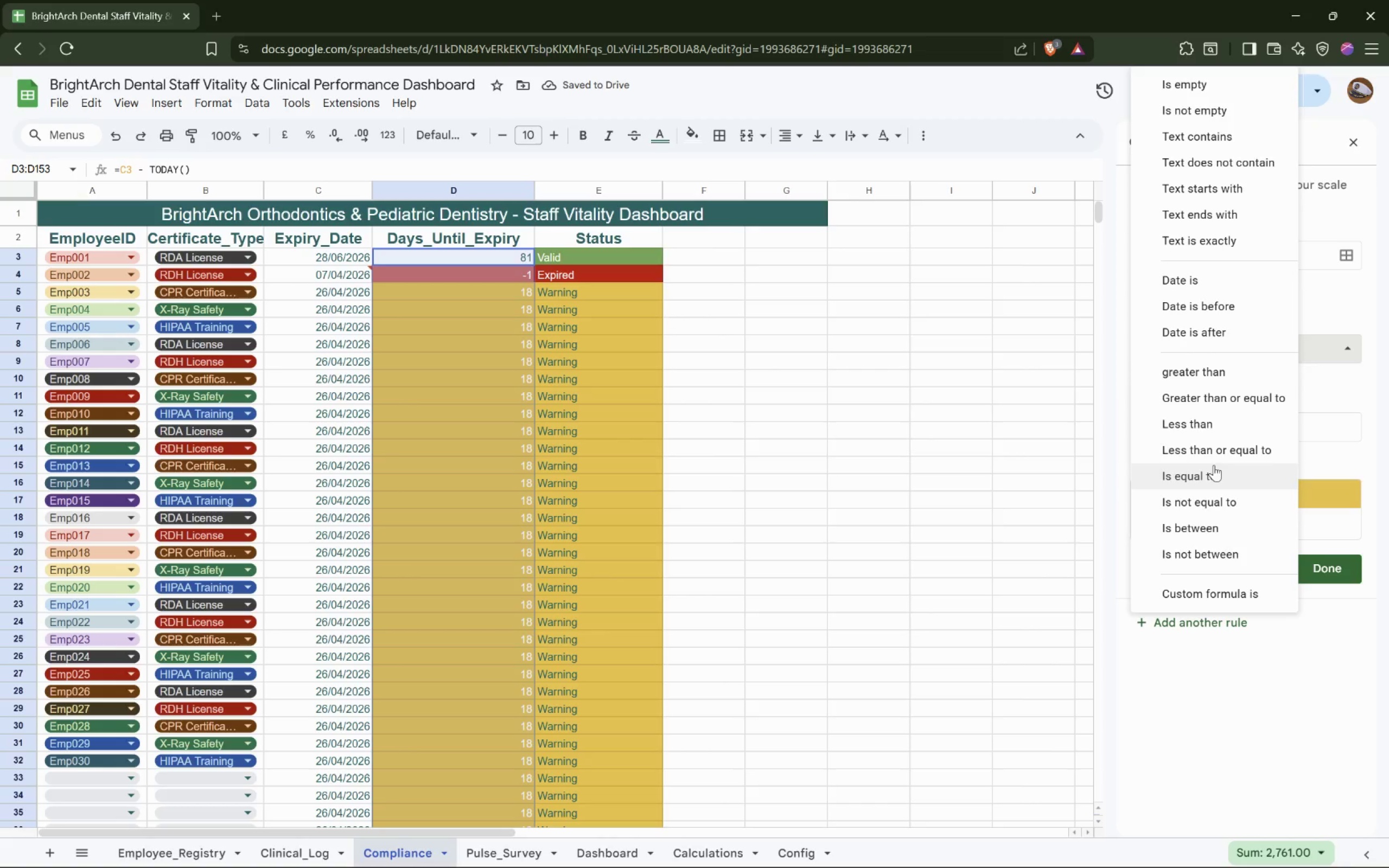 
left_click([1219, 375])
 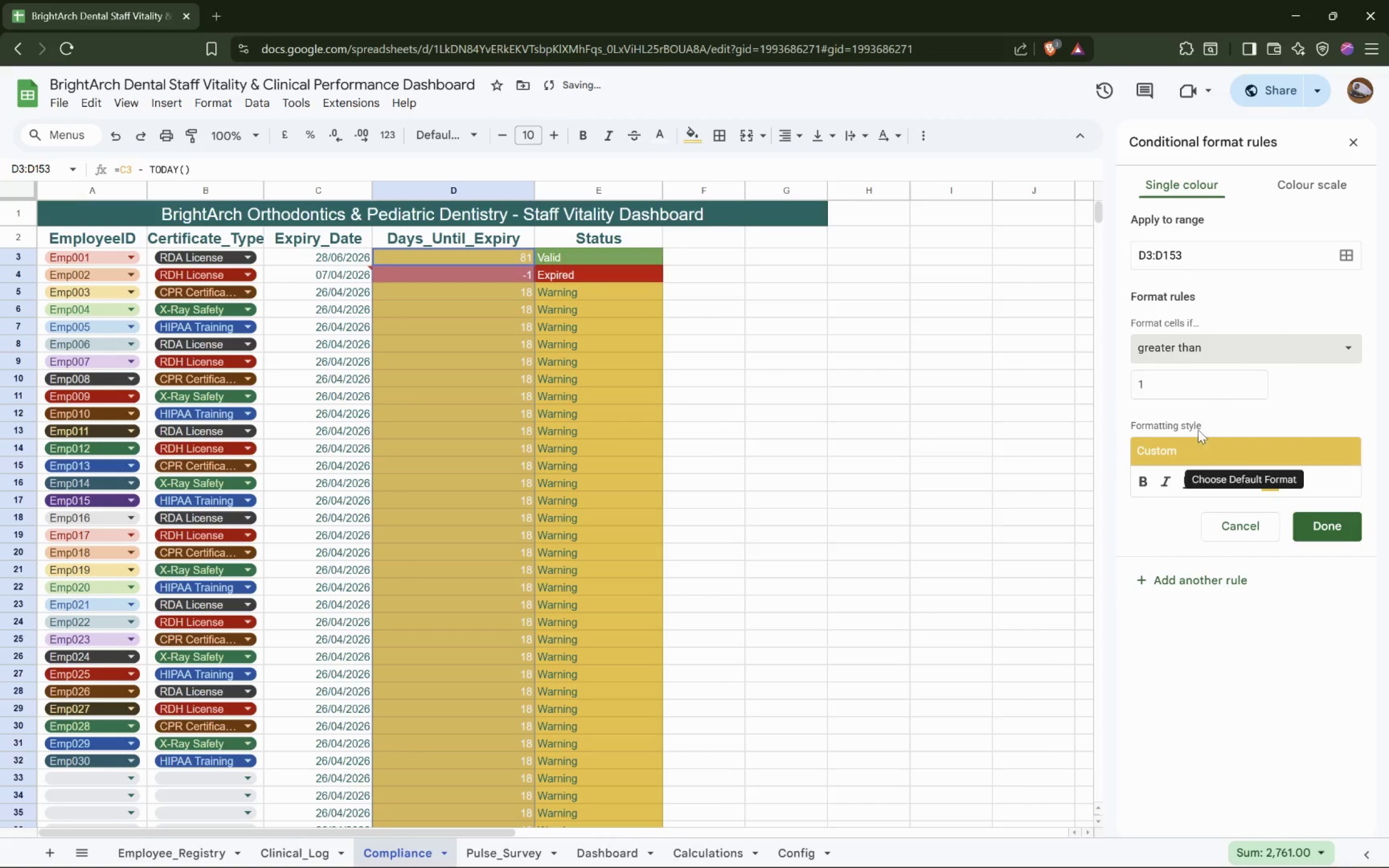 
left_click([1198, 387])
 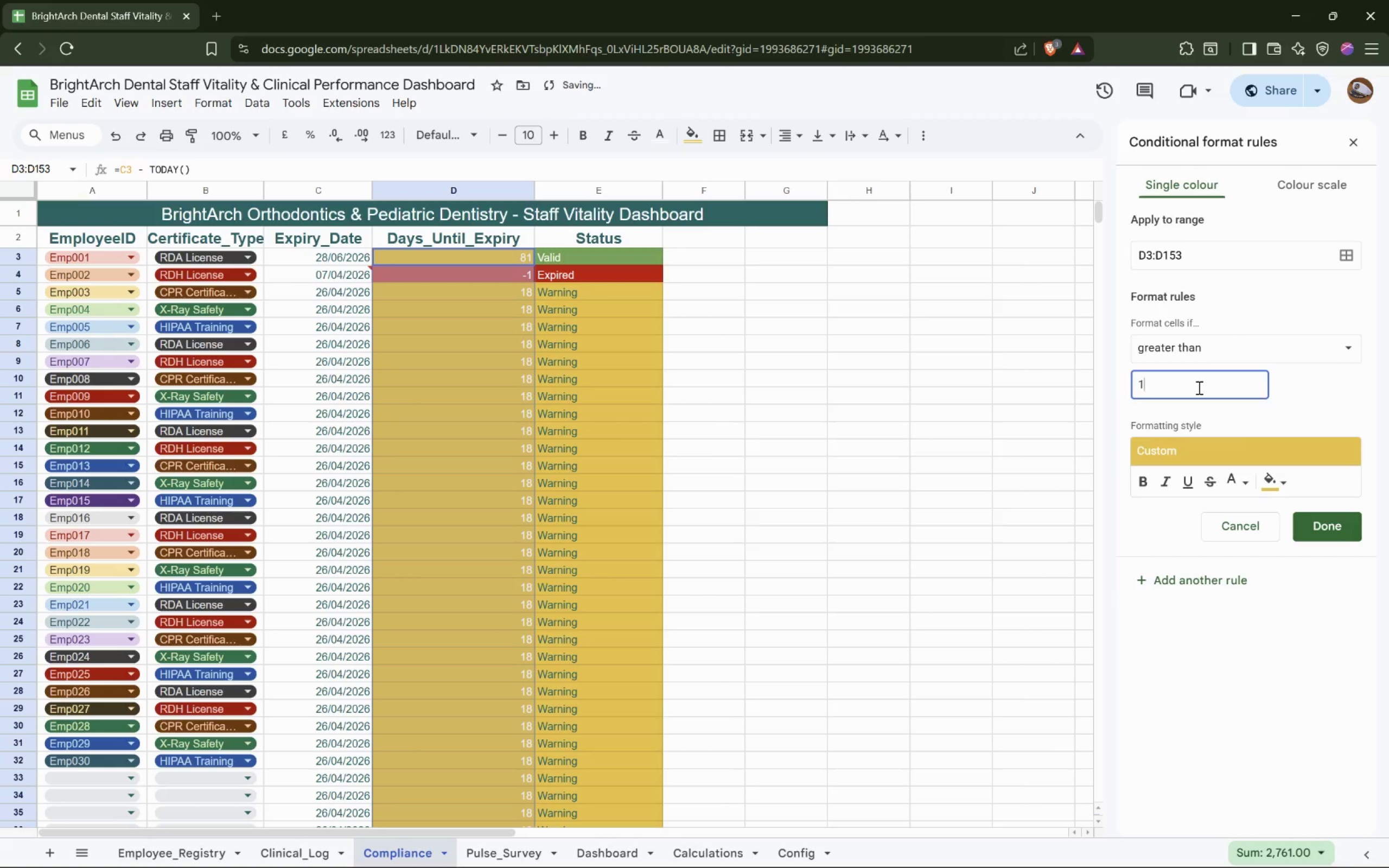 
key(Backspace)
type(3)
key(Backspace)
type(29)
 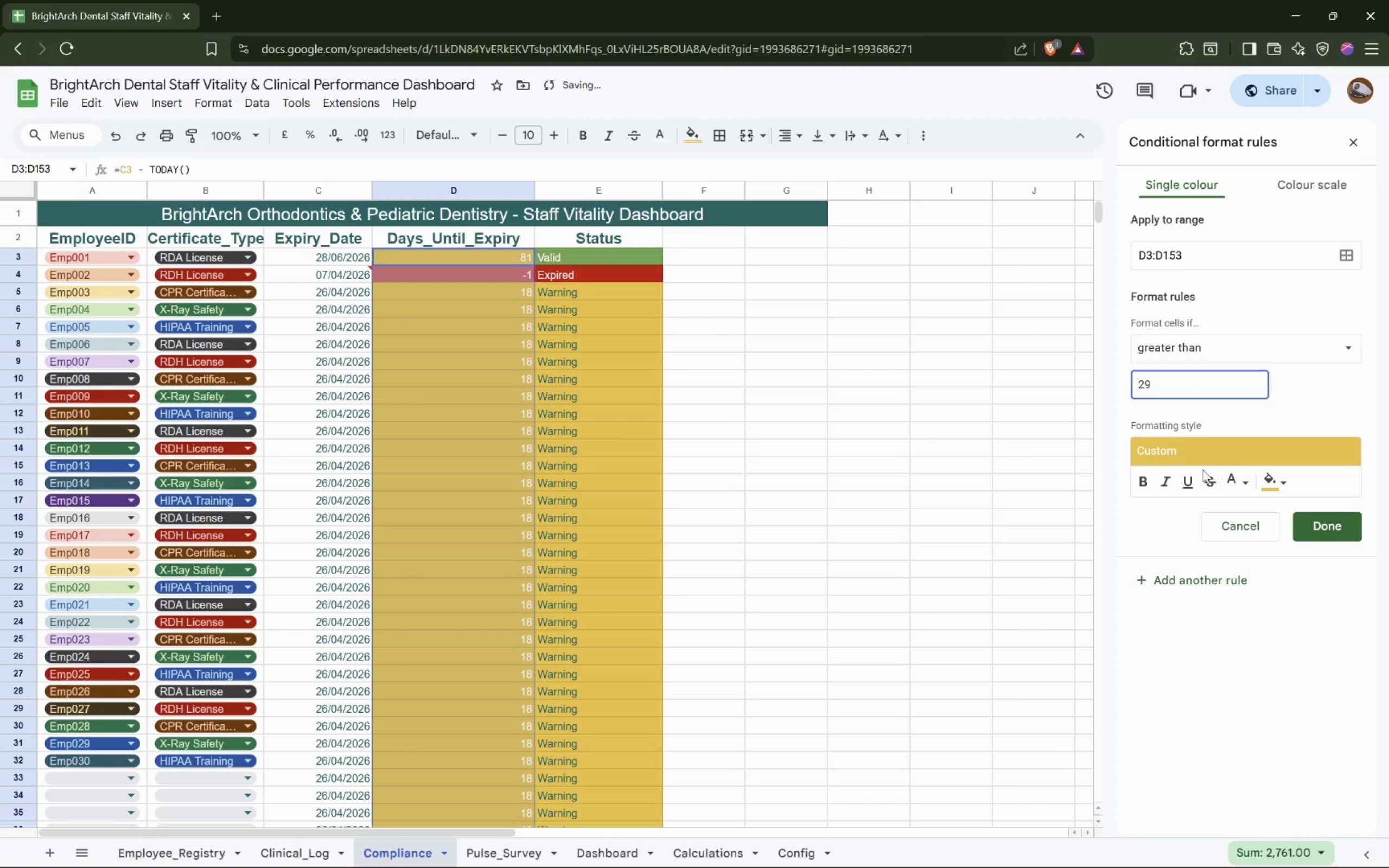 
left_click([1282, 483])
 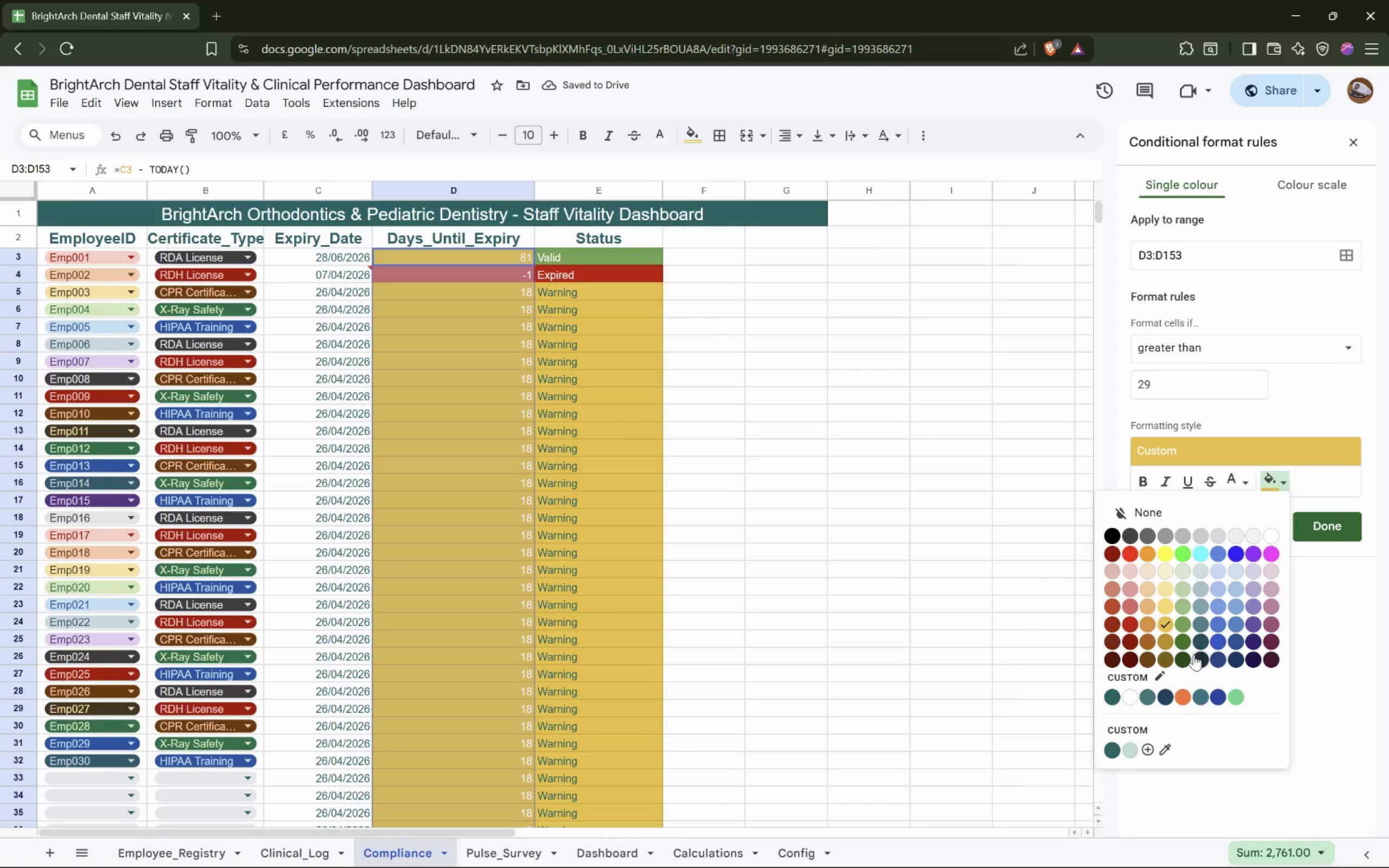 
left_click([1184, 625])
 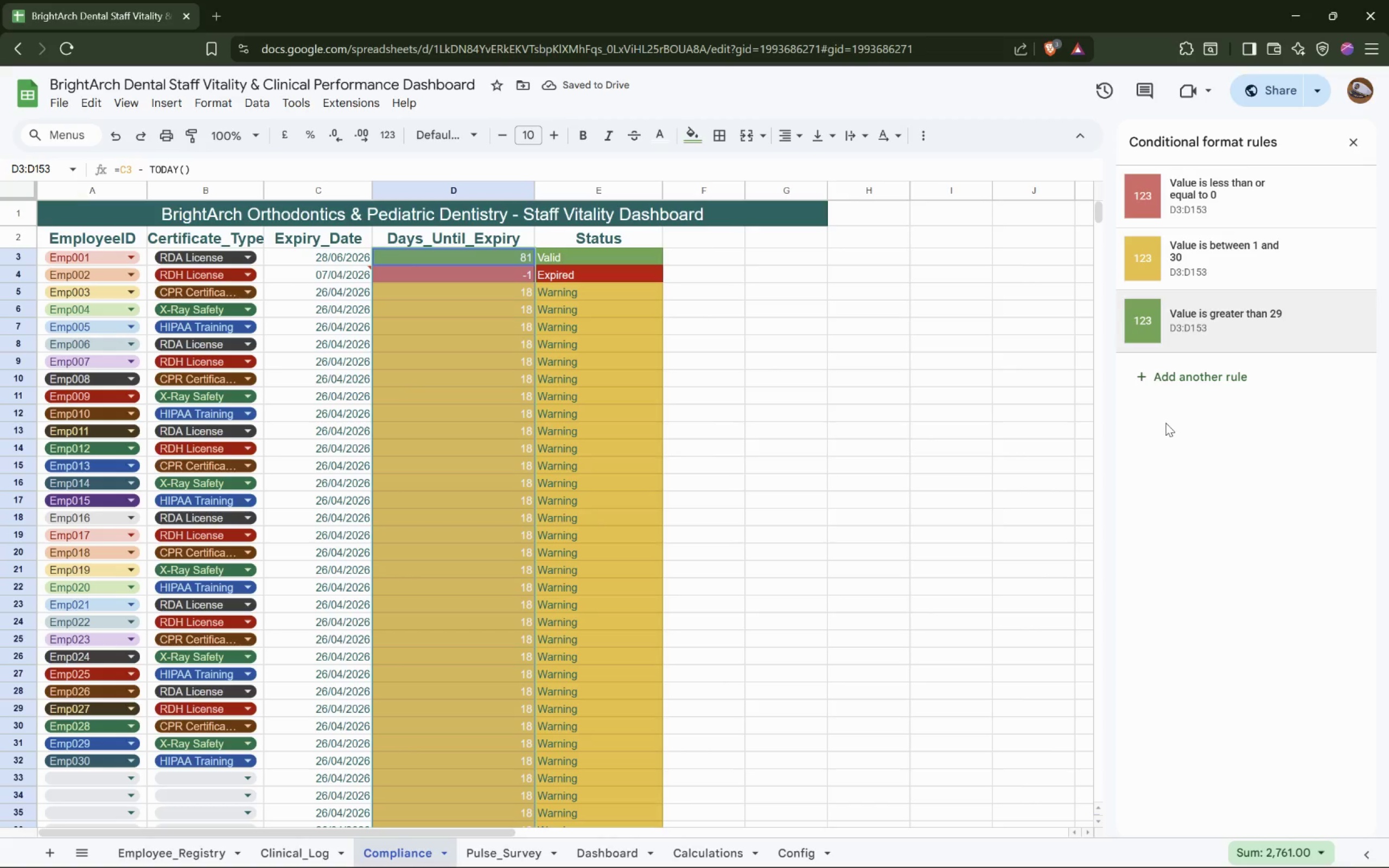 
wait(6.58)
 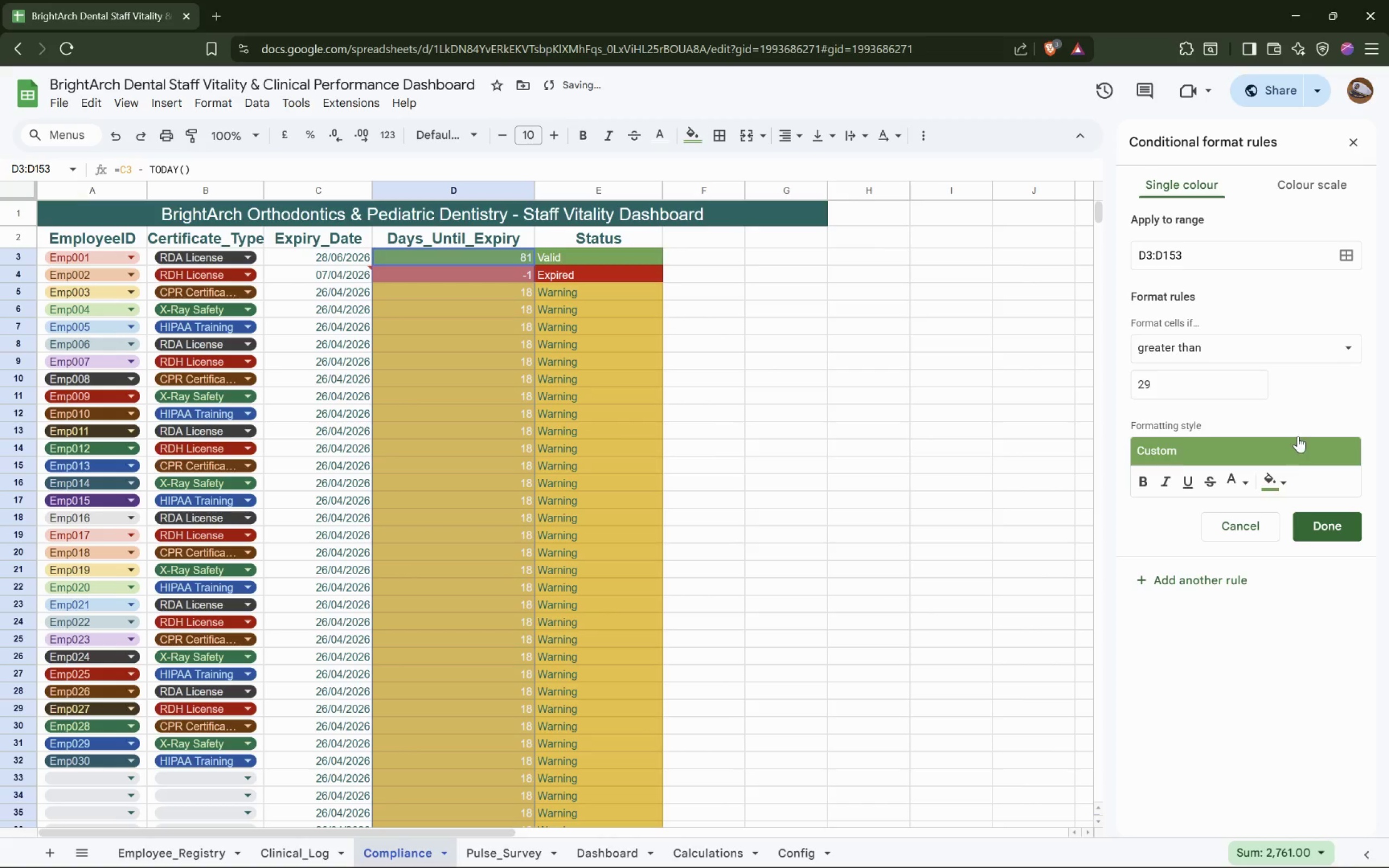 
scroll: coordinate [693, 385], scroll_direction: down, amount: 16.0
 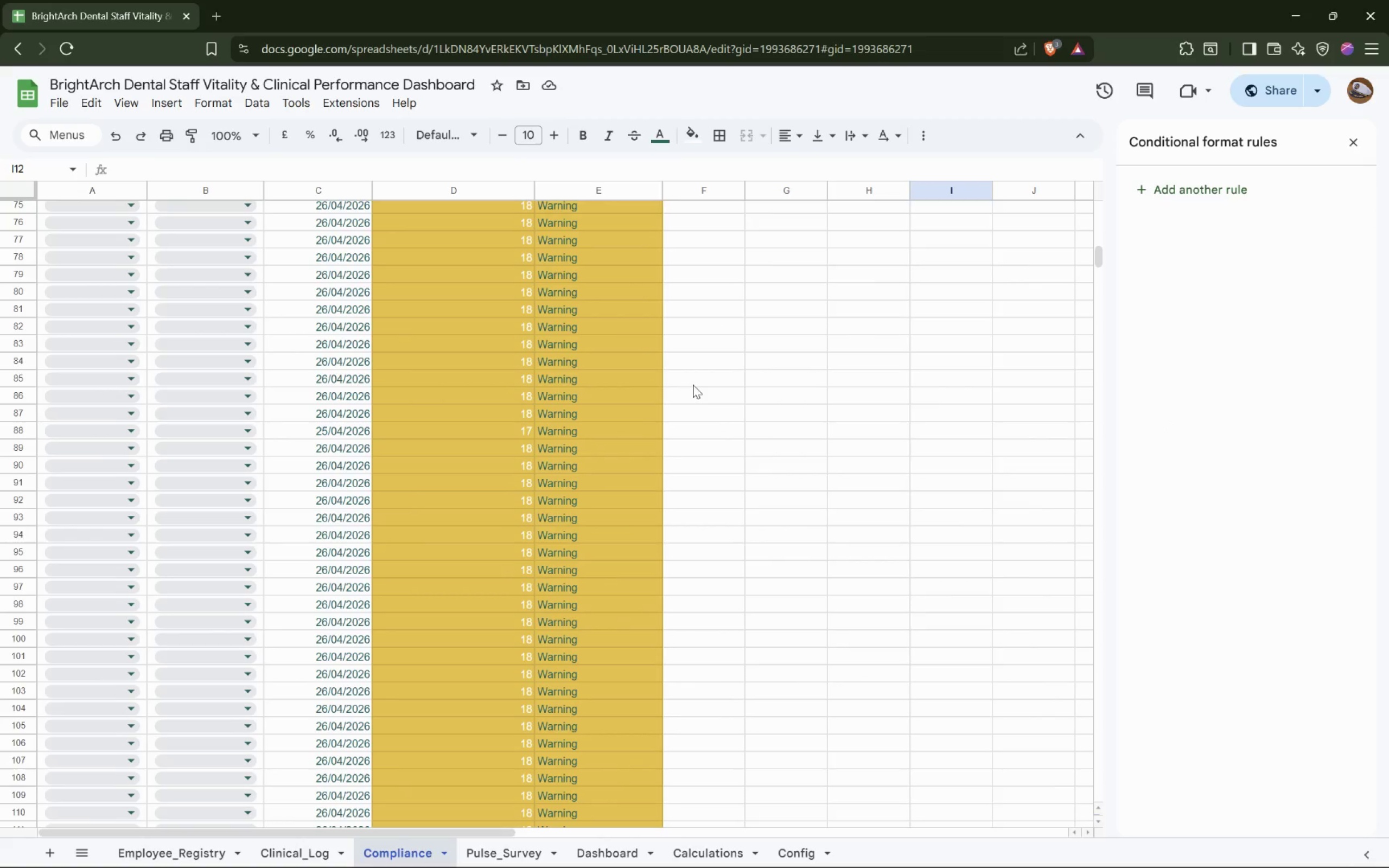 
scroll: coordinate [693, 385], scroll_direction: up, amount: 21.0
 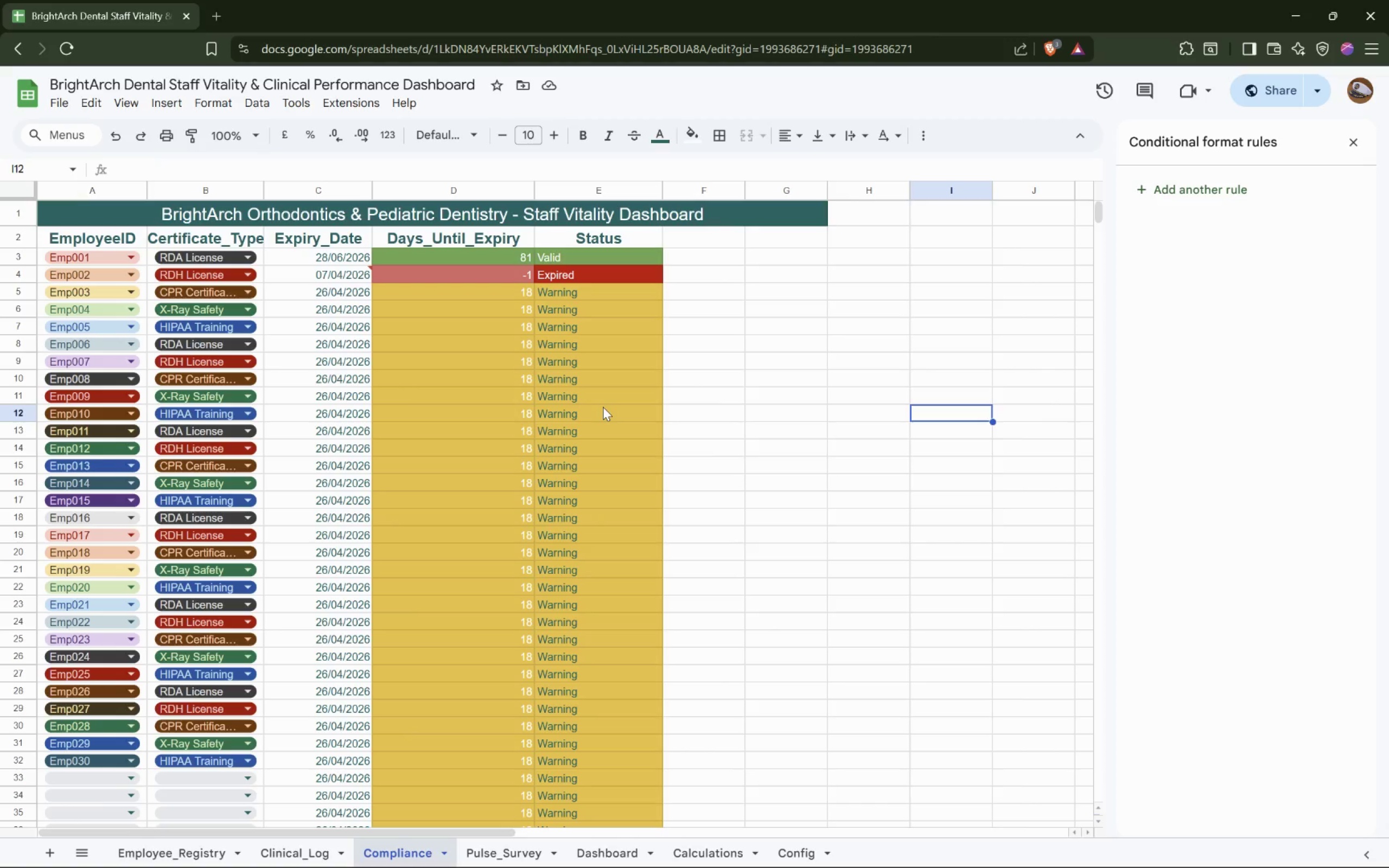 
wait(14.96)
 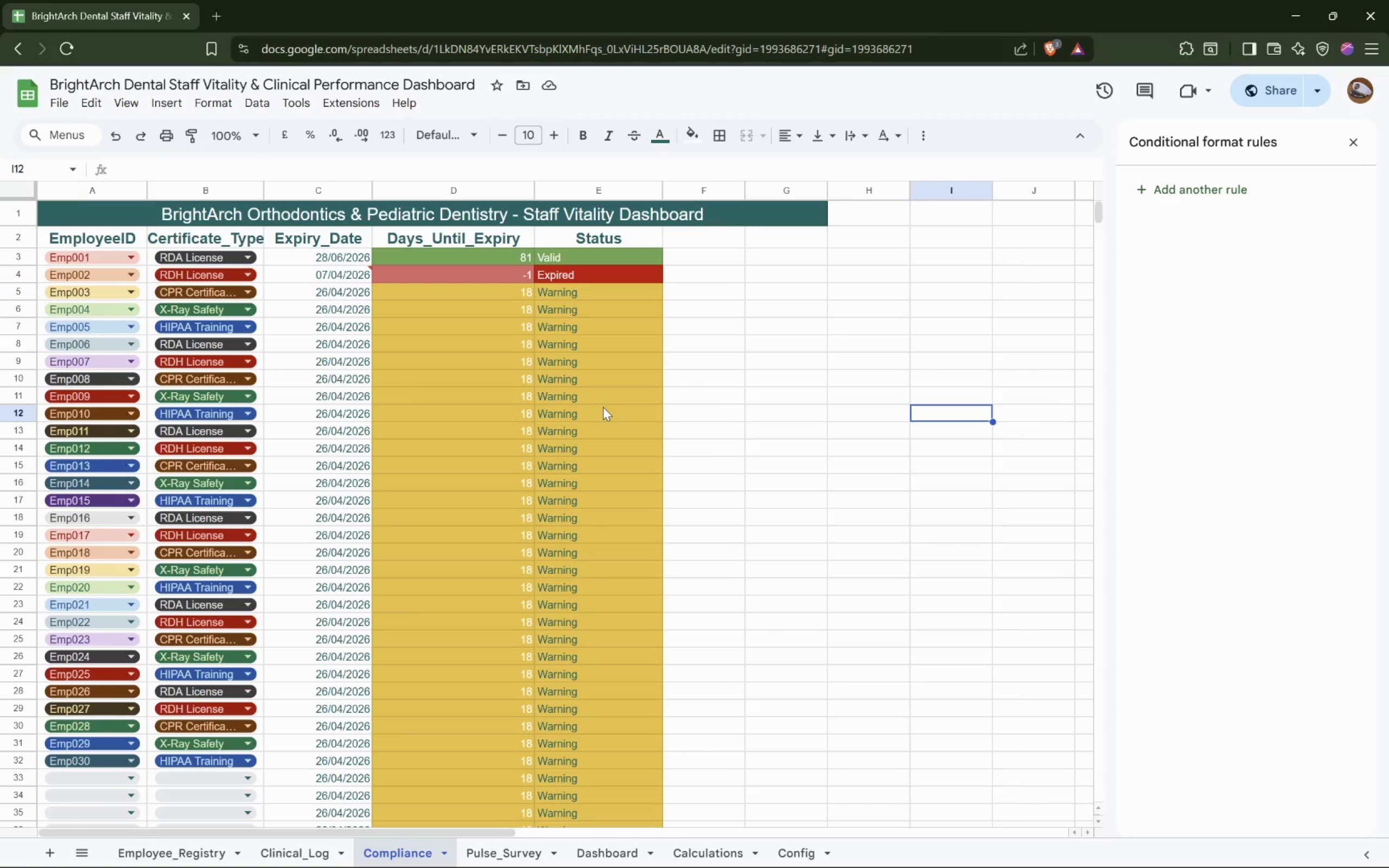 
scroll: coordinate [360, 445], scroll_direction: down, amount: 12.0
 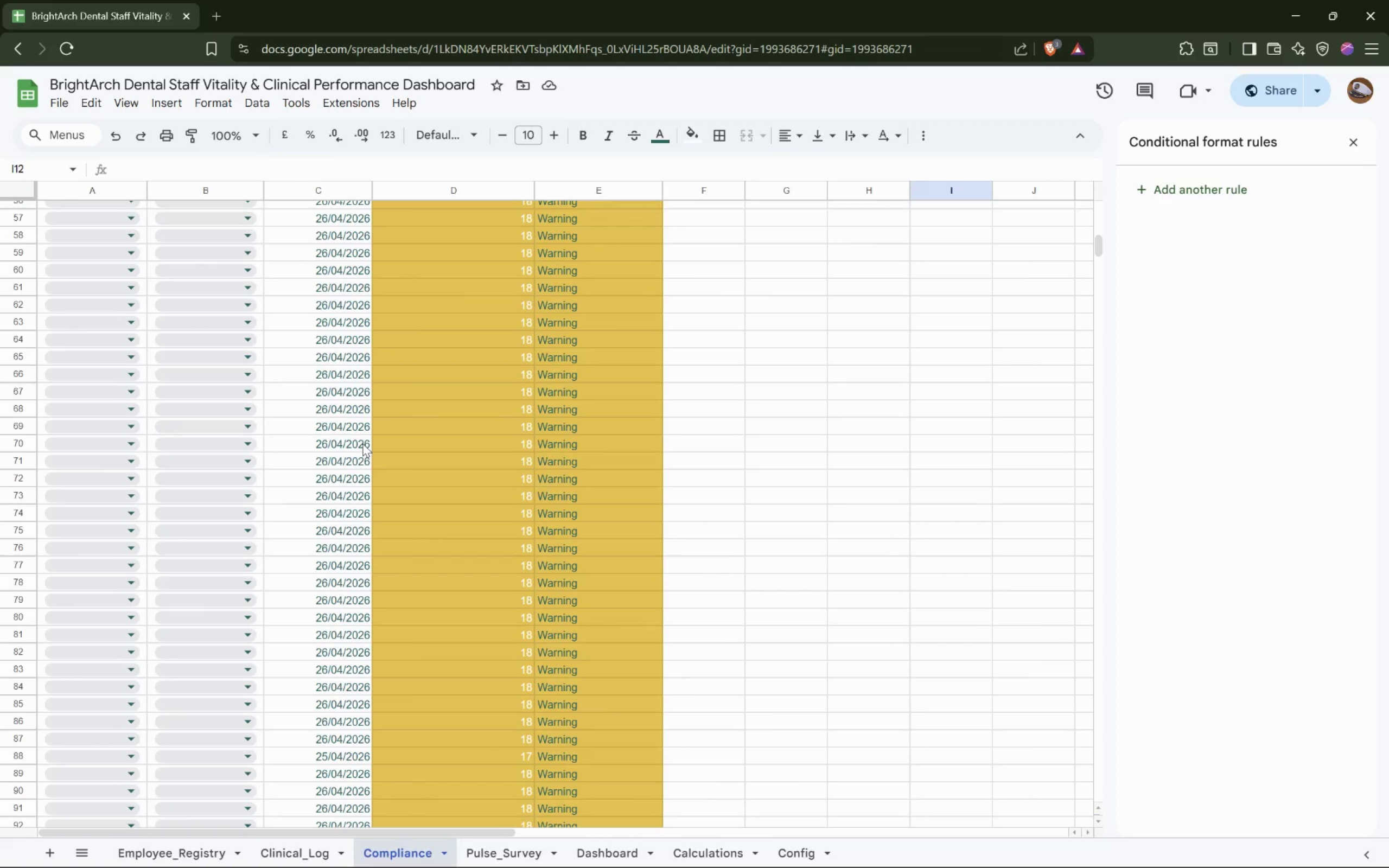 
scroll: coordinate [364, 441], scroll_direction: up, amount: 24.0
 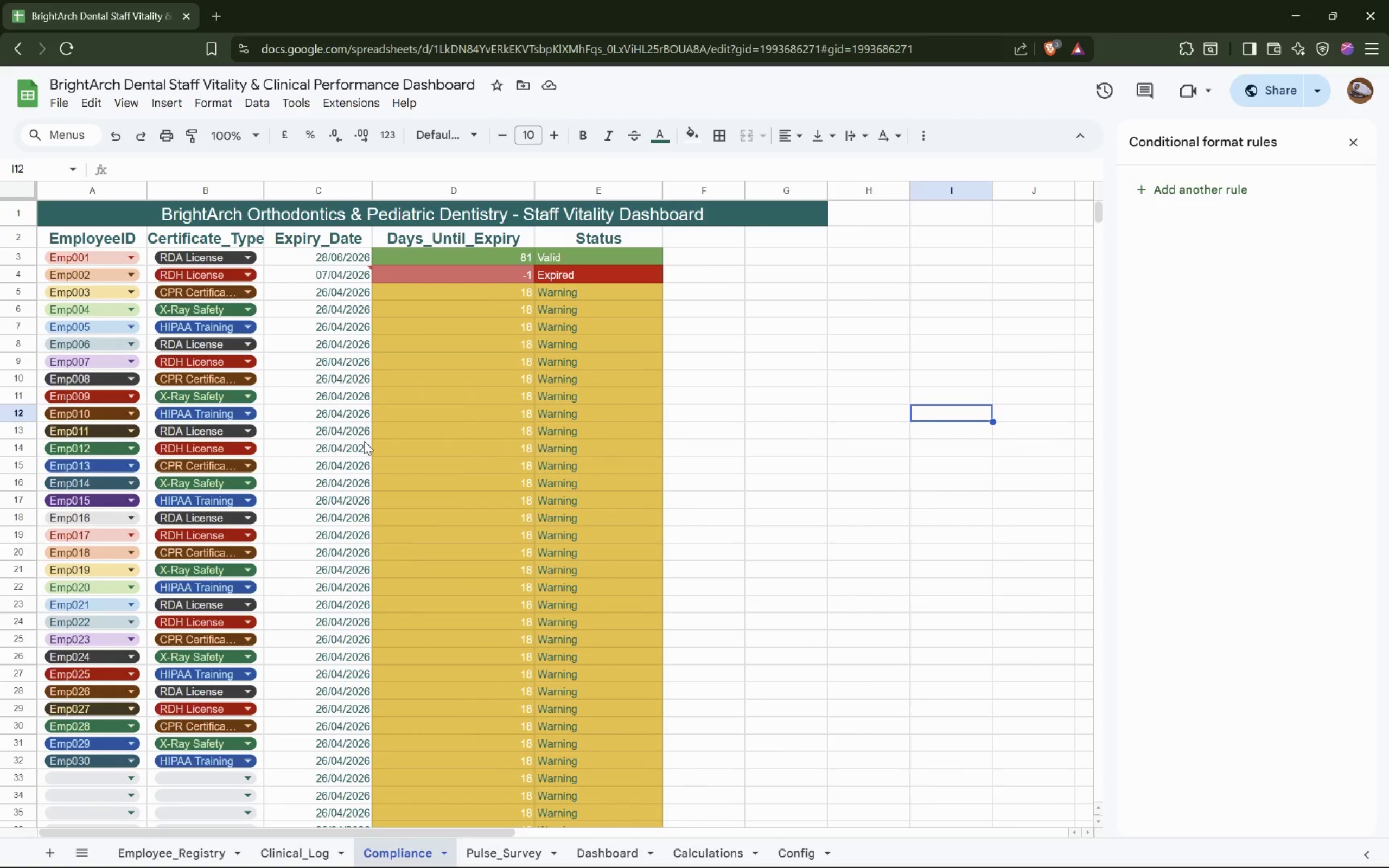 
wait(14.89)
 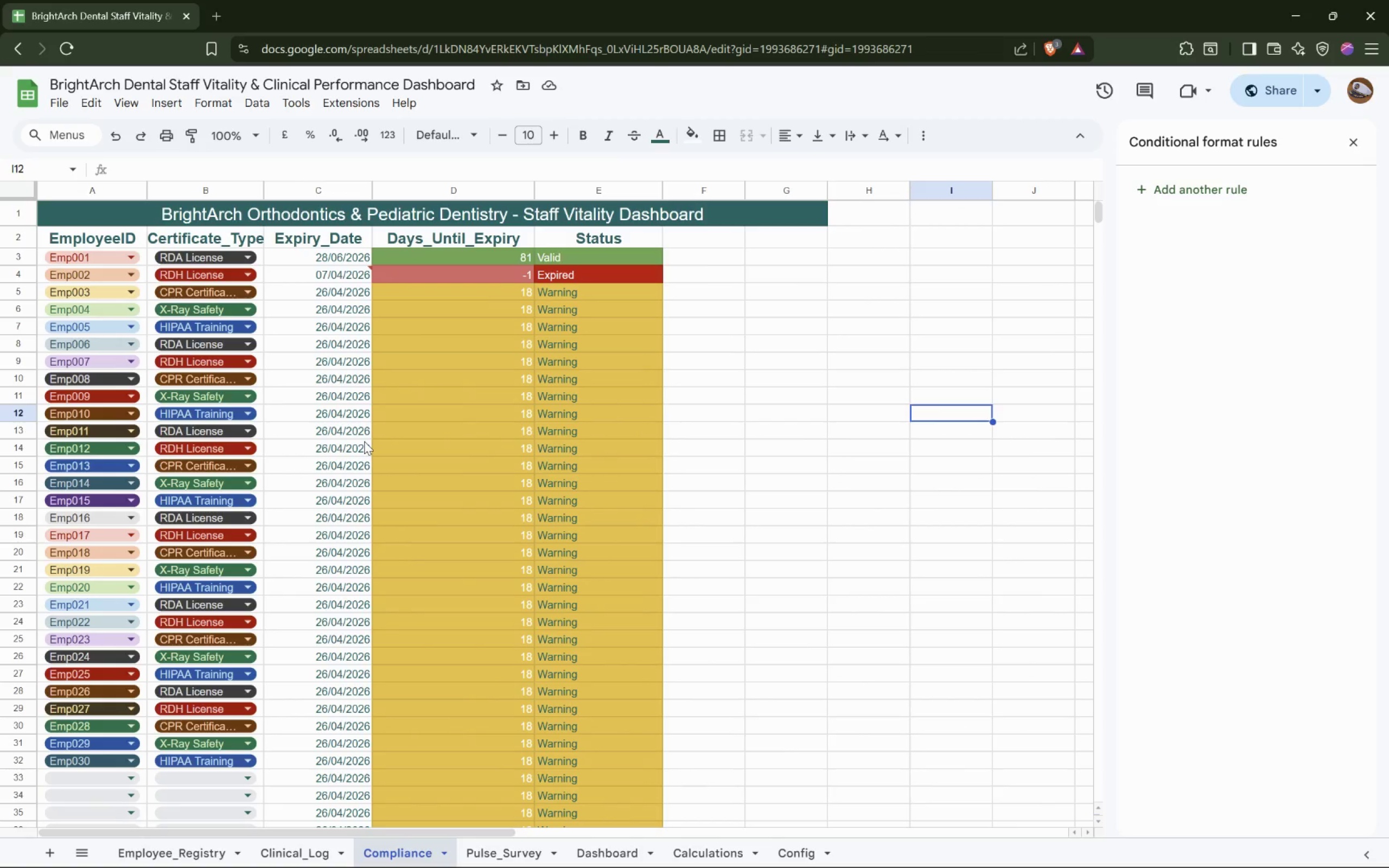 
scroll: coordinate [375, 531], scroll_direction: down, amount: 7.0
 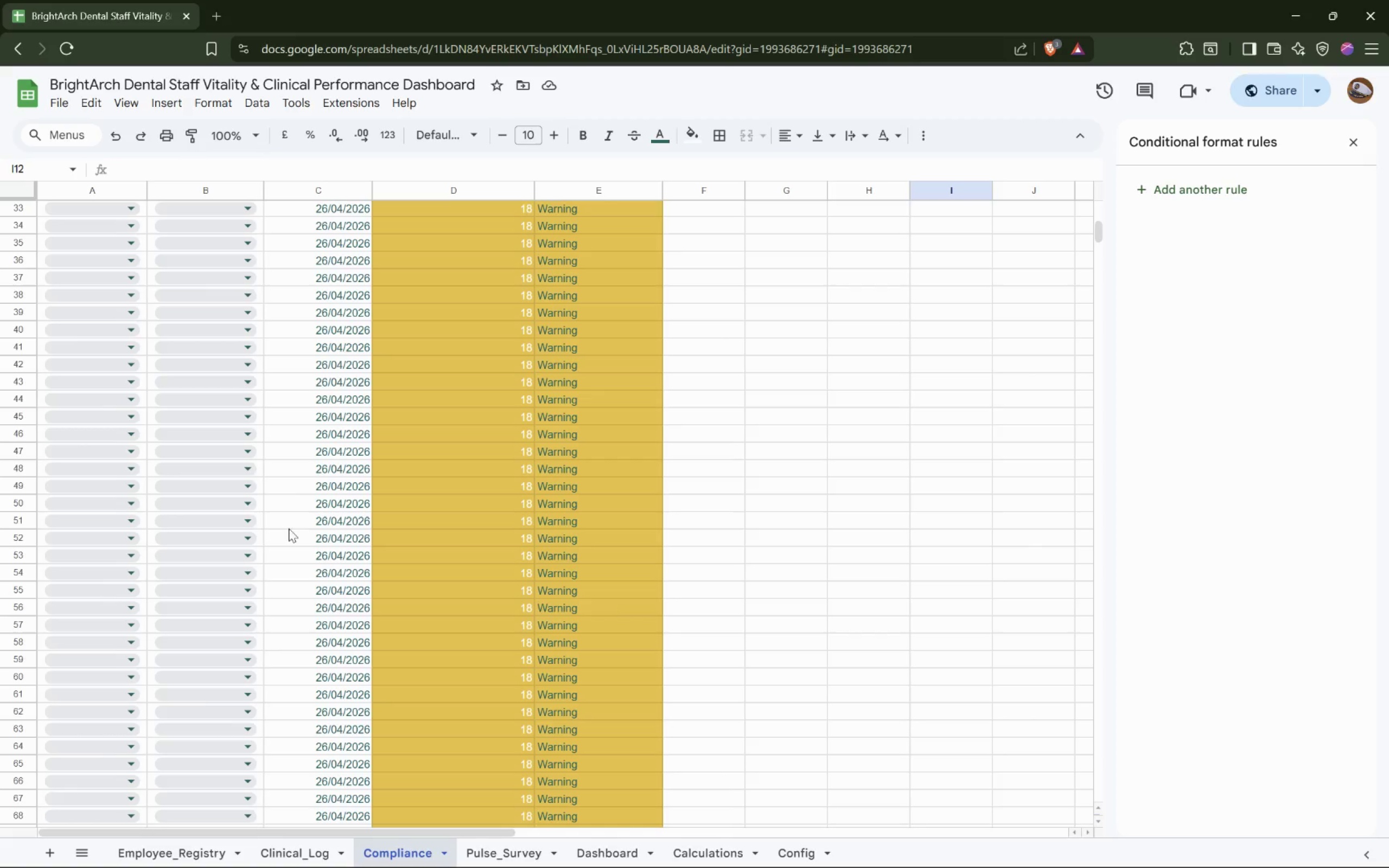 
scroll: coordinate [269, 522], scroll_direction: up, amount: 2.0
 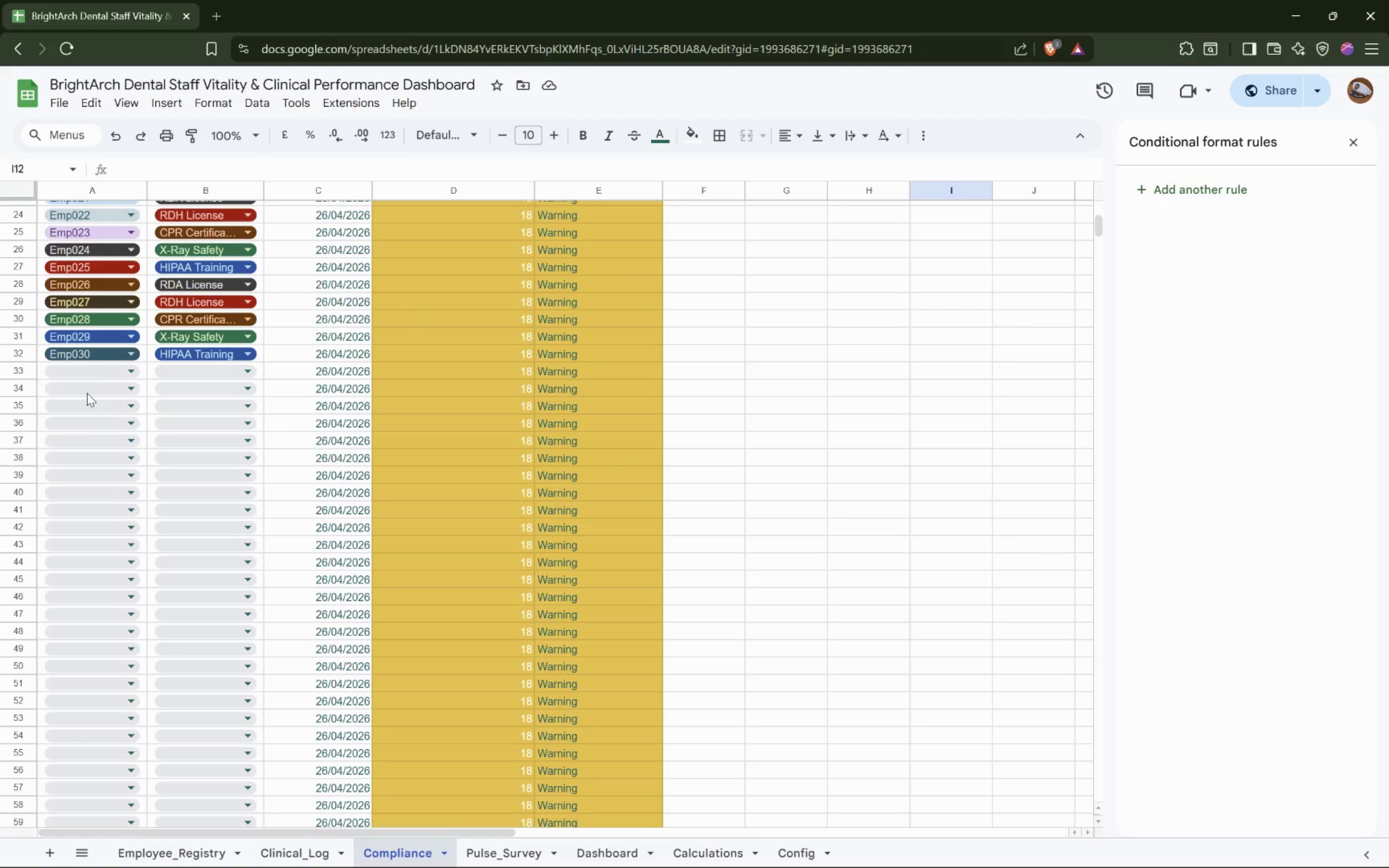 
left_click([104, 372])
 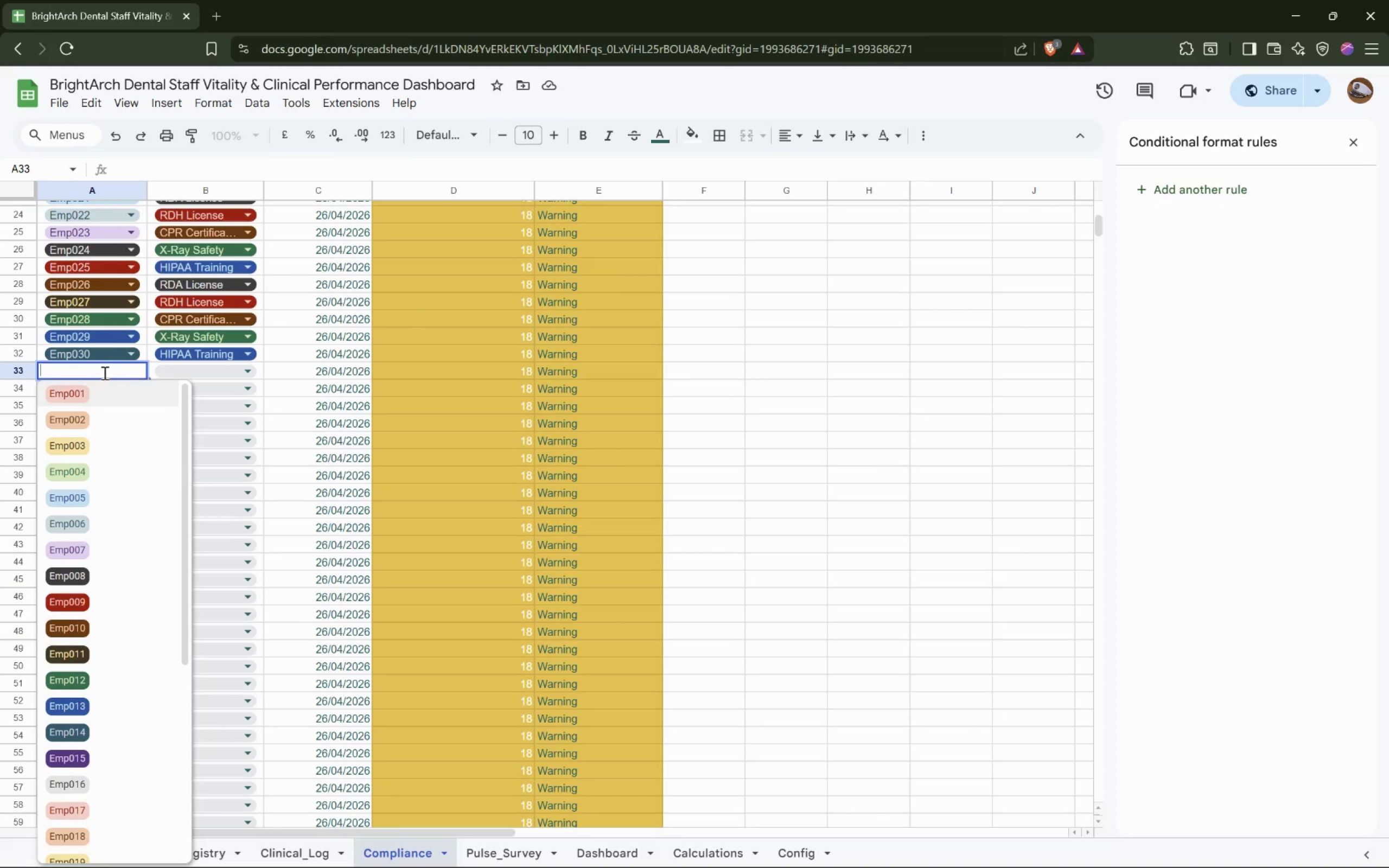 
mouse_move([93, 396])
 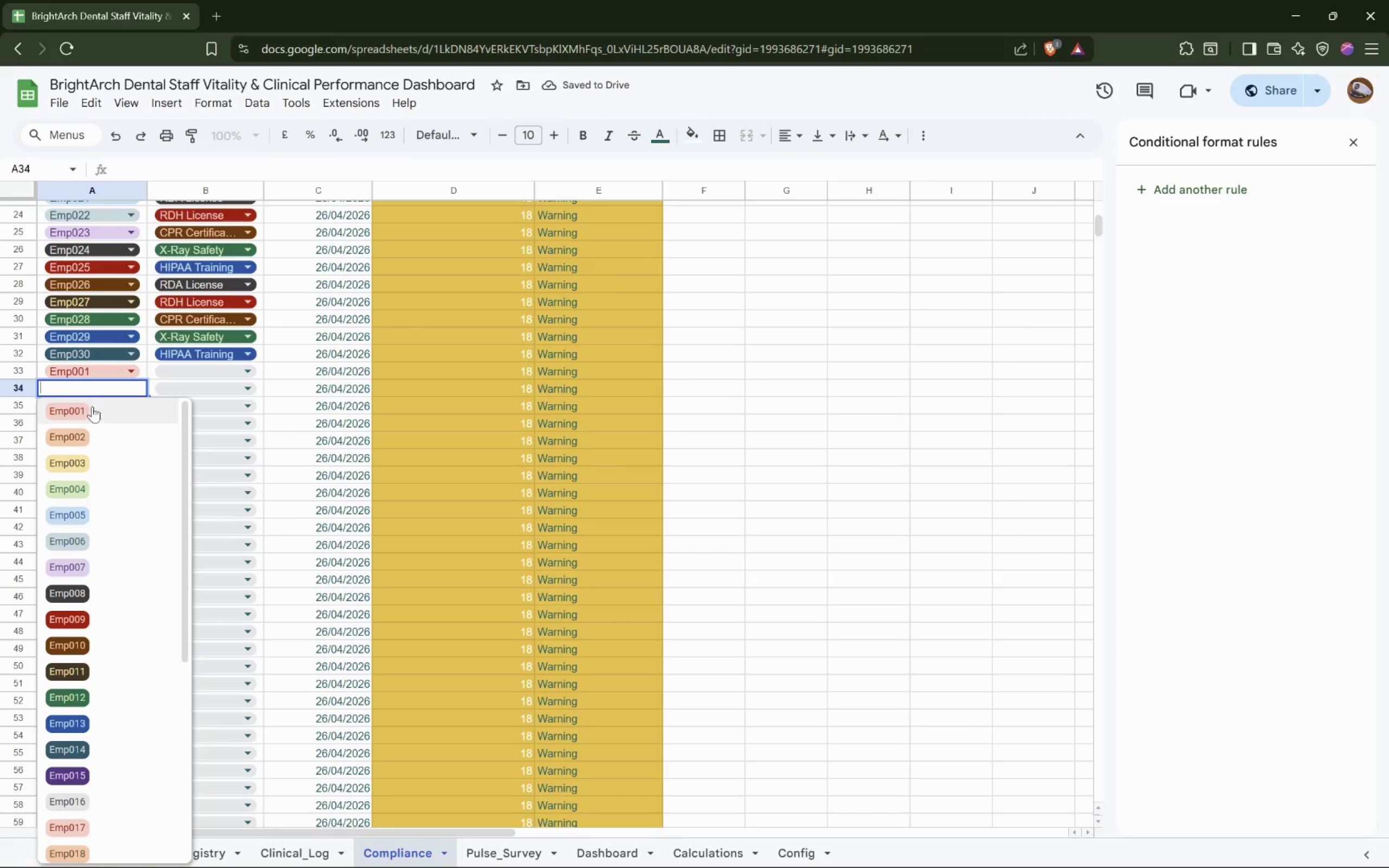 
mouse_move([100, 418])
 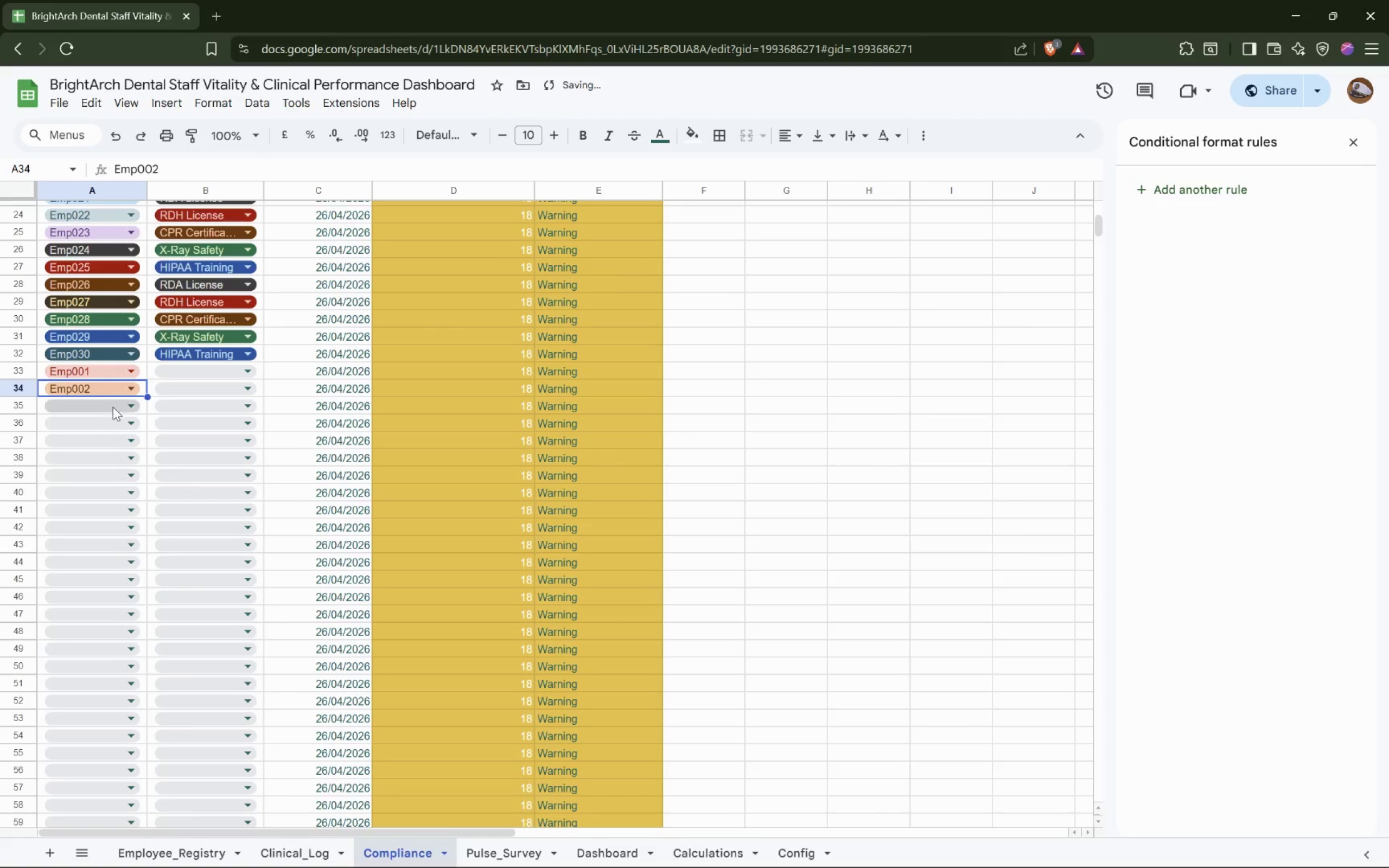 
left_click([119, 397])
 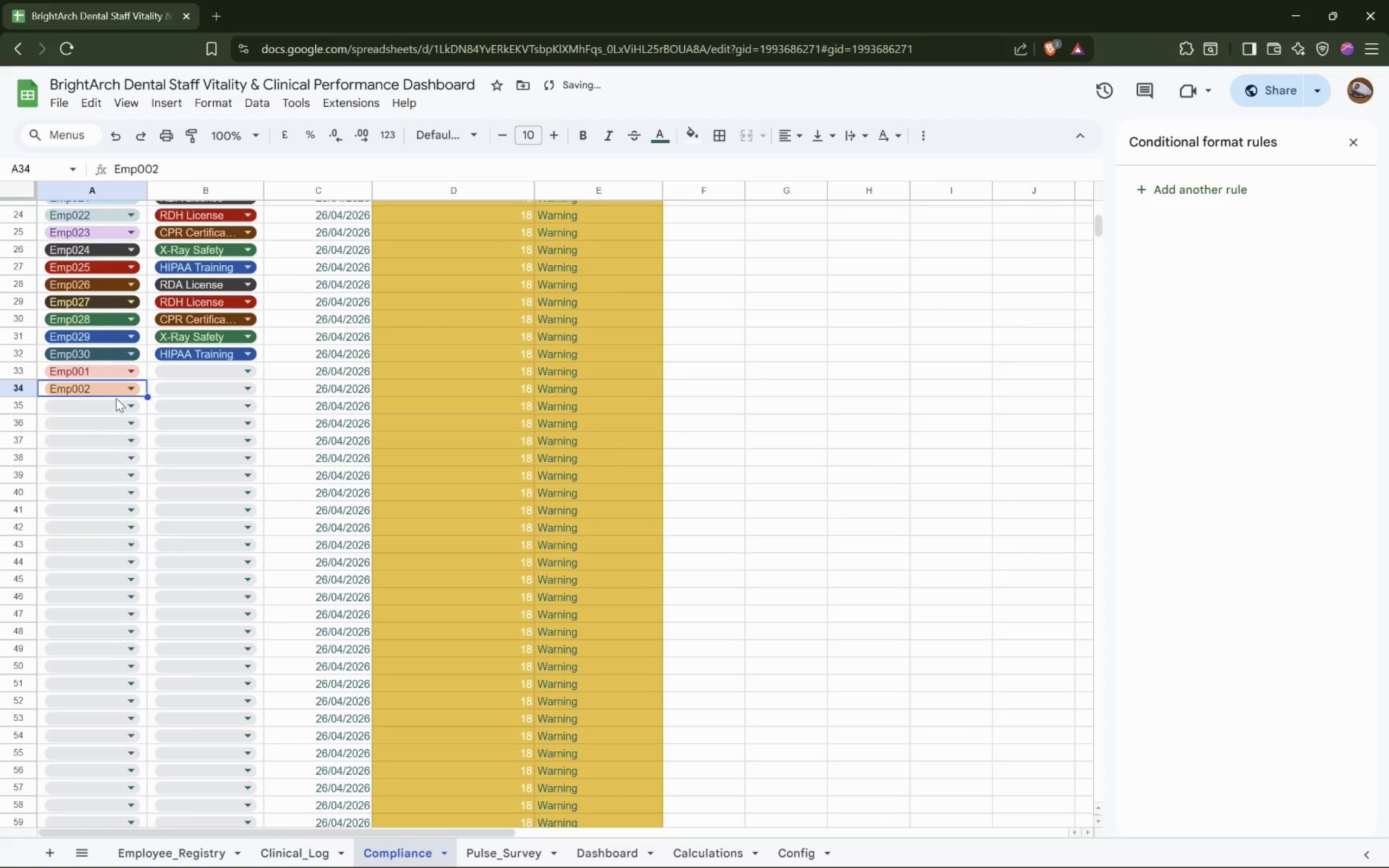 
left_click([107, 405])
 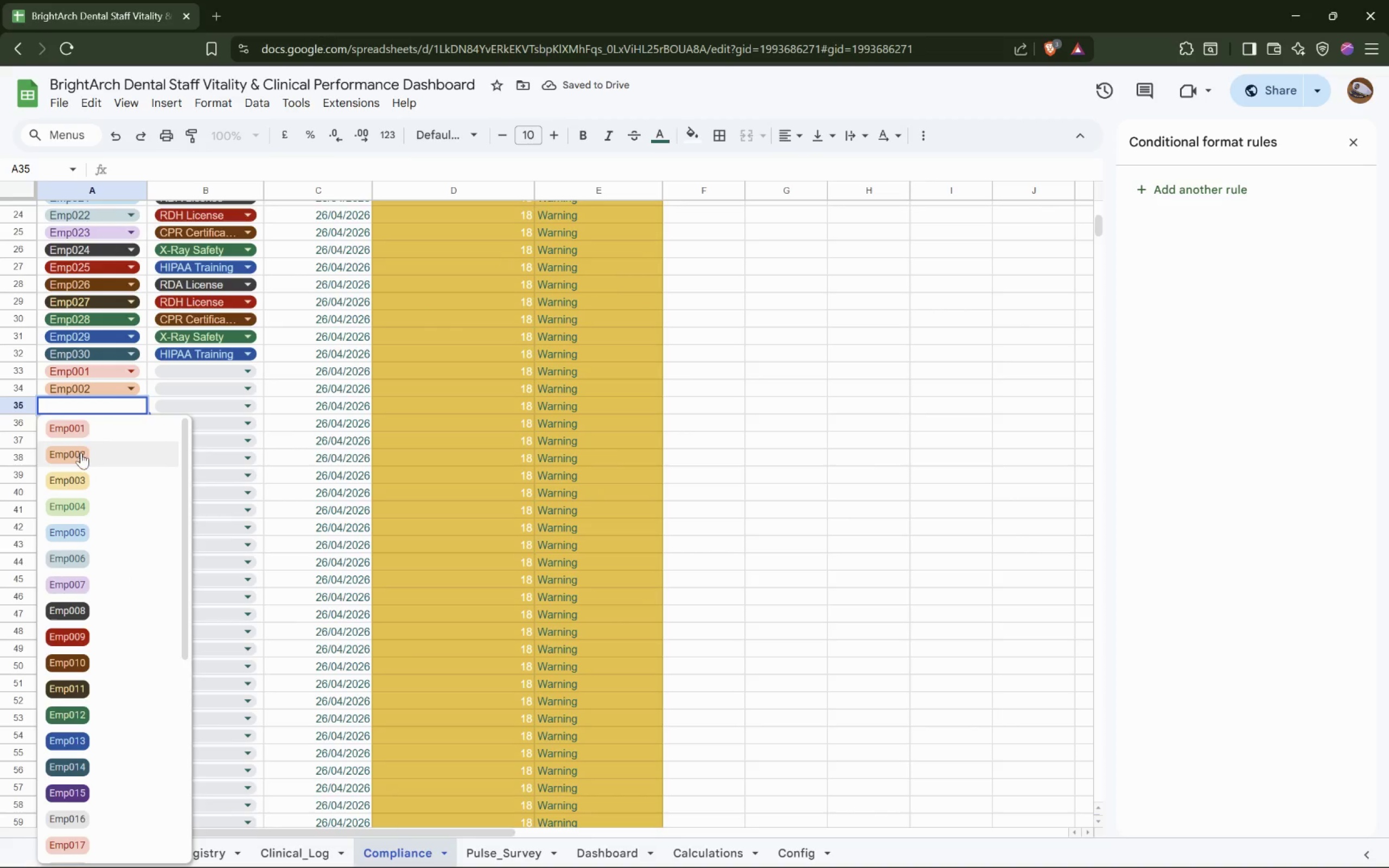 
left_click([77, 476])
 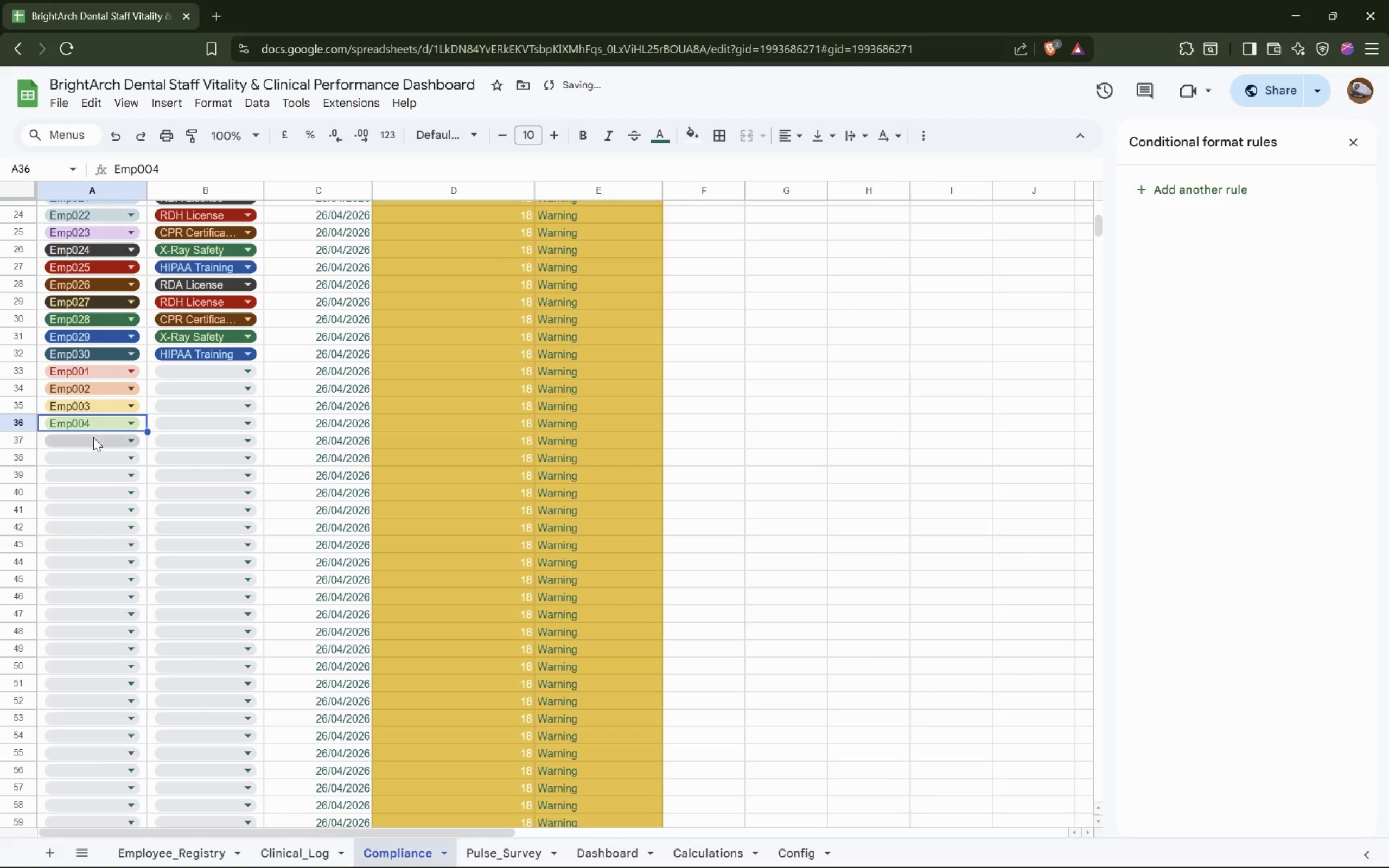 
wait(5.38)
 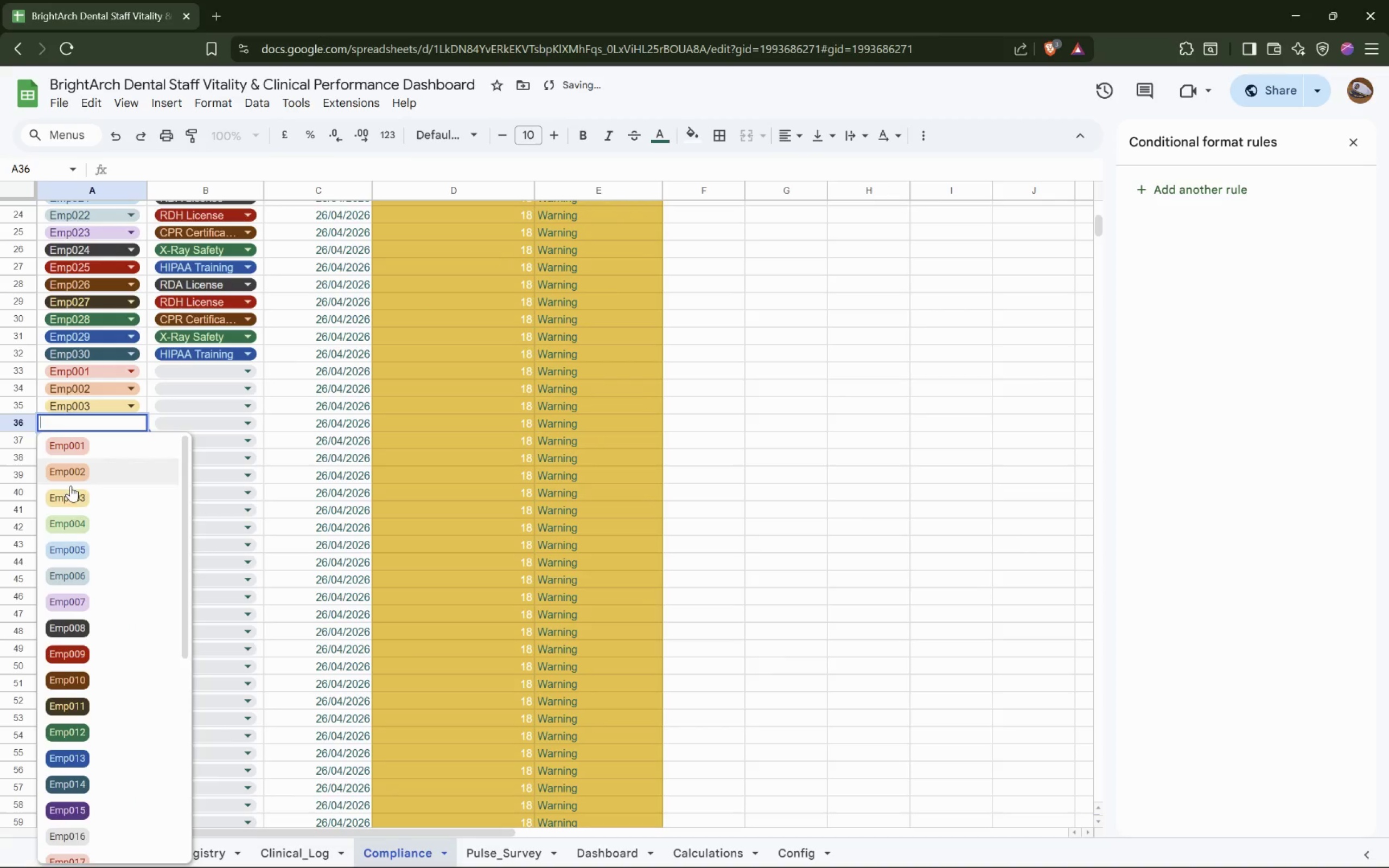 
left_click([69, 563])
 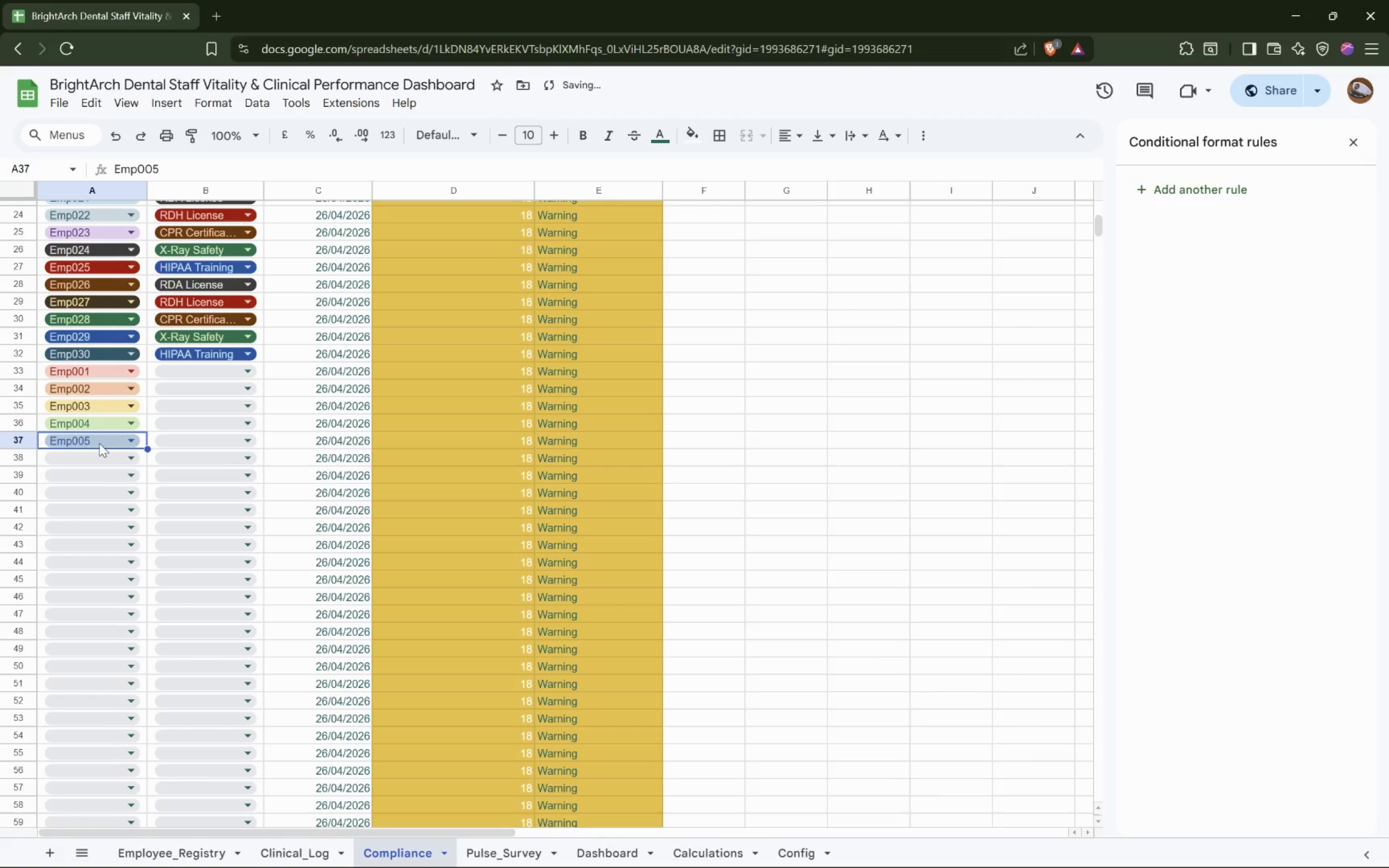 
left_click([91, 457])
 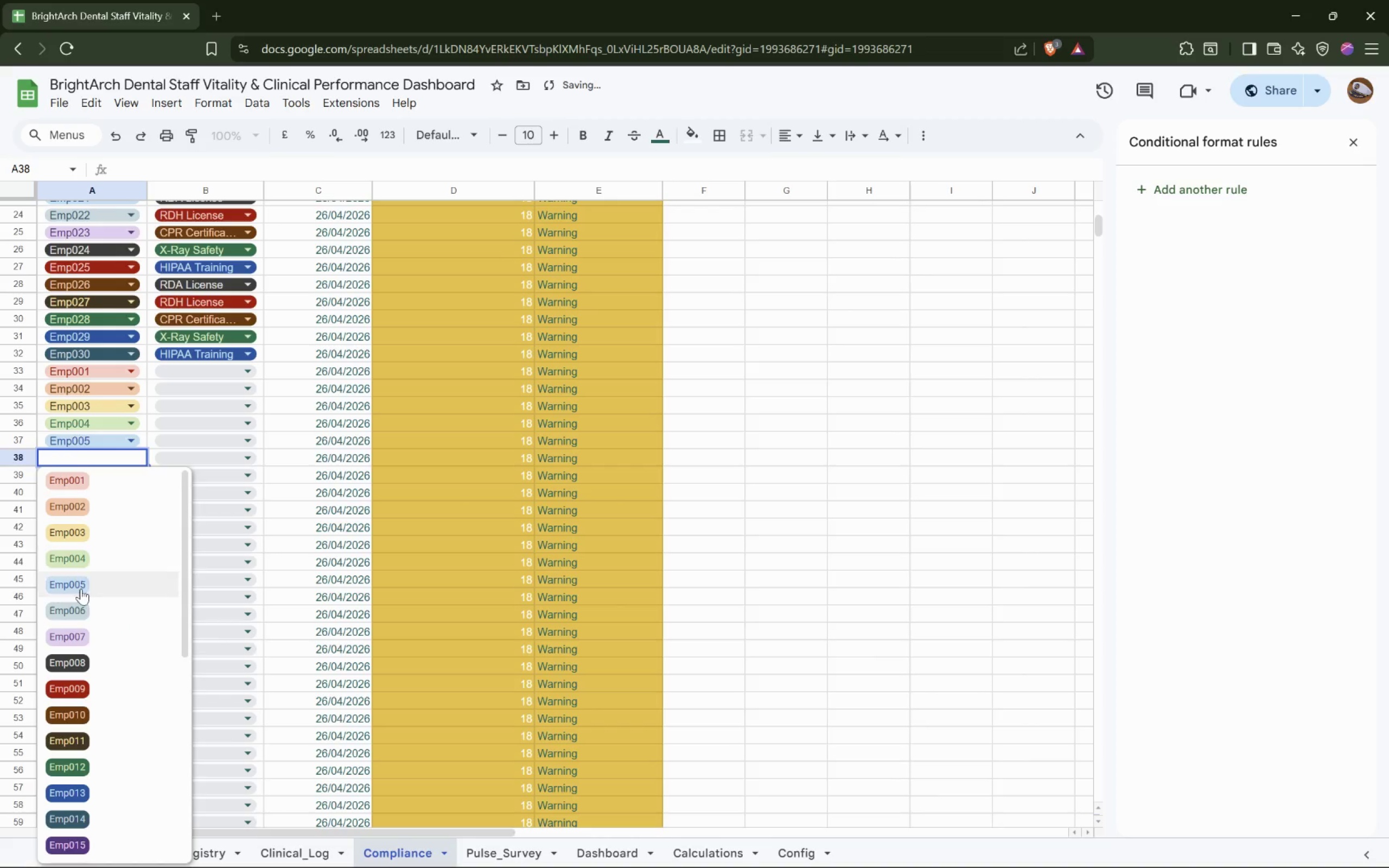 
left_click([80, 611])
 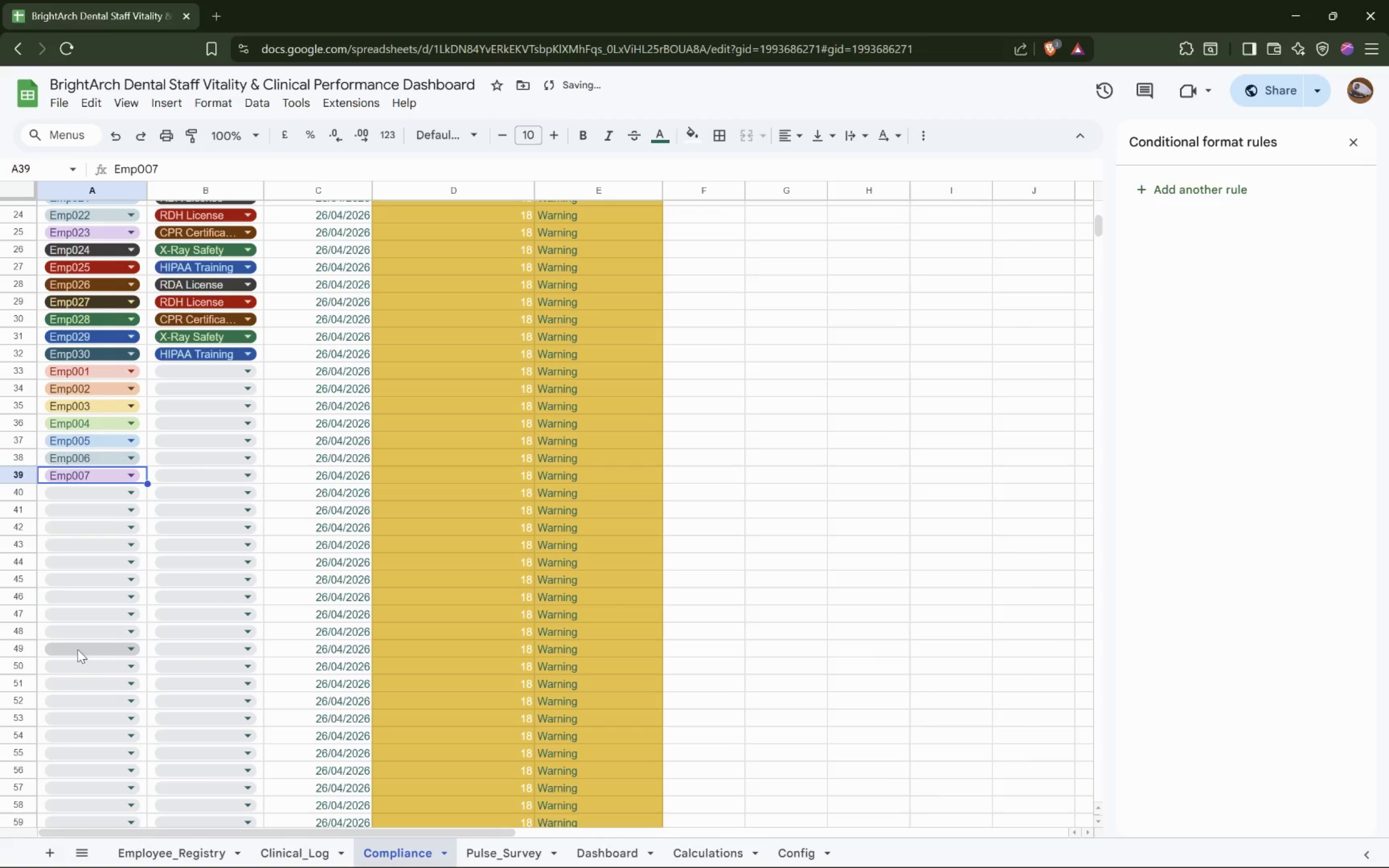 
left_click([99, 494])
 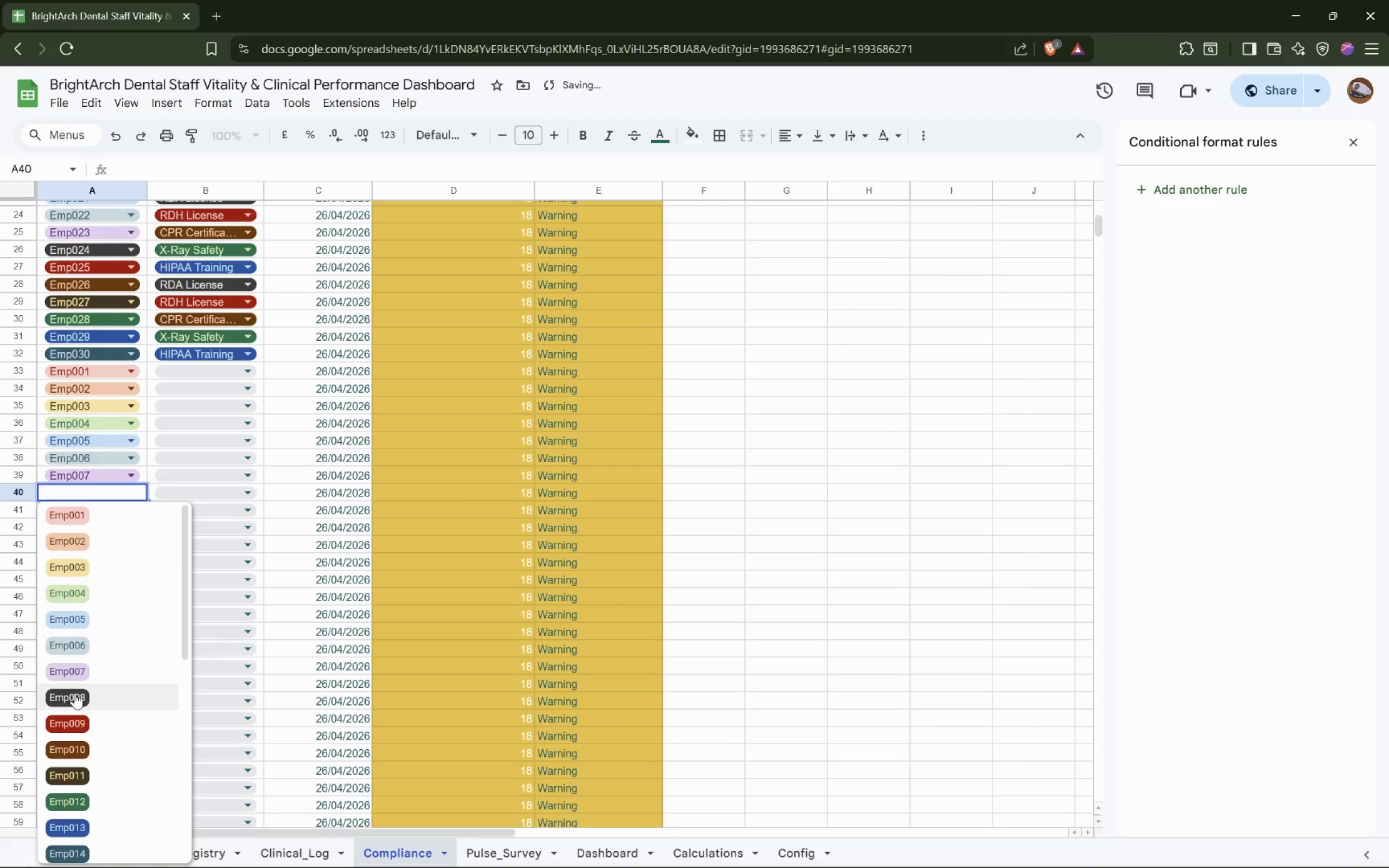 
left_click([75, 701])
 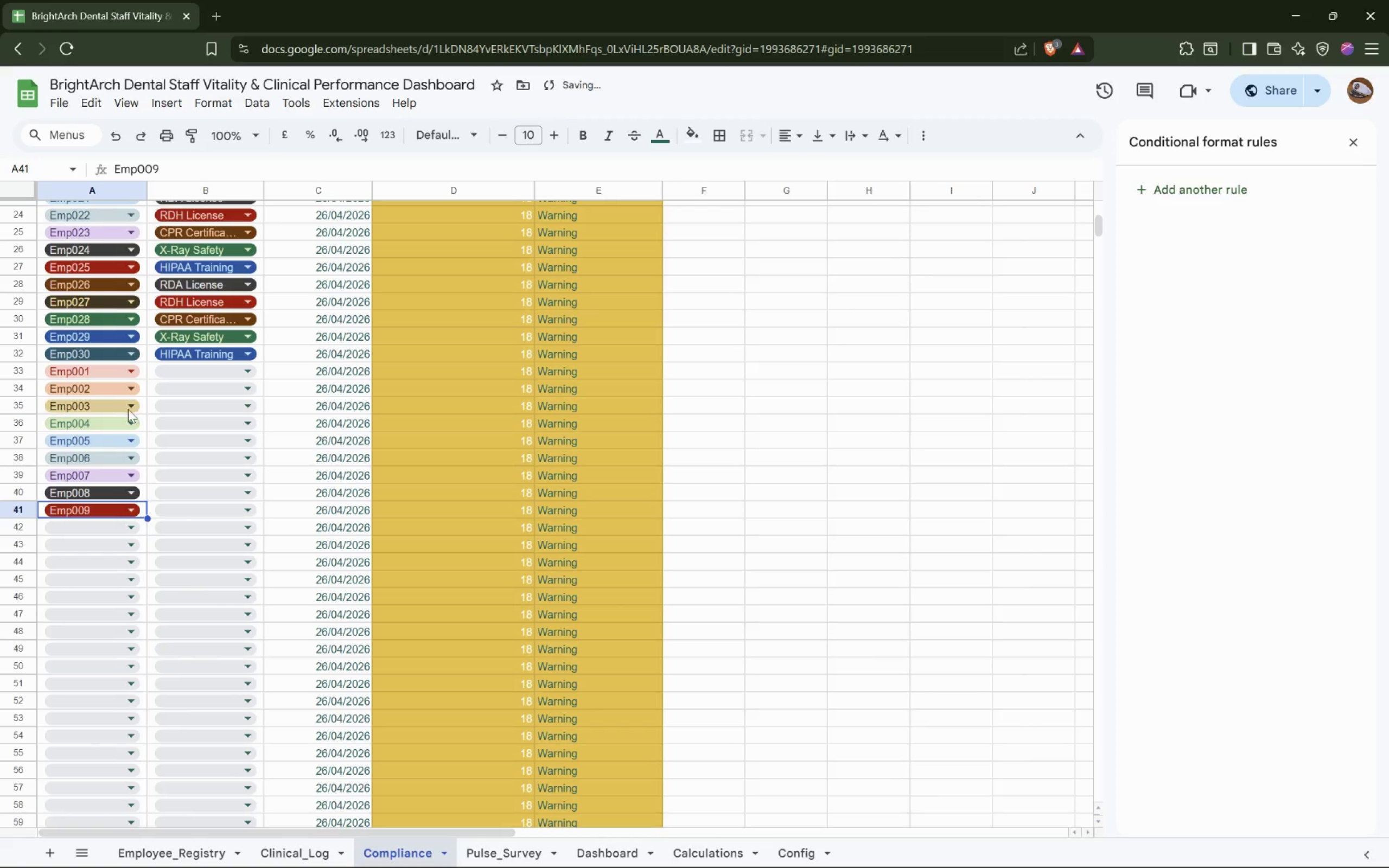 
wait(6.04)
 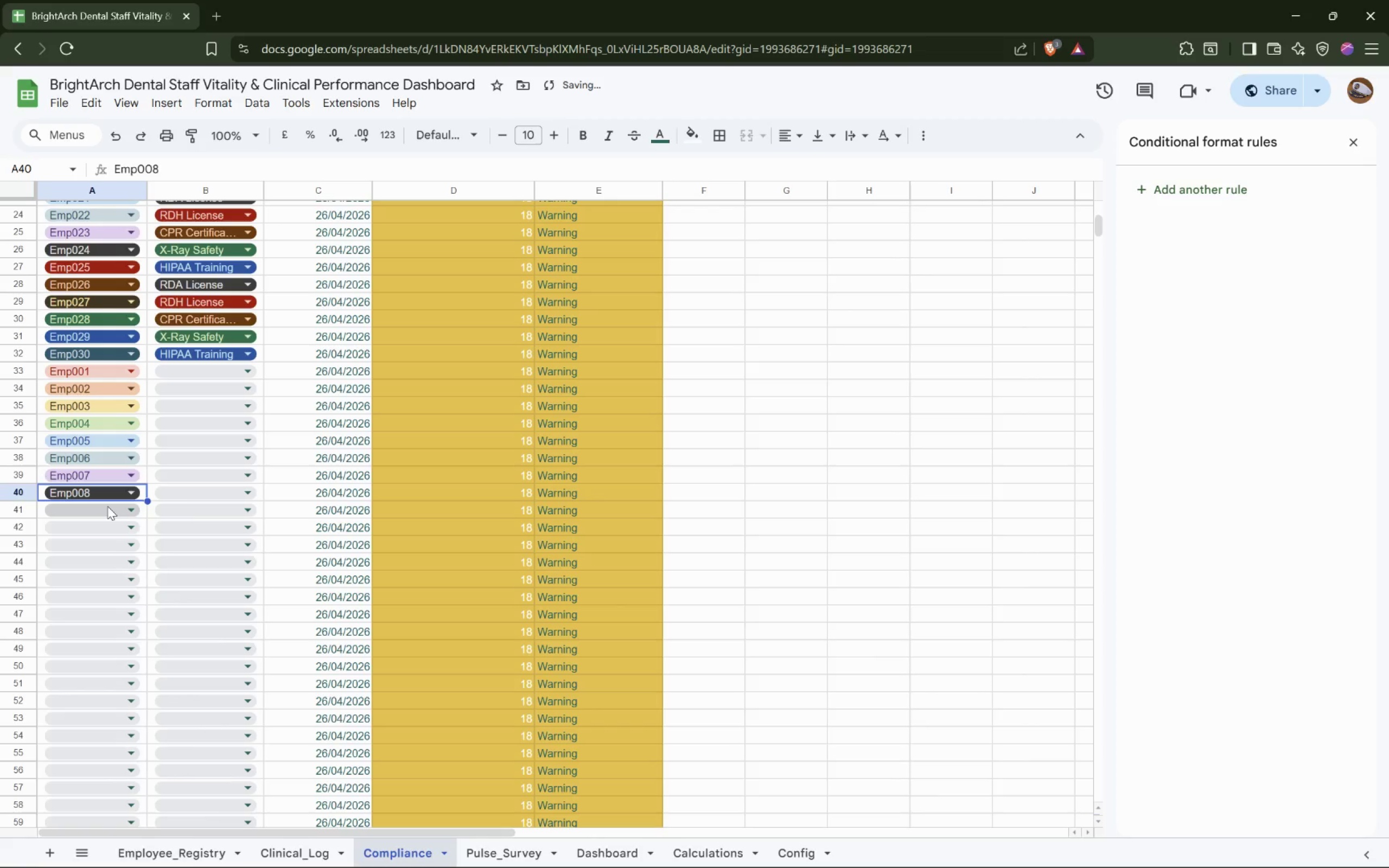 
scroll: coordinate [128, 399], scroll_direction: up, amount: 11.0
 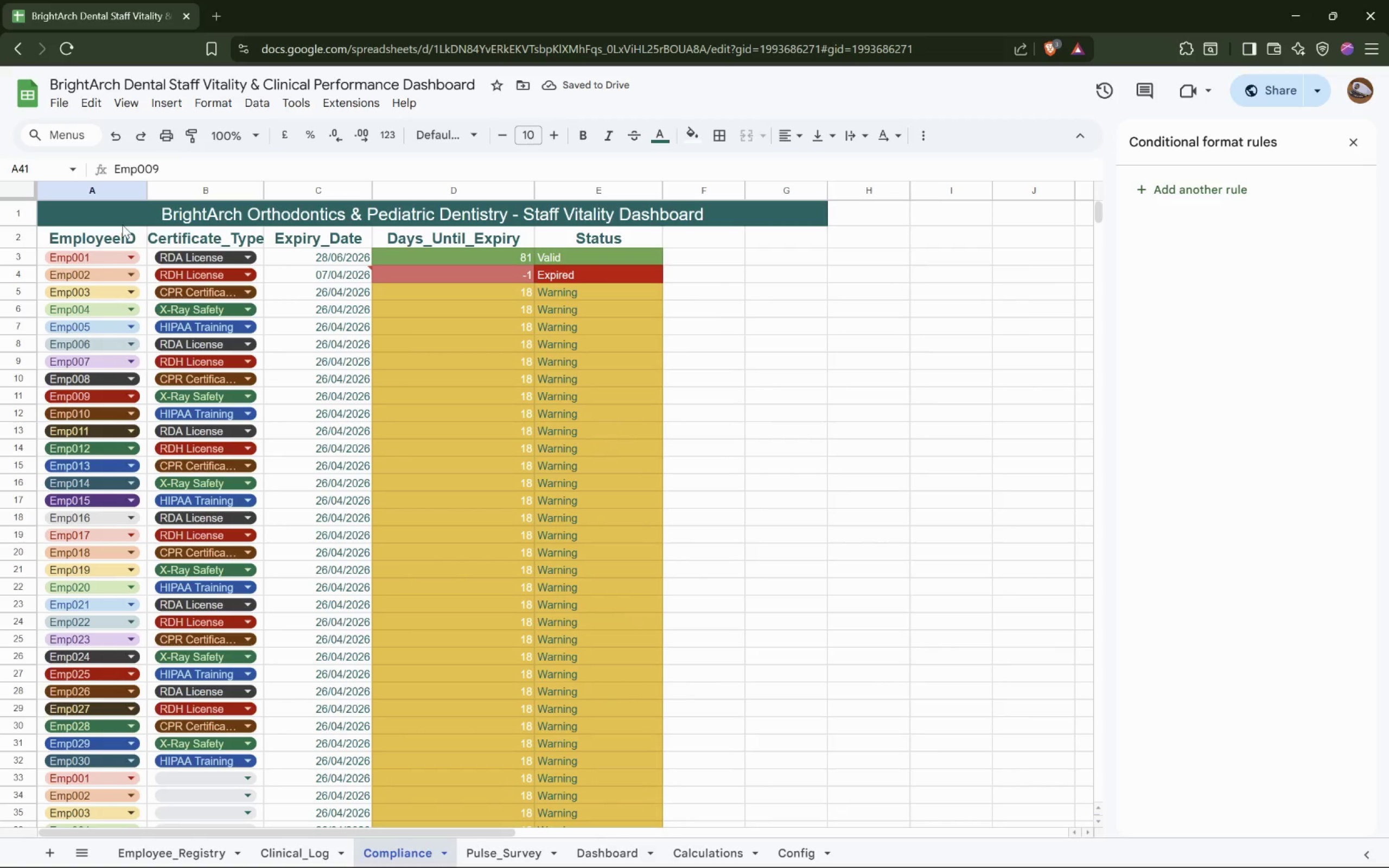 
left_click([108, 251])
 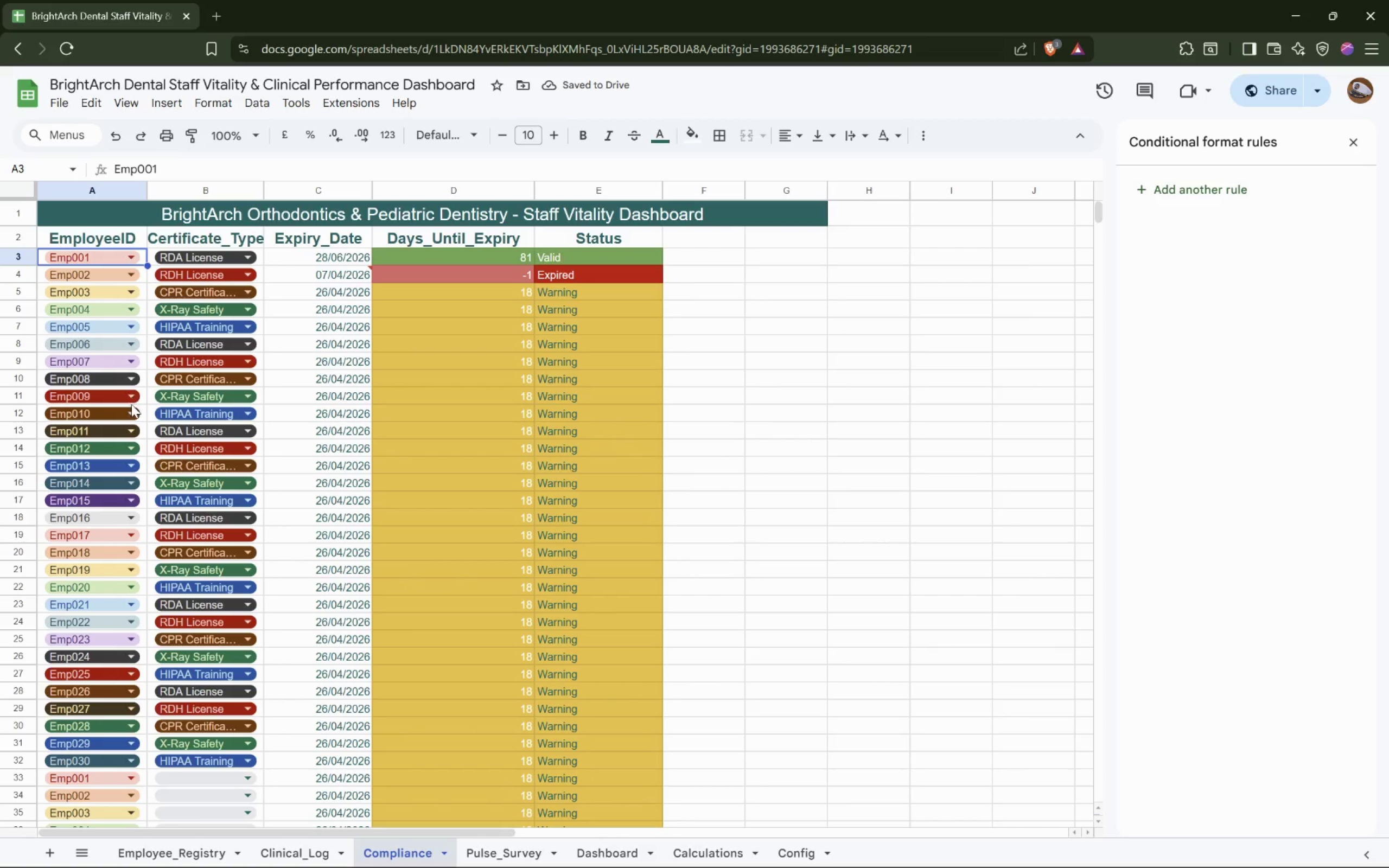 
hold_key(key=ShiftLeft, duration=1.53)
 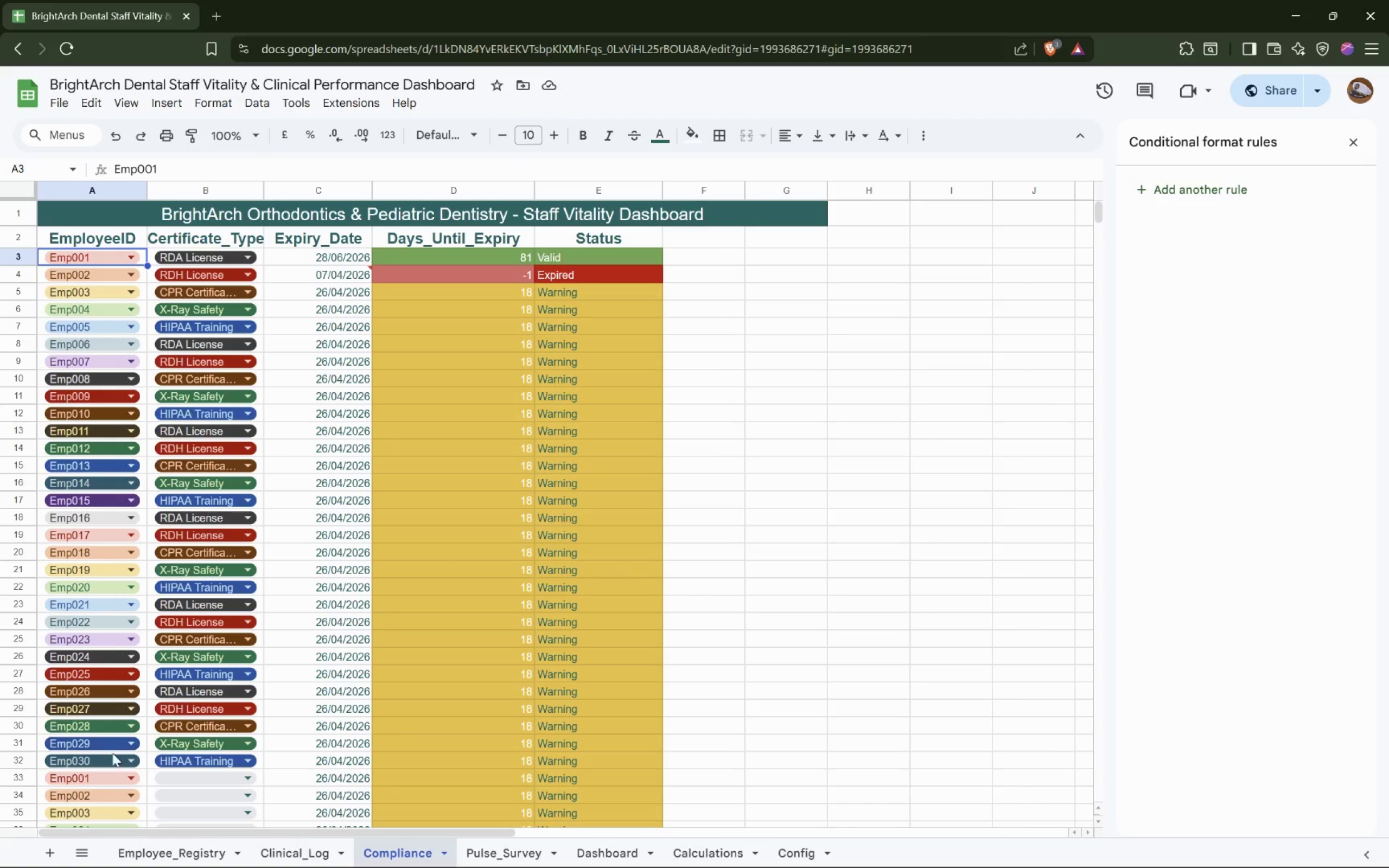 
hold_key(key=ShiftLeft, duration=1.47)
left_click([119, 759])
 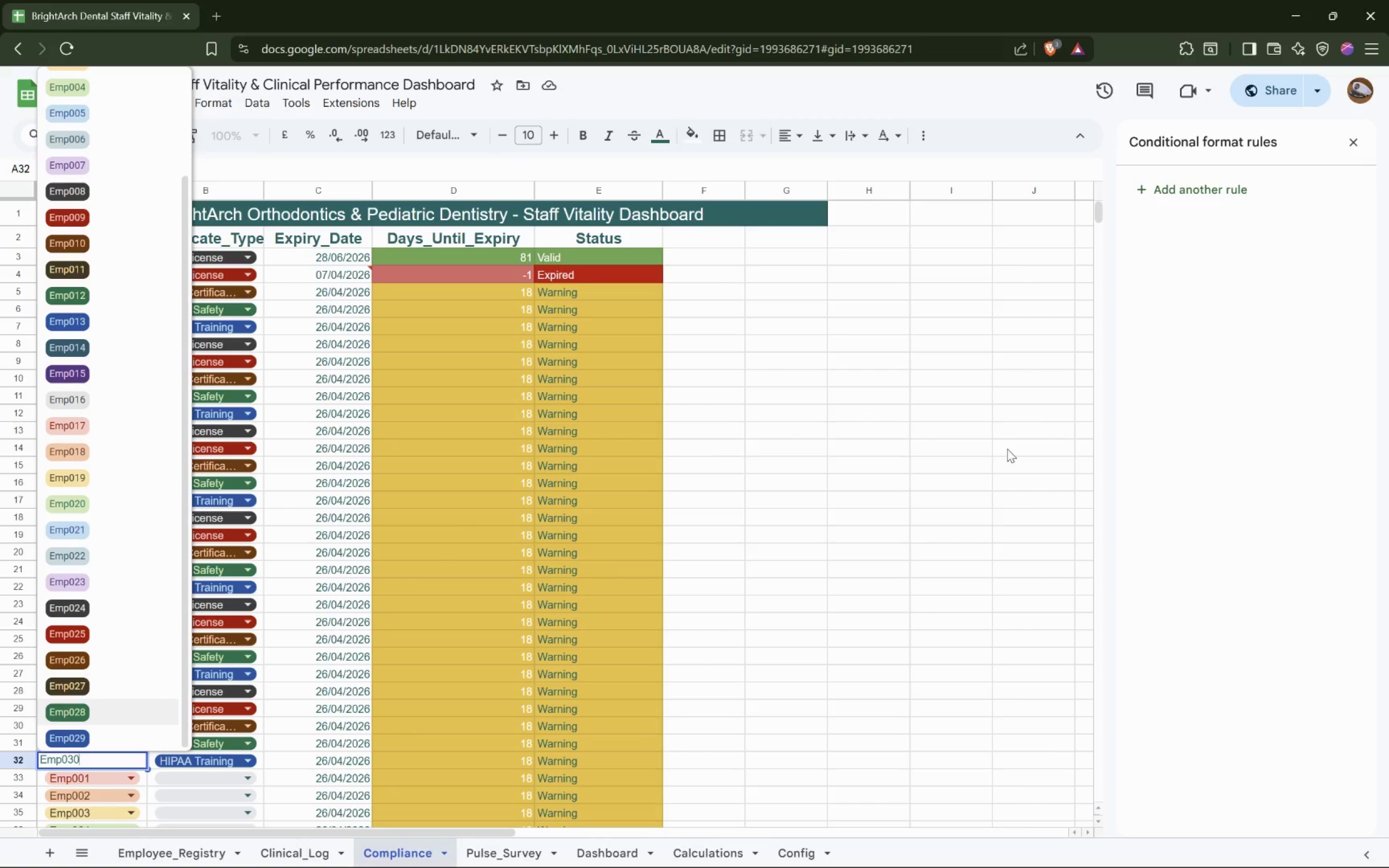 
hold_key(key=ShiftLeft, duration=0.65)
 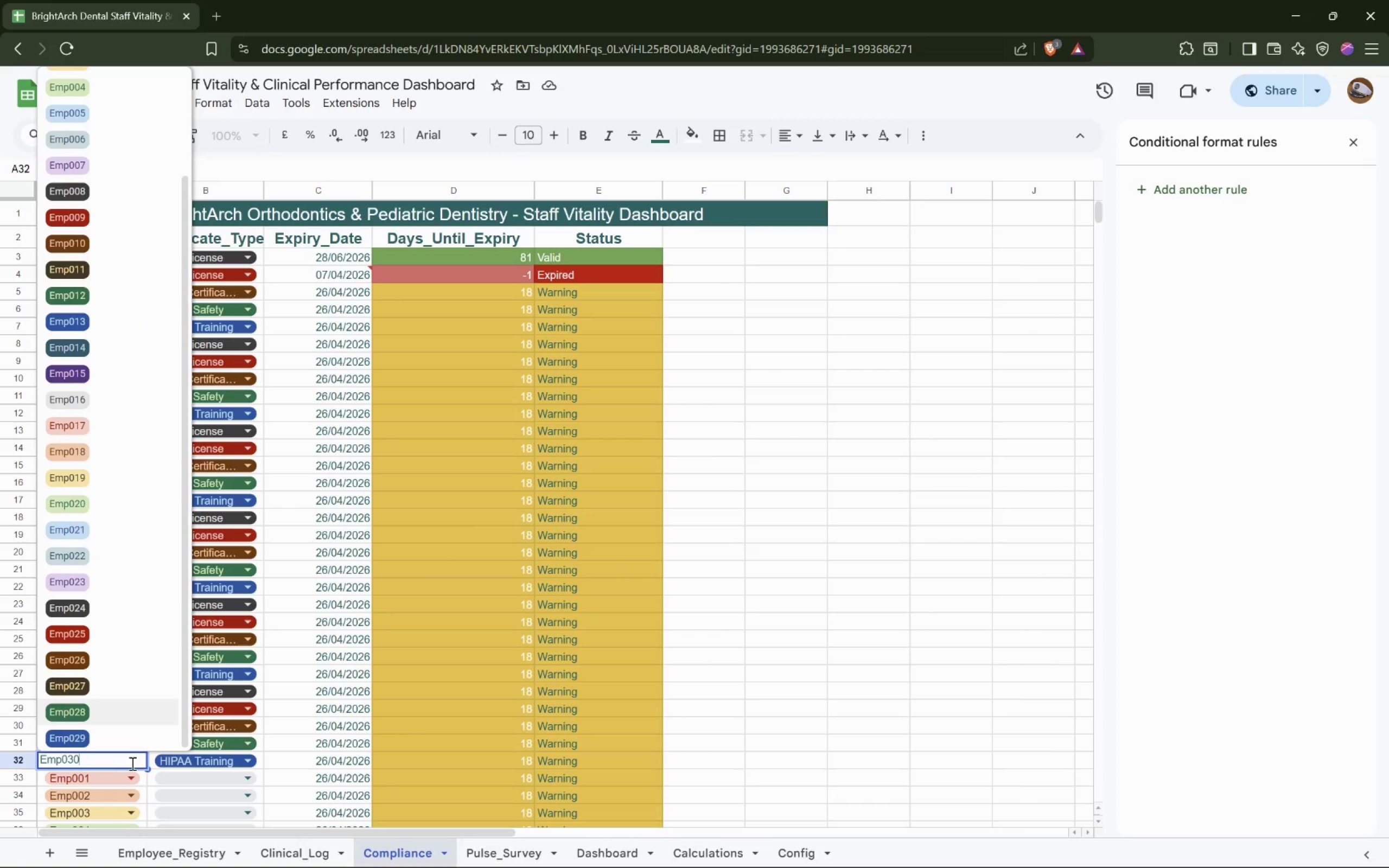 
scroll: coordinate [343, 712], scroll_direction: down, amount: 16.0
 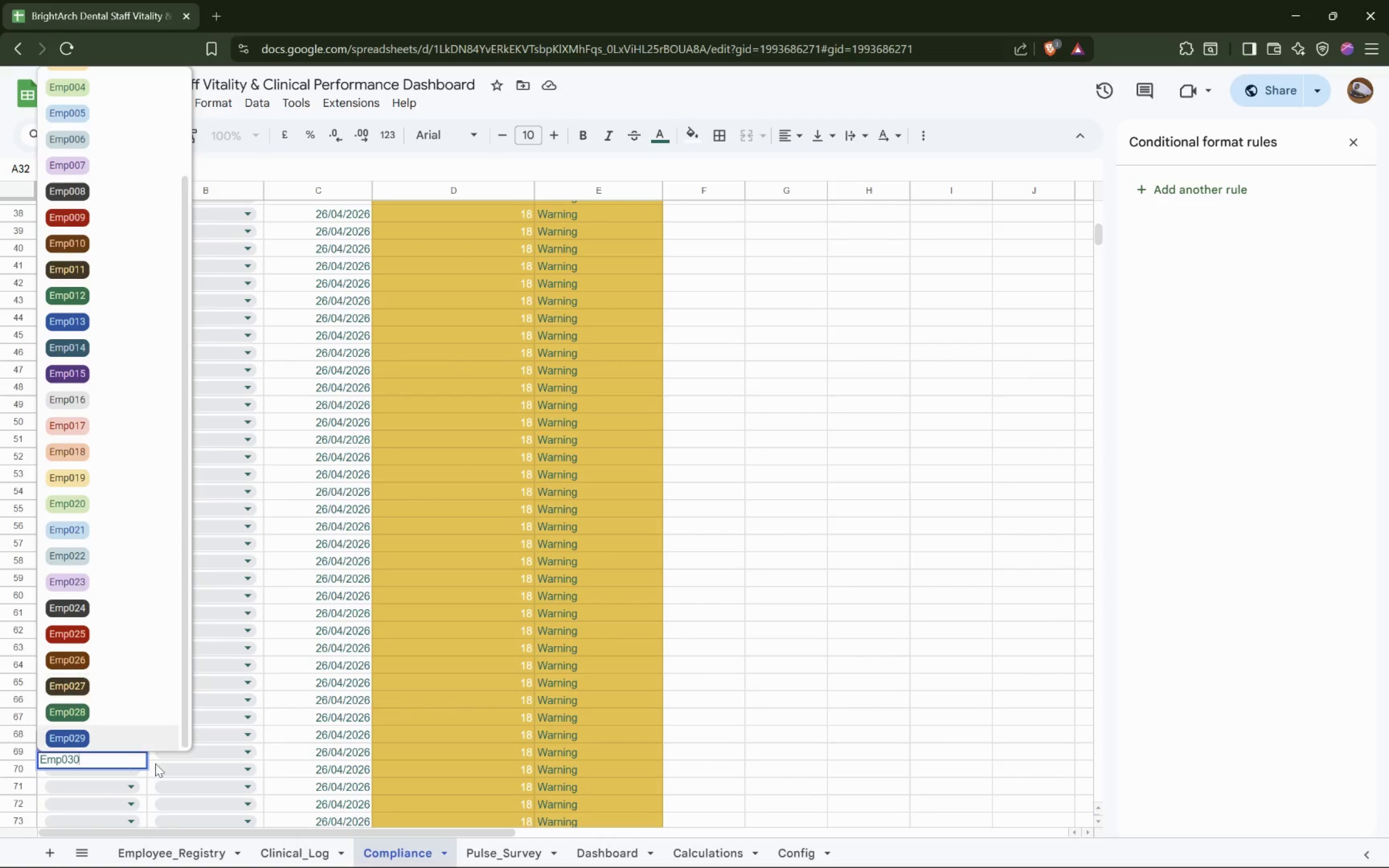 
scroll: coordinate [228, 719], scroll_direction: up, amount: 9.0
 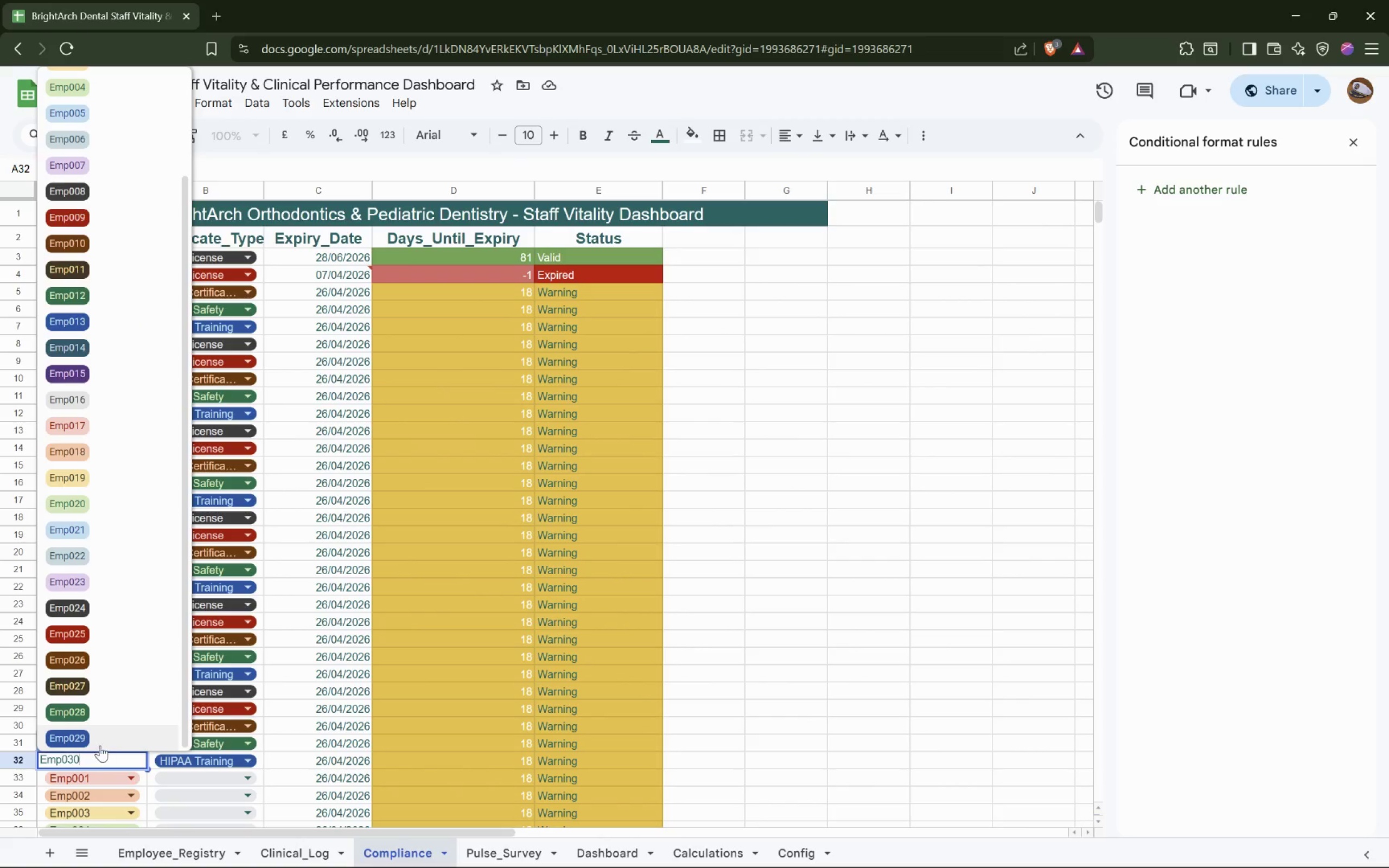 
scroll: coordinate [114, 699], scroll_direction: down, amount: 11.0
 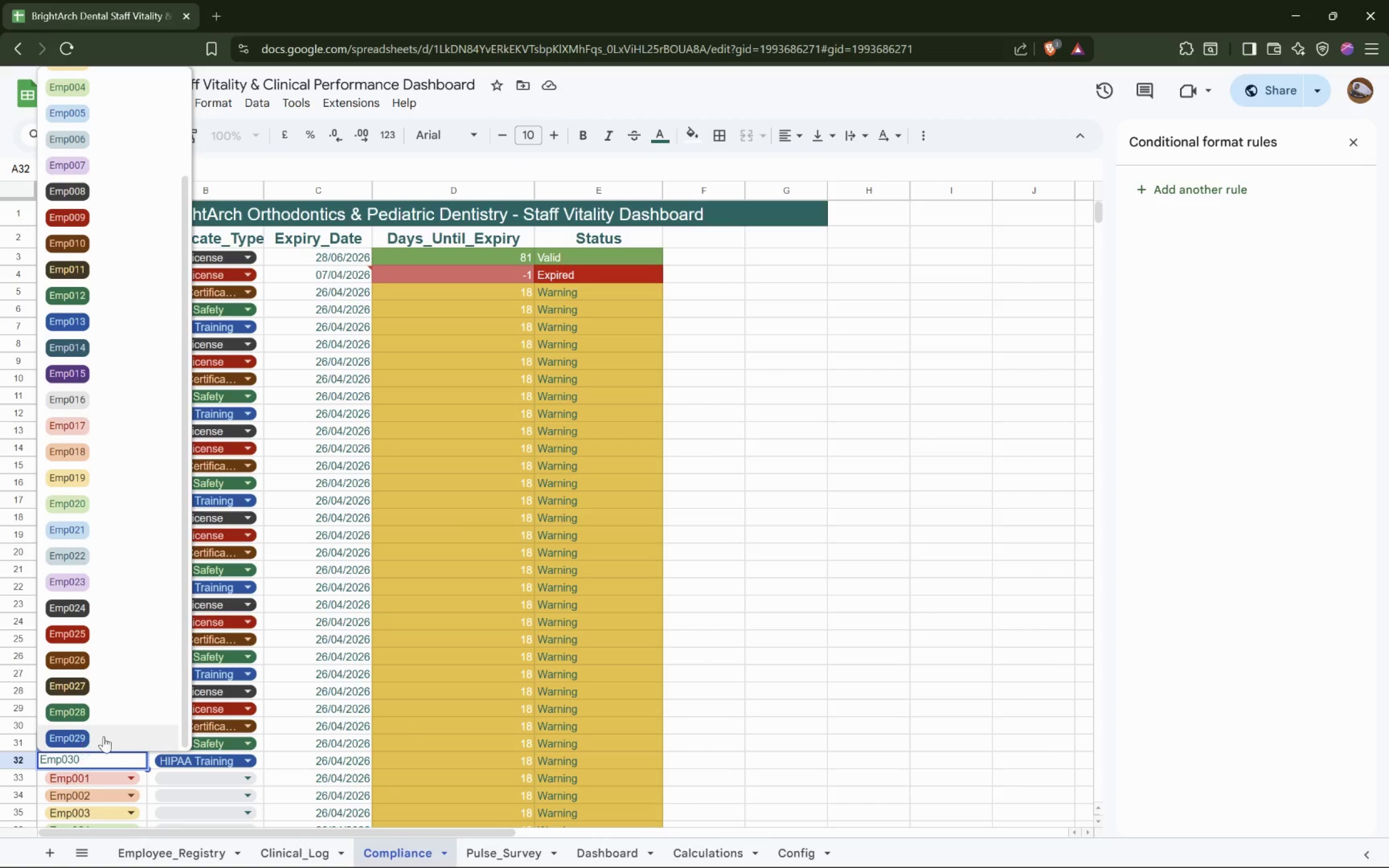 
scroll: coordinate [124, 676], scroll_direction: up, amount: 11.0
 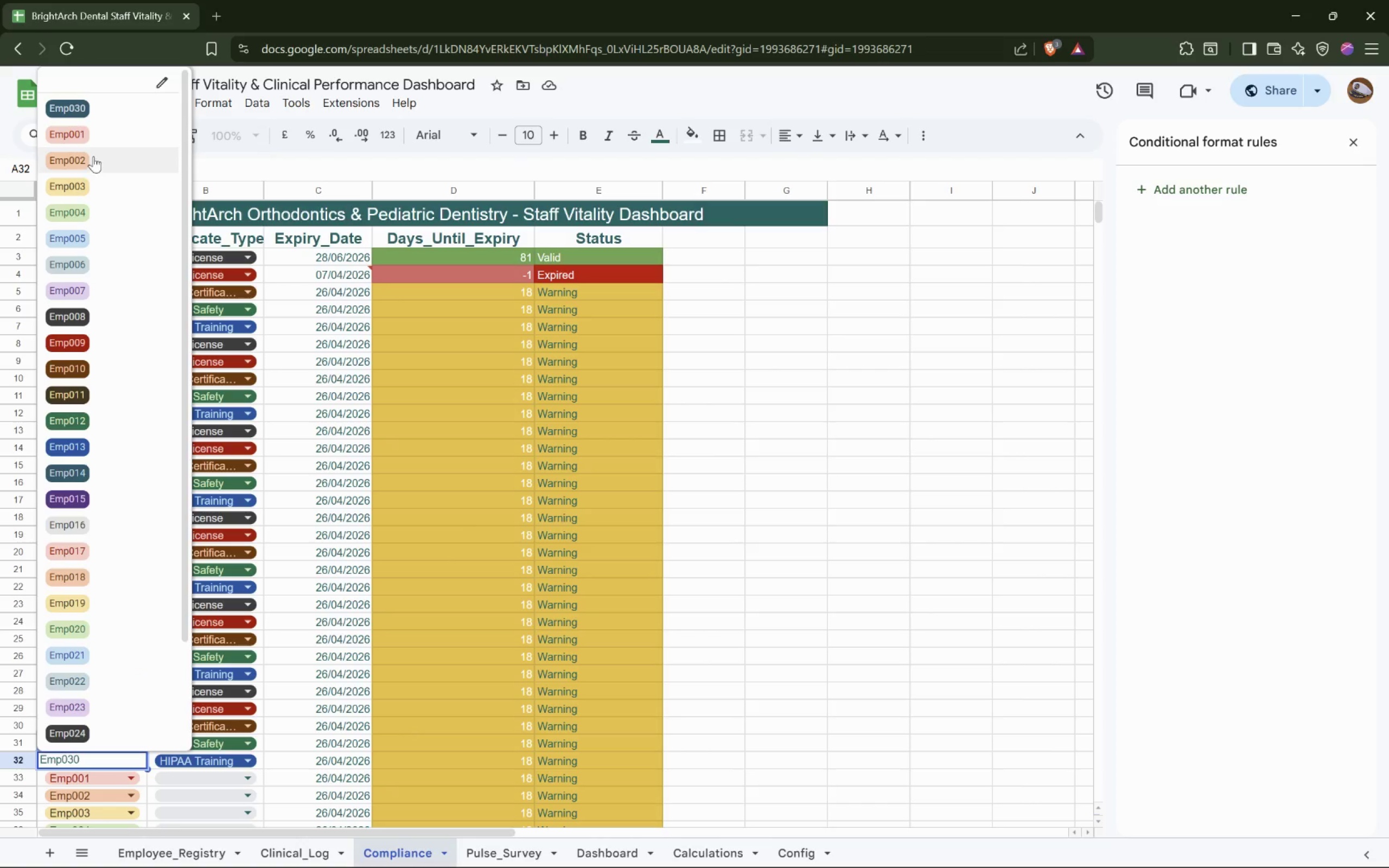 
left_click([93, 115])
 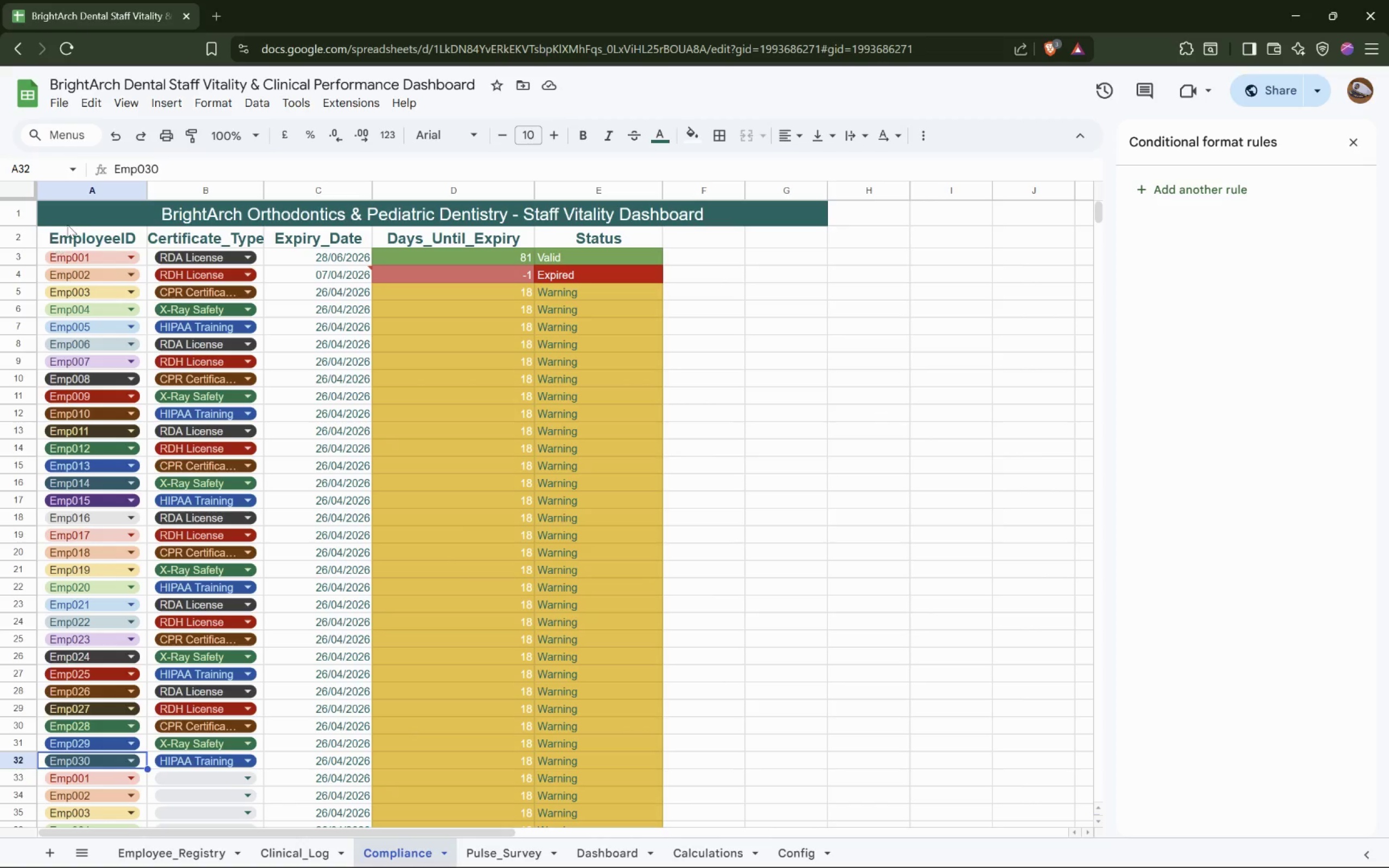 
hold_key(key=ShiftLeft, duration=0.68)
left_click([144, 256])
 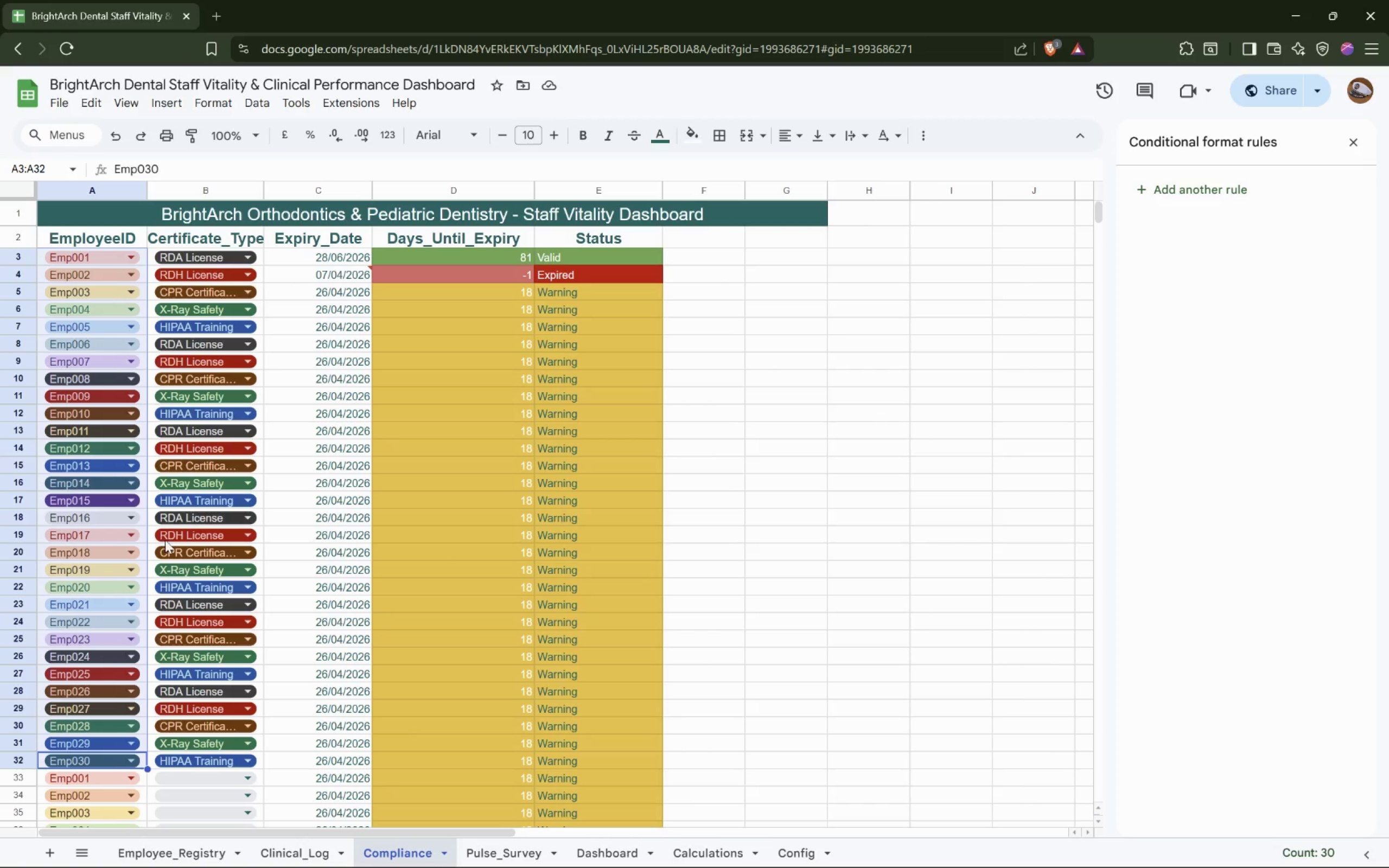 
scroll: coordinate [157, 648], scroll_direction: down, amount: 4.0
 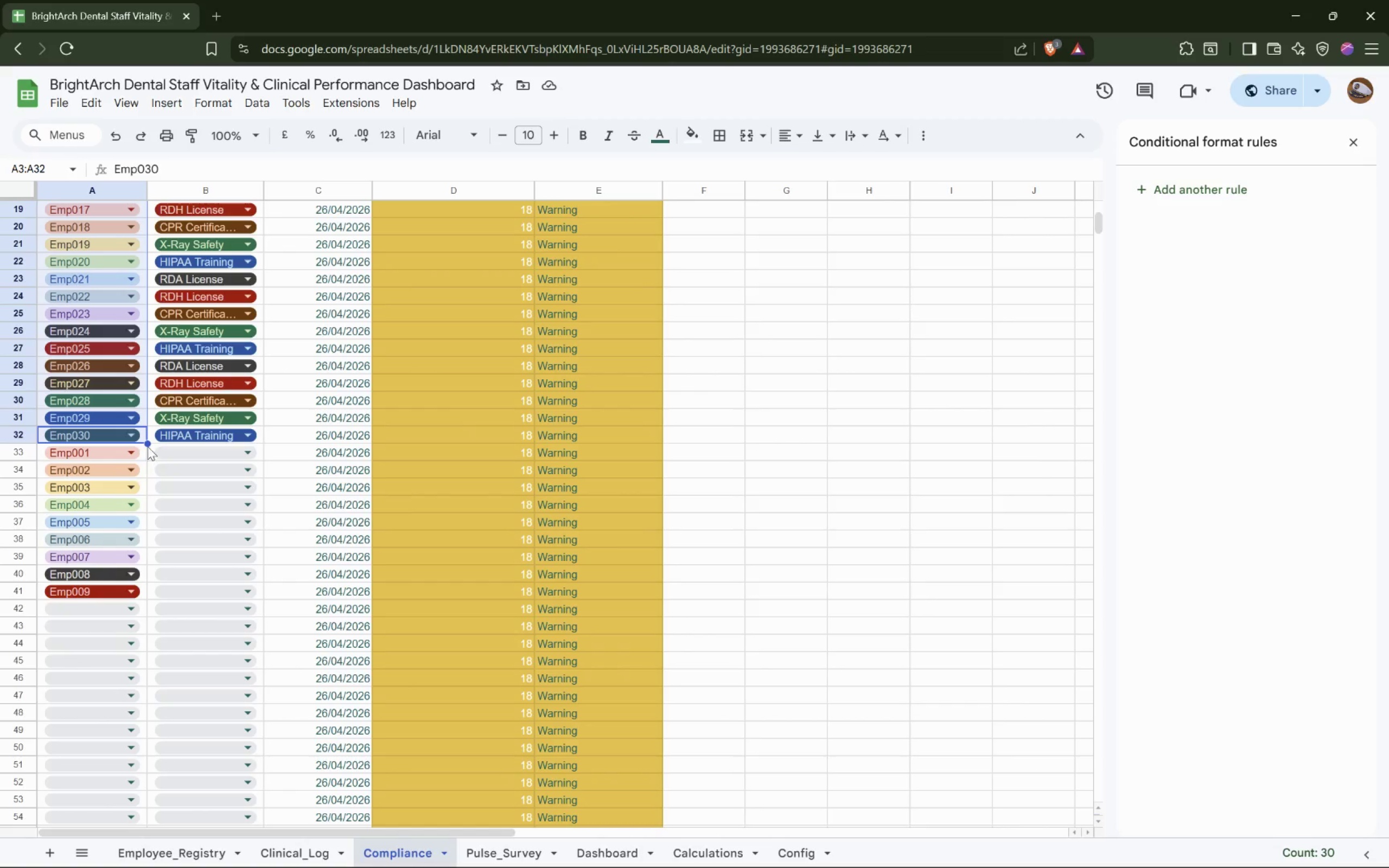 
left_click_drag(start_coordinate=[147, 441], to_coordinate=[151, 617])
 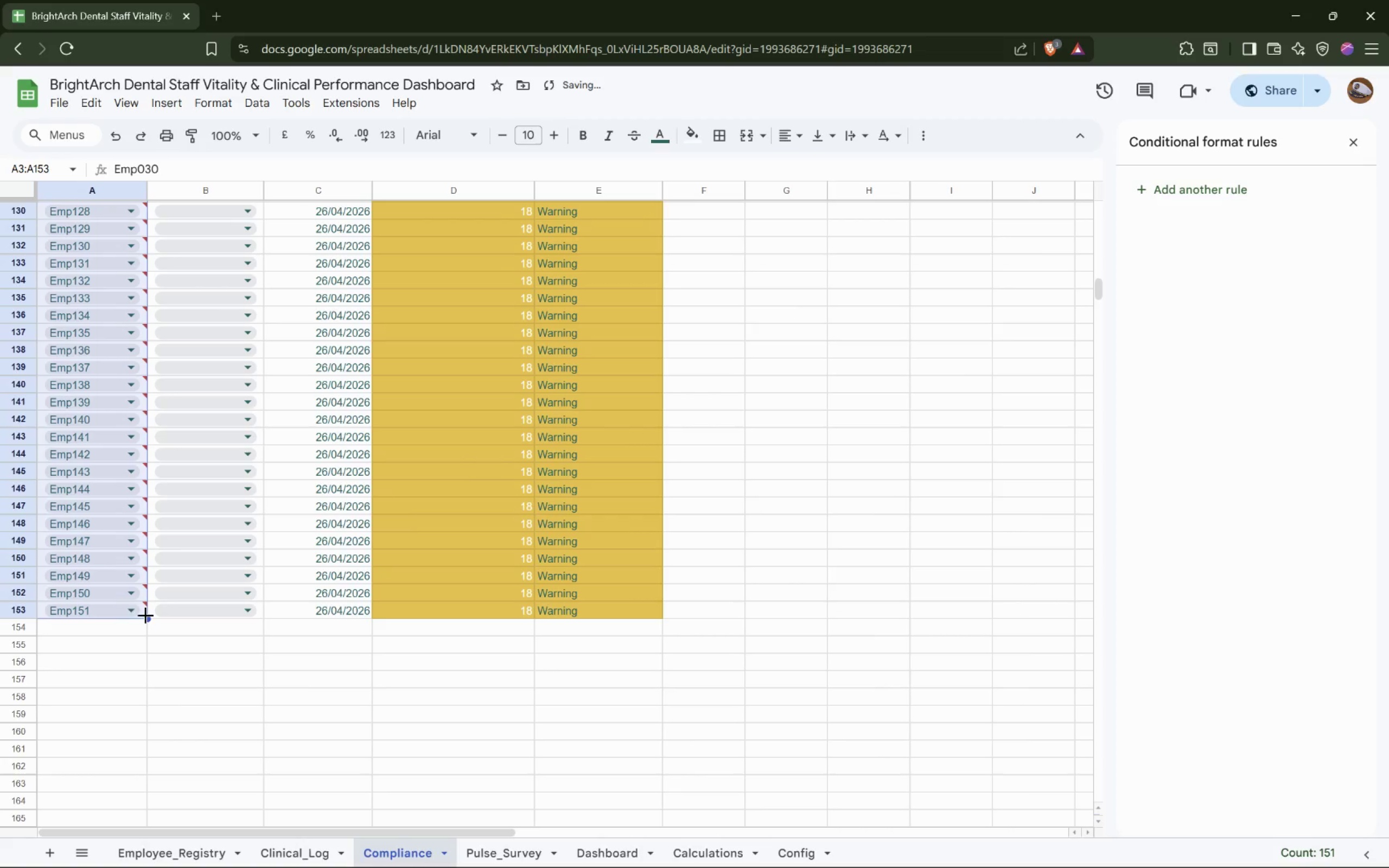 
scroll: coordinate [163, 605], scroll_direction: up, amount: 27.0
 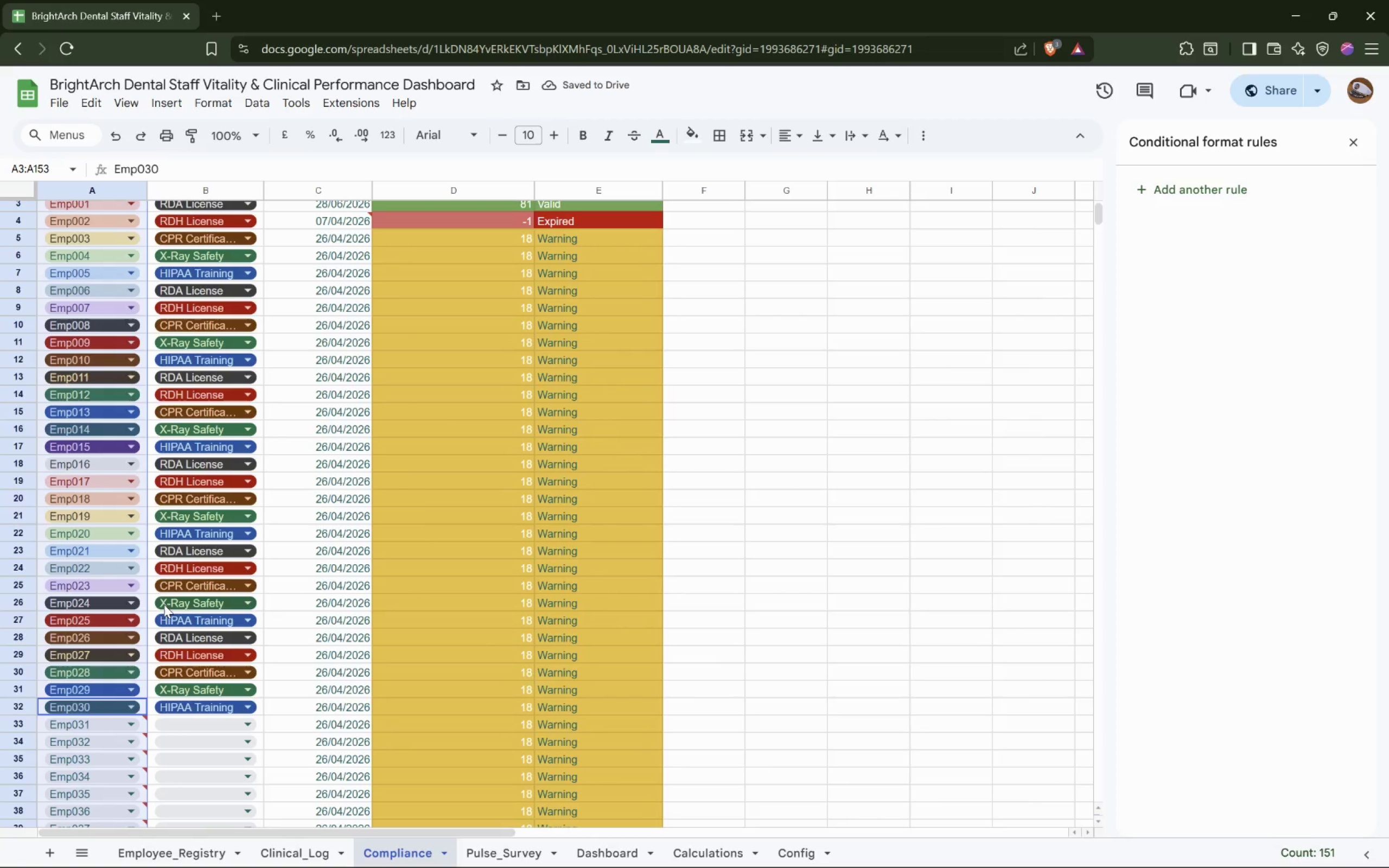 
scroll: coordinate [164, 604], scroll_direction: down, amount: 6.0
 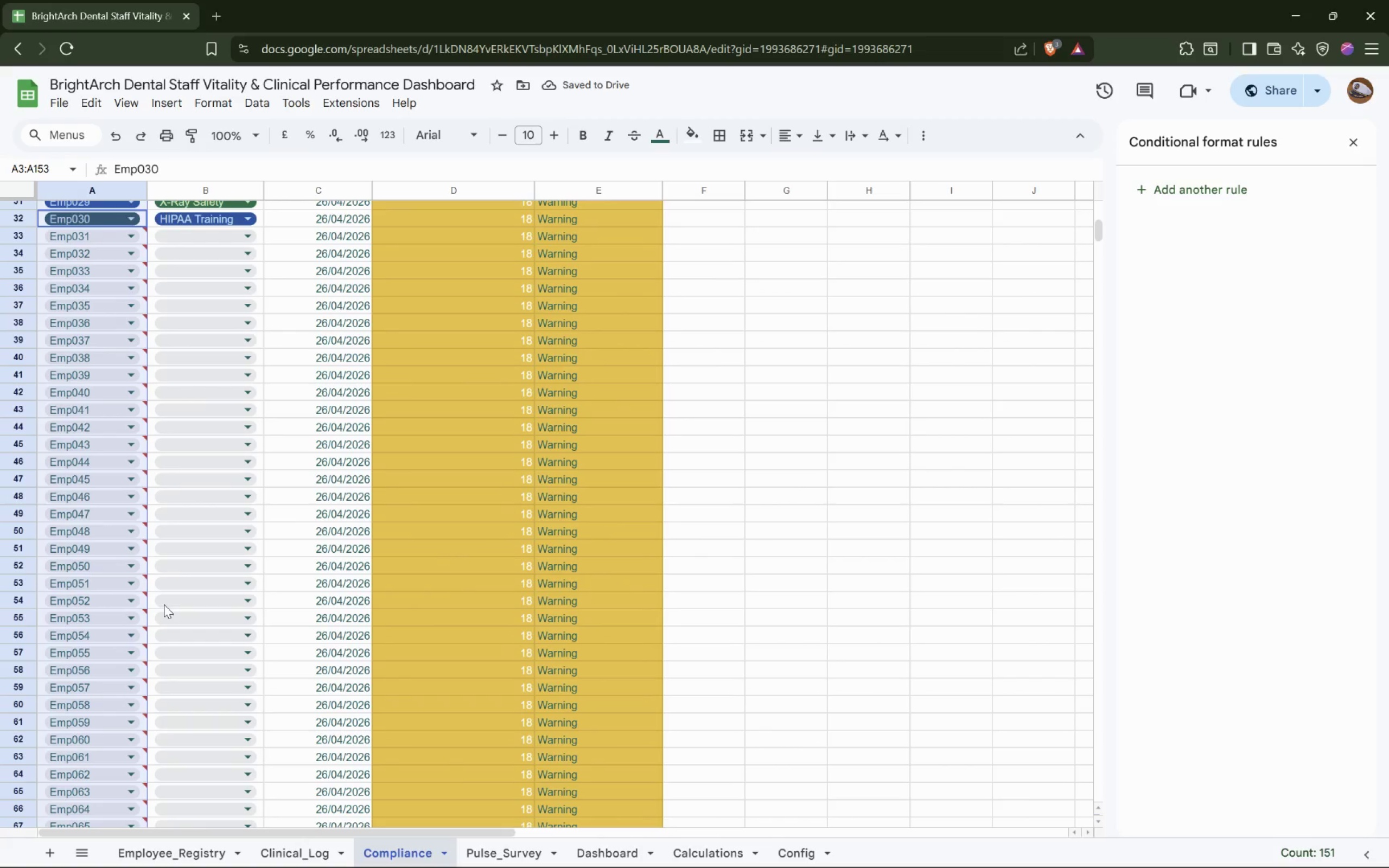 
scroll: coordinate [164, 604], scroll_direction: up, amount: 2.0
 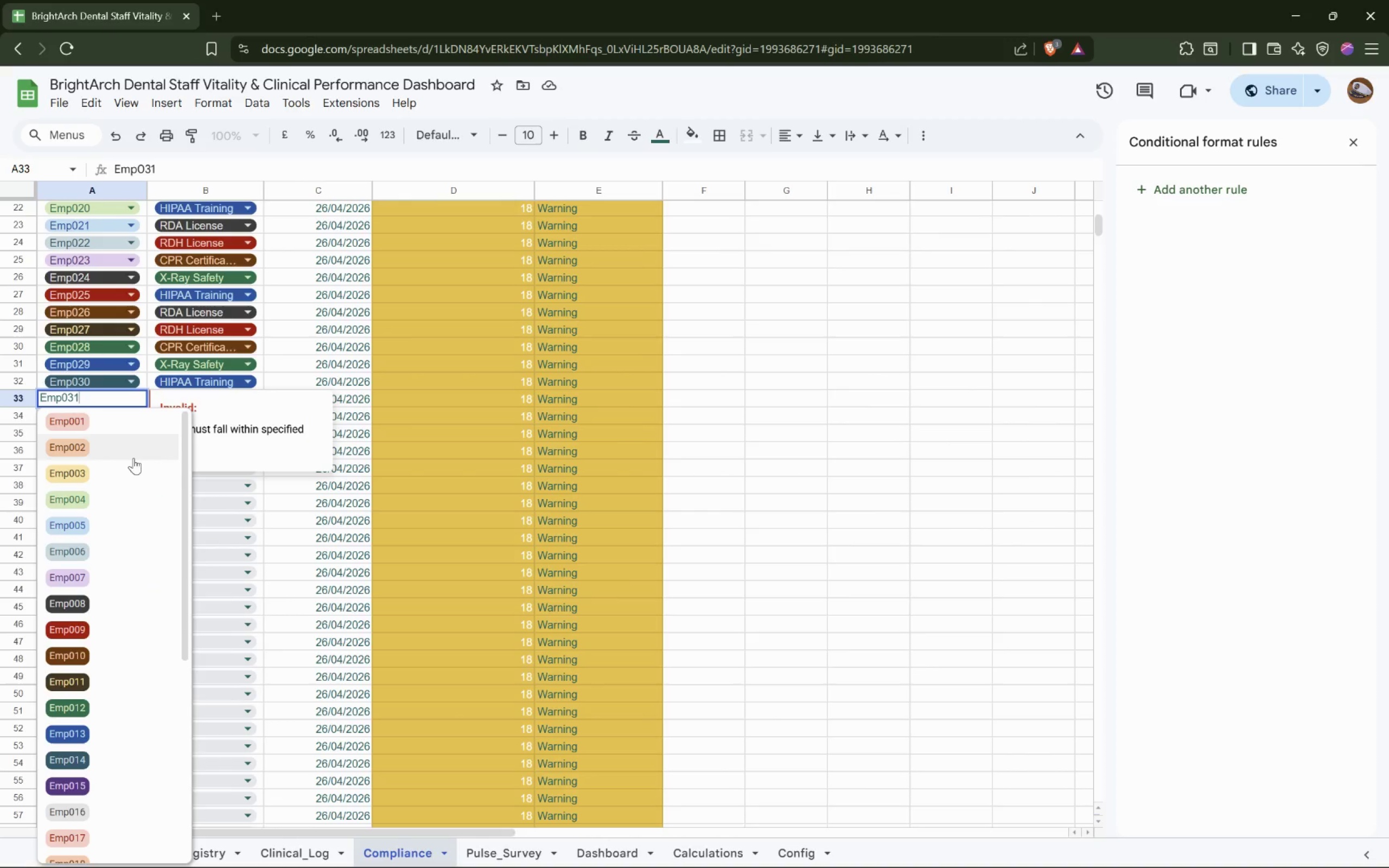 
scroll: coordinate [135, 444], scroll_direction: down, amount: 6.0
 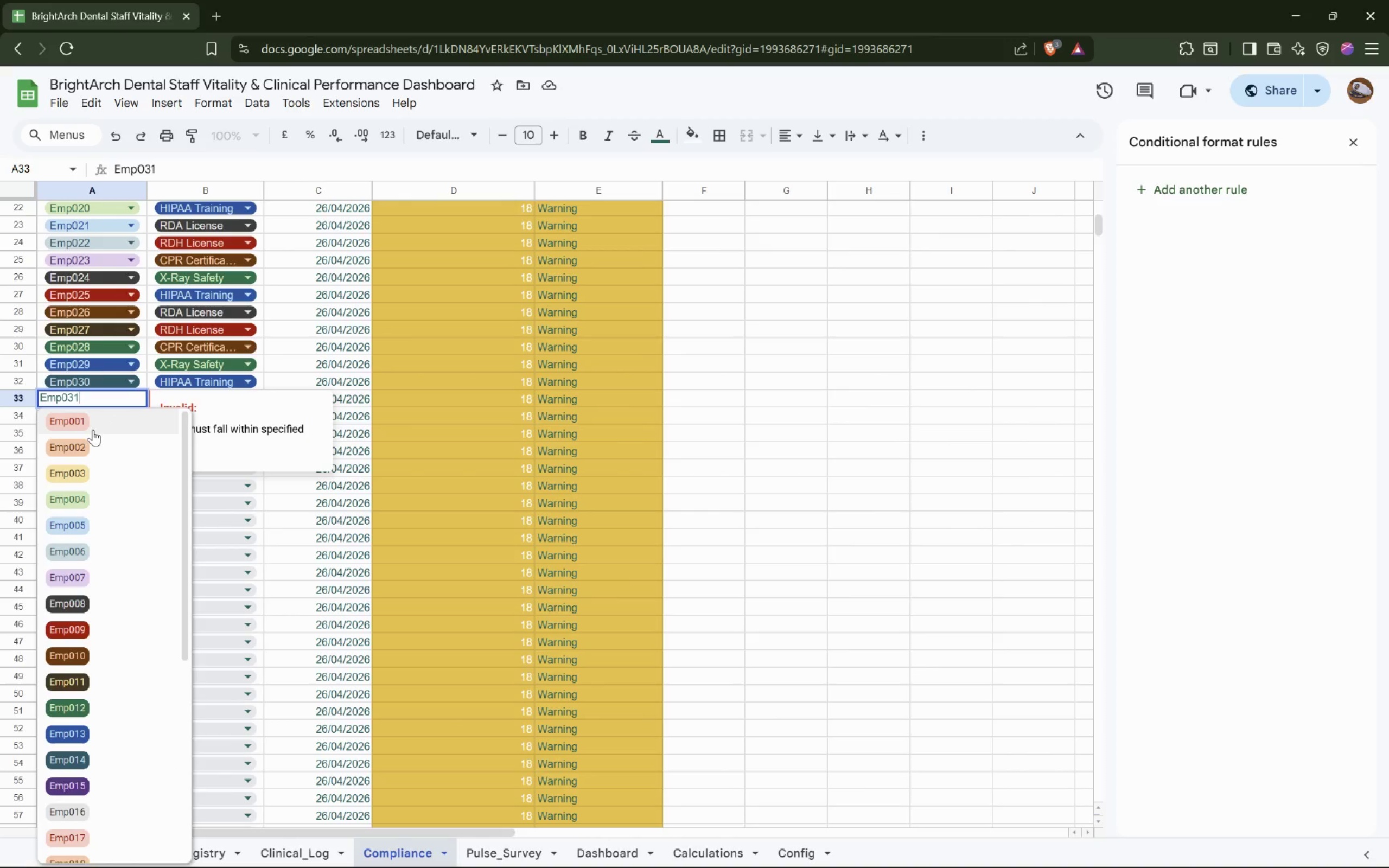 
left_click([94, 425])
 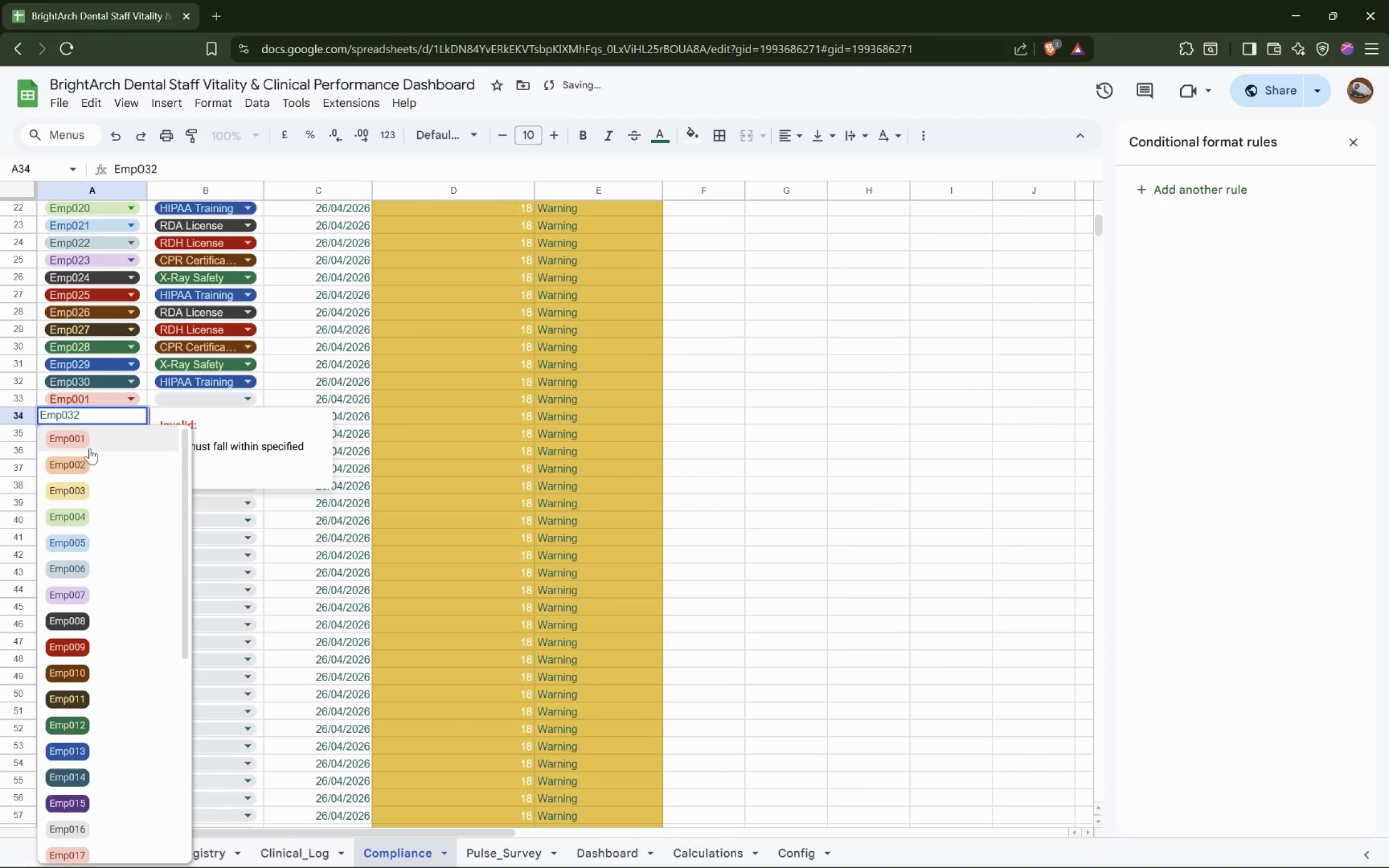 
left_click([86, 468])
 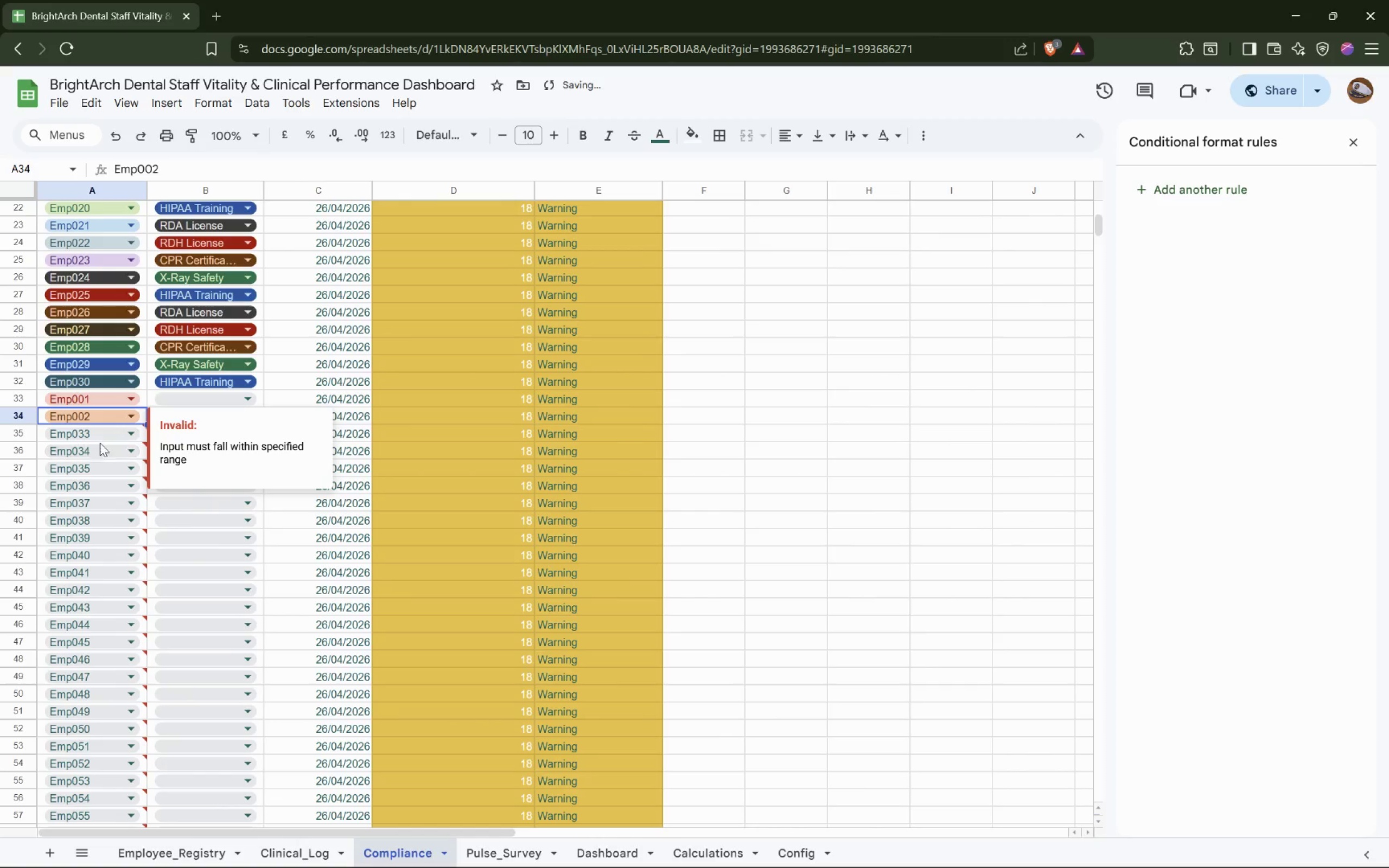 
left_click([105, 435])
 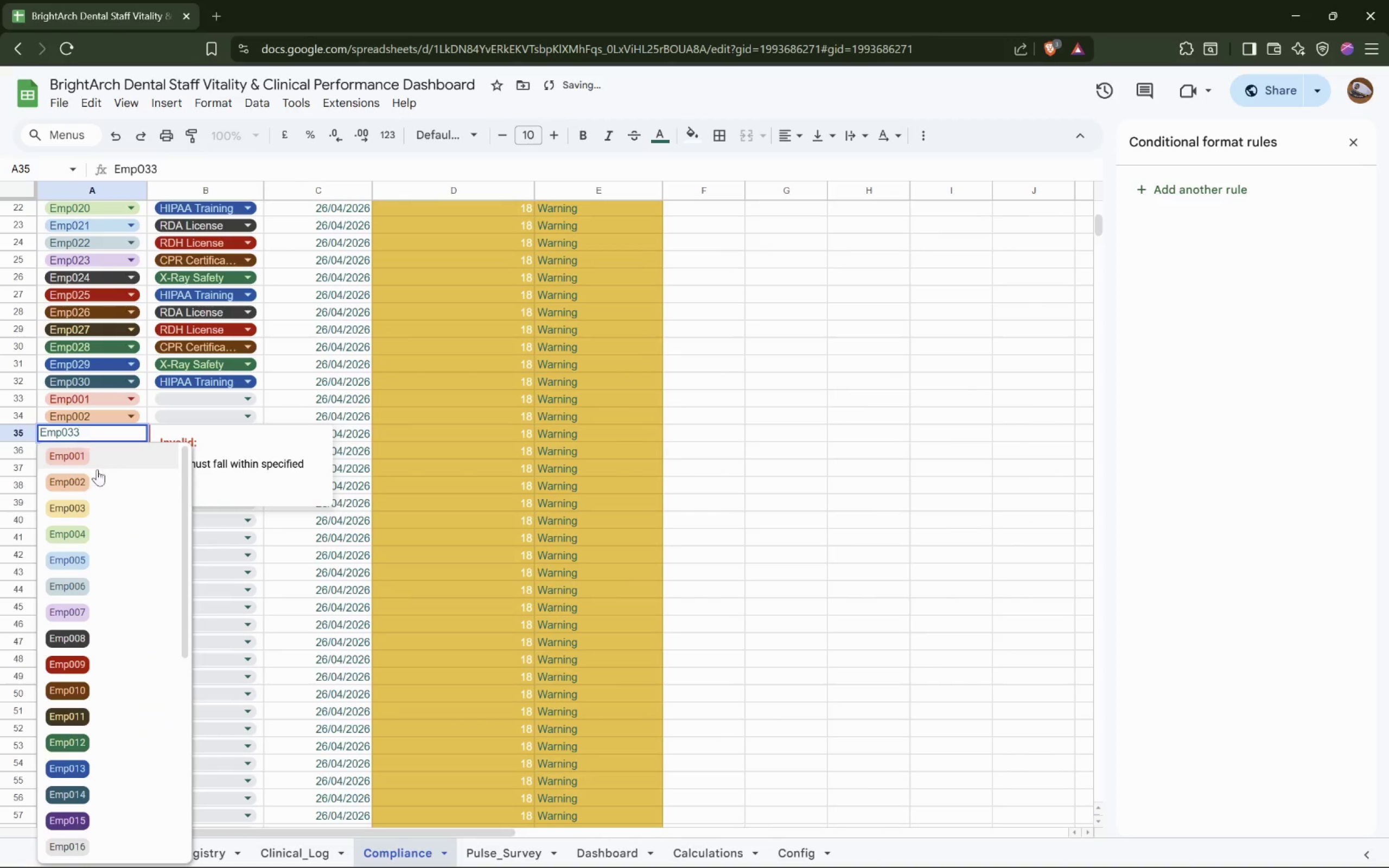 
left_click([89, 509])
 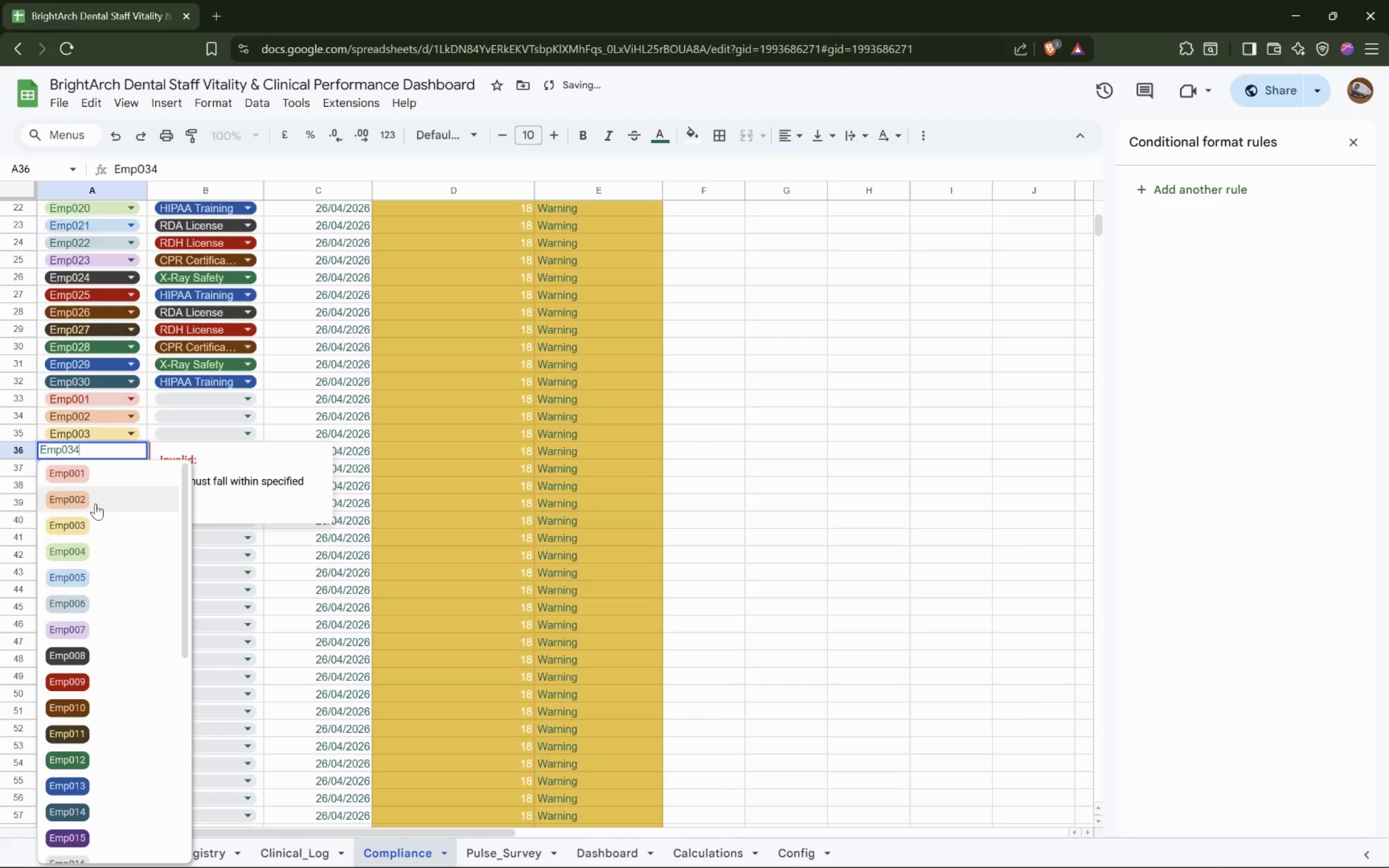 
left_click([92, 557])
 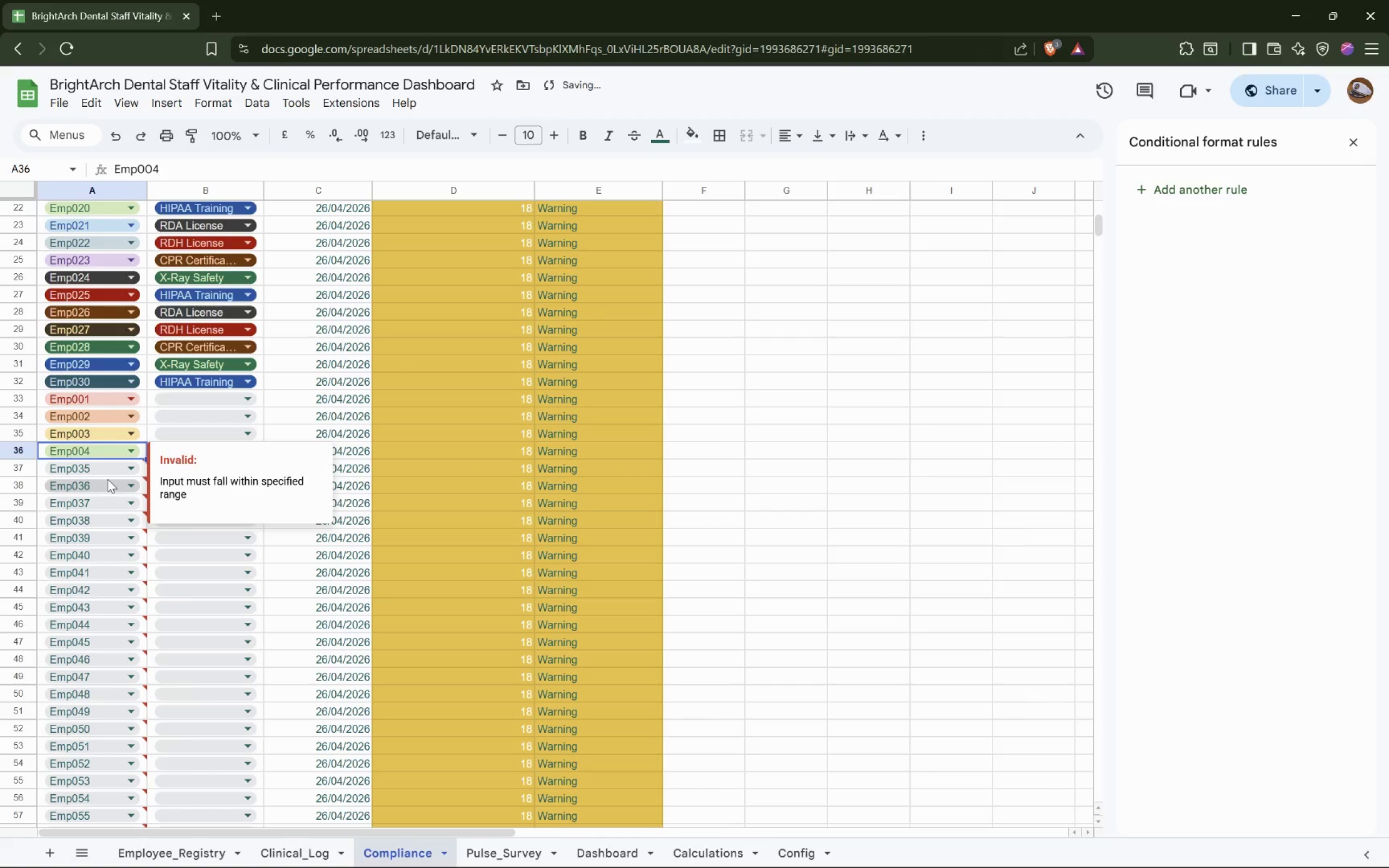 
left_click([111, 471])
 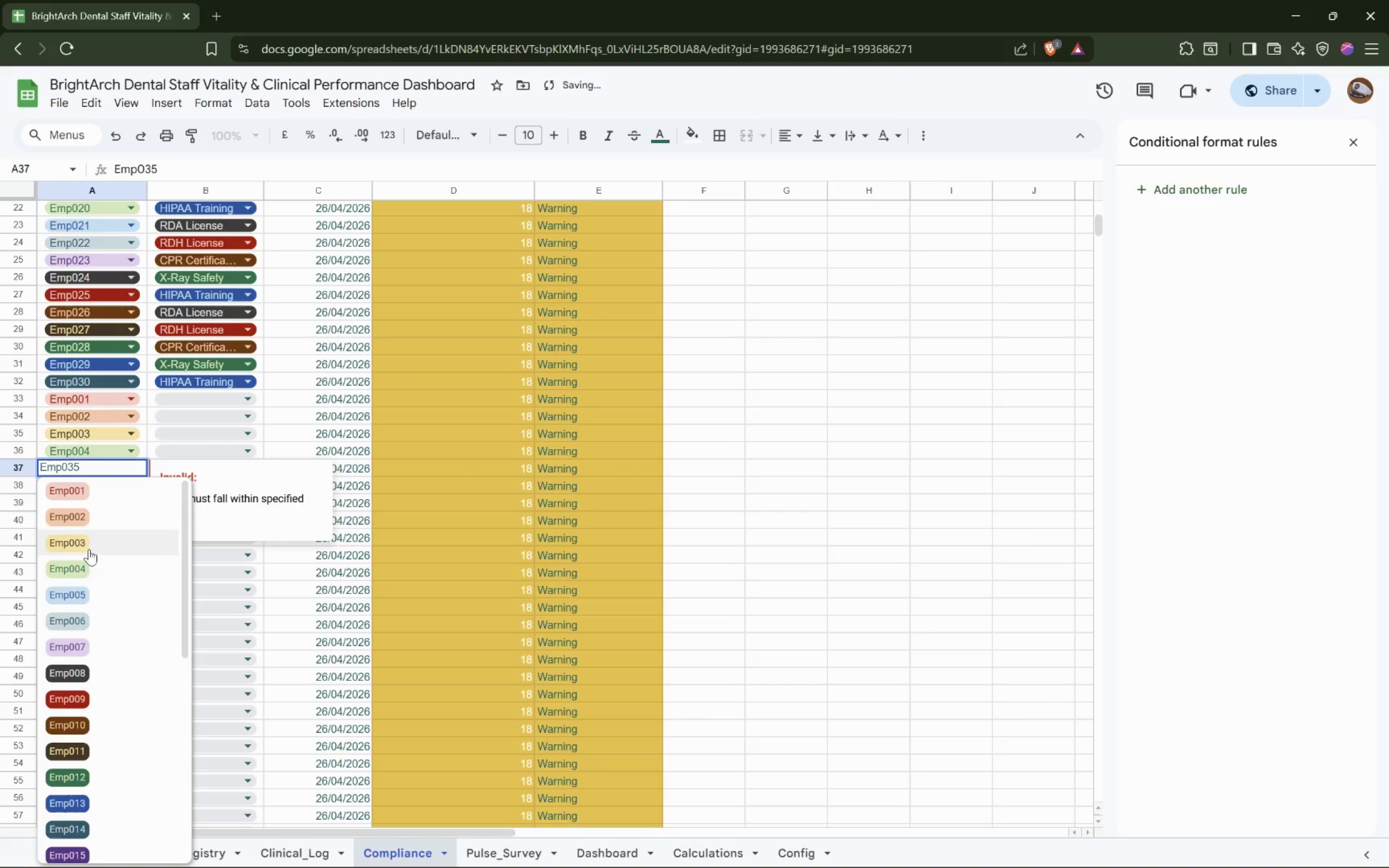 
left_click([87, 593])
 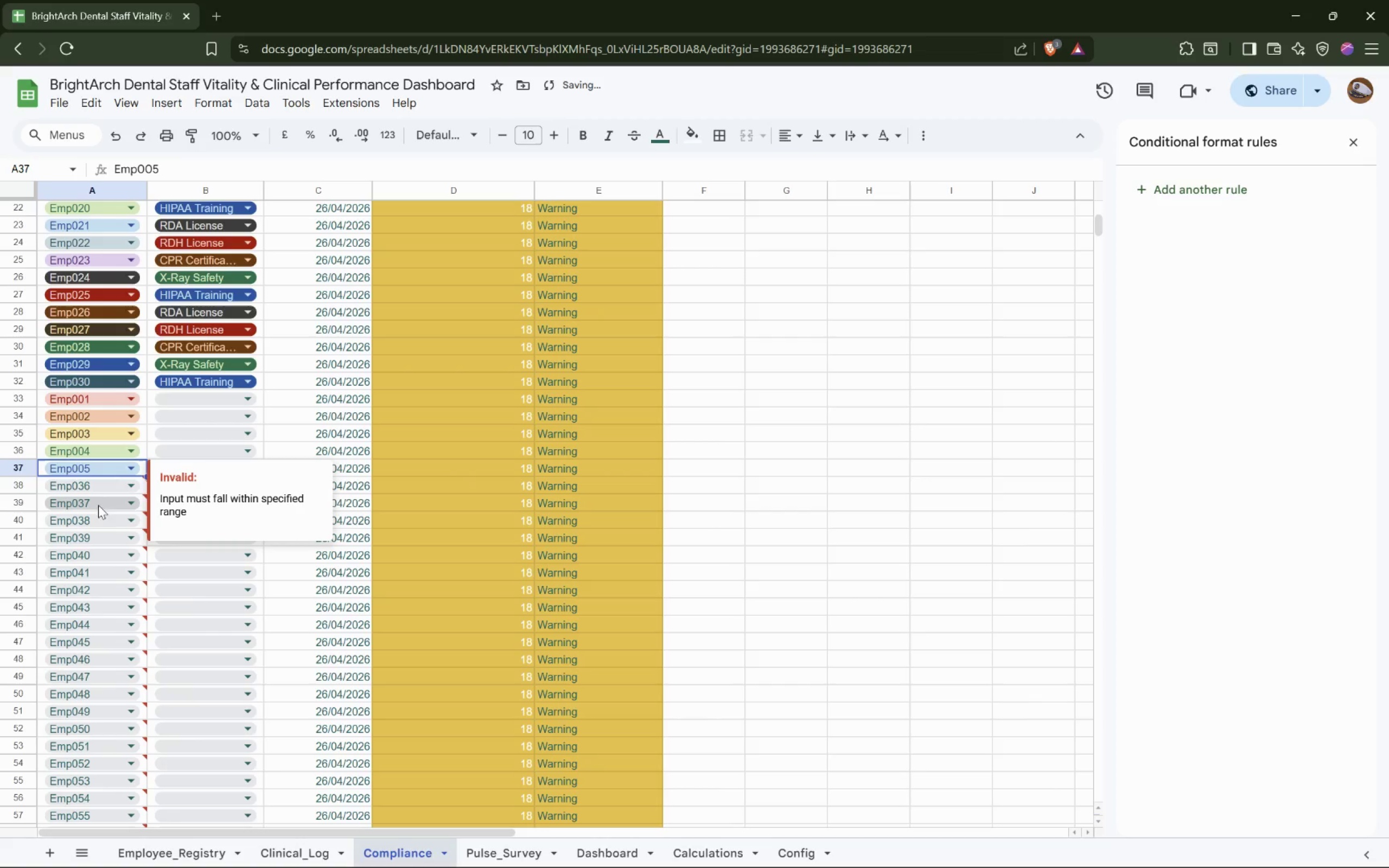 
left_click([103, 484])
 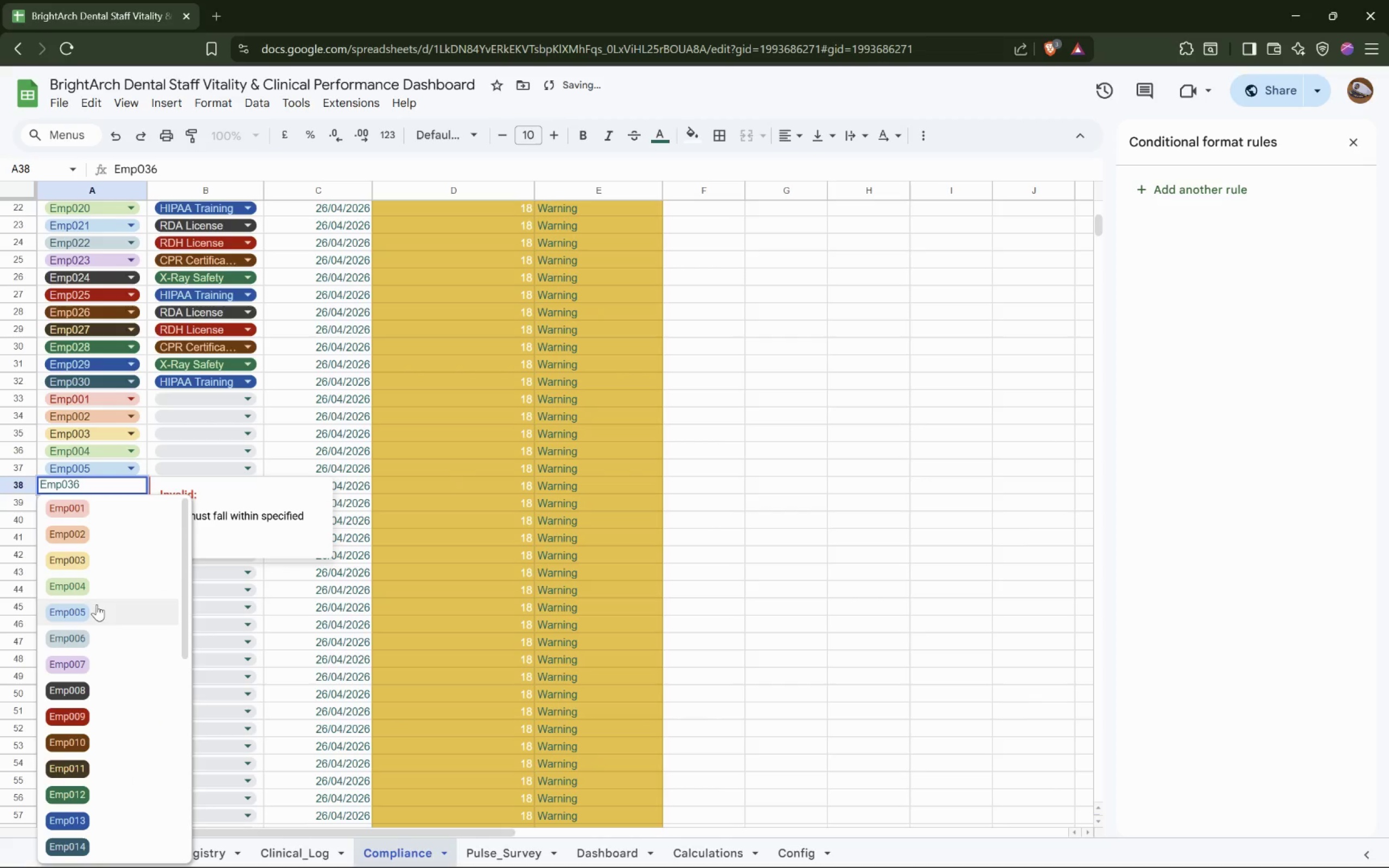 
left_click([90, 636])
 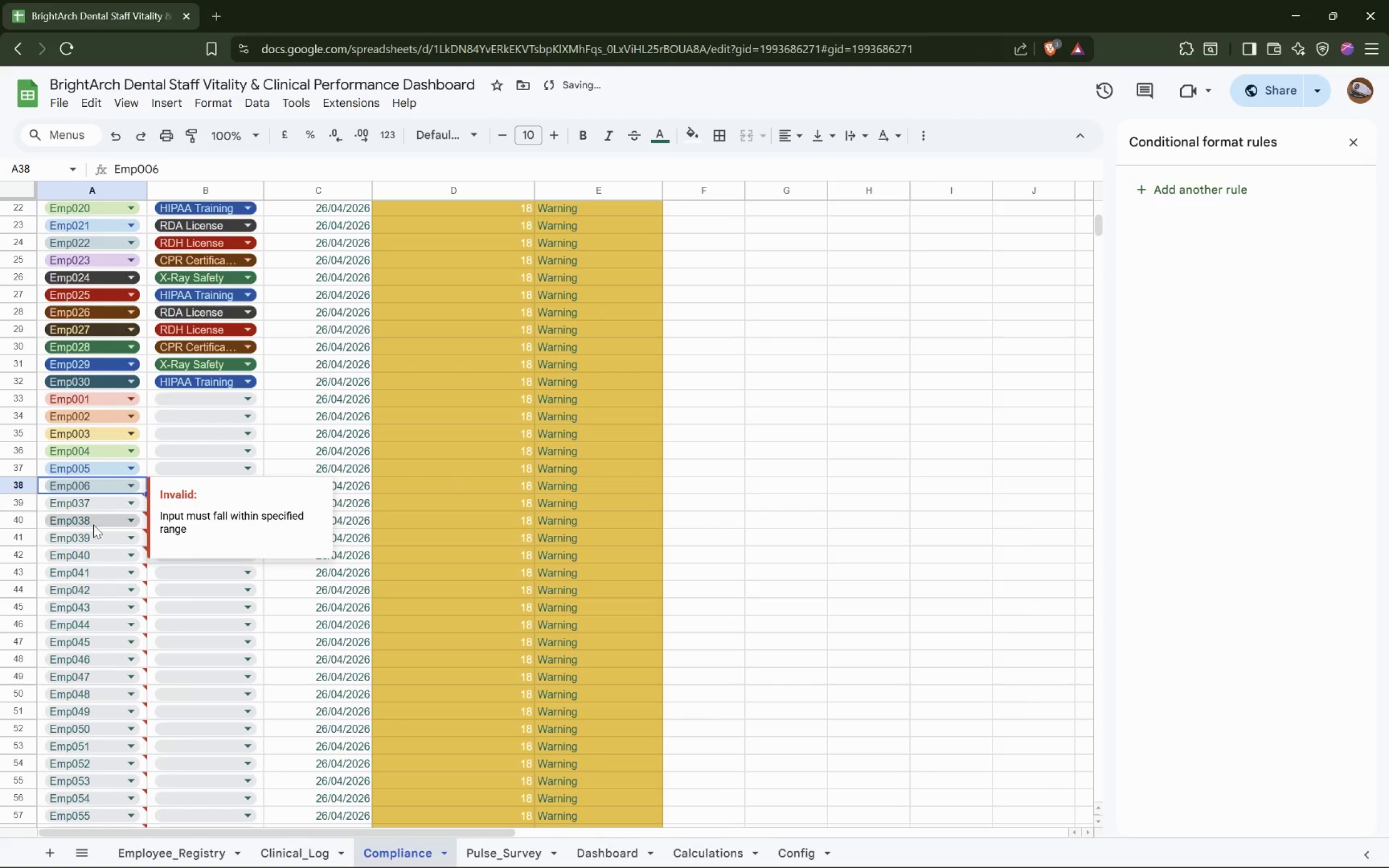 
left_click([97, 503])
 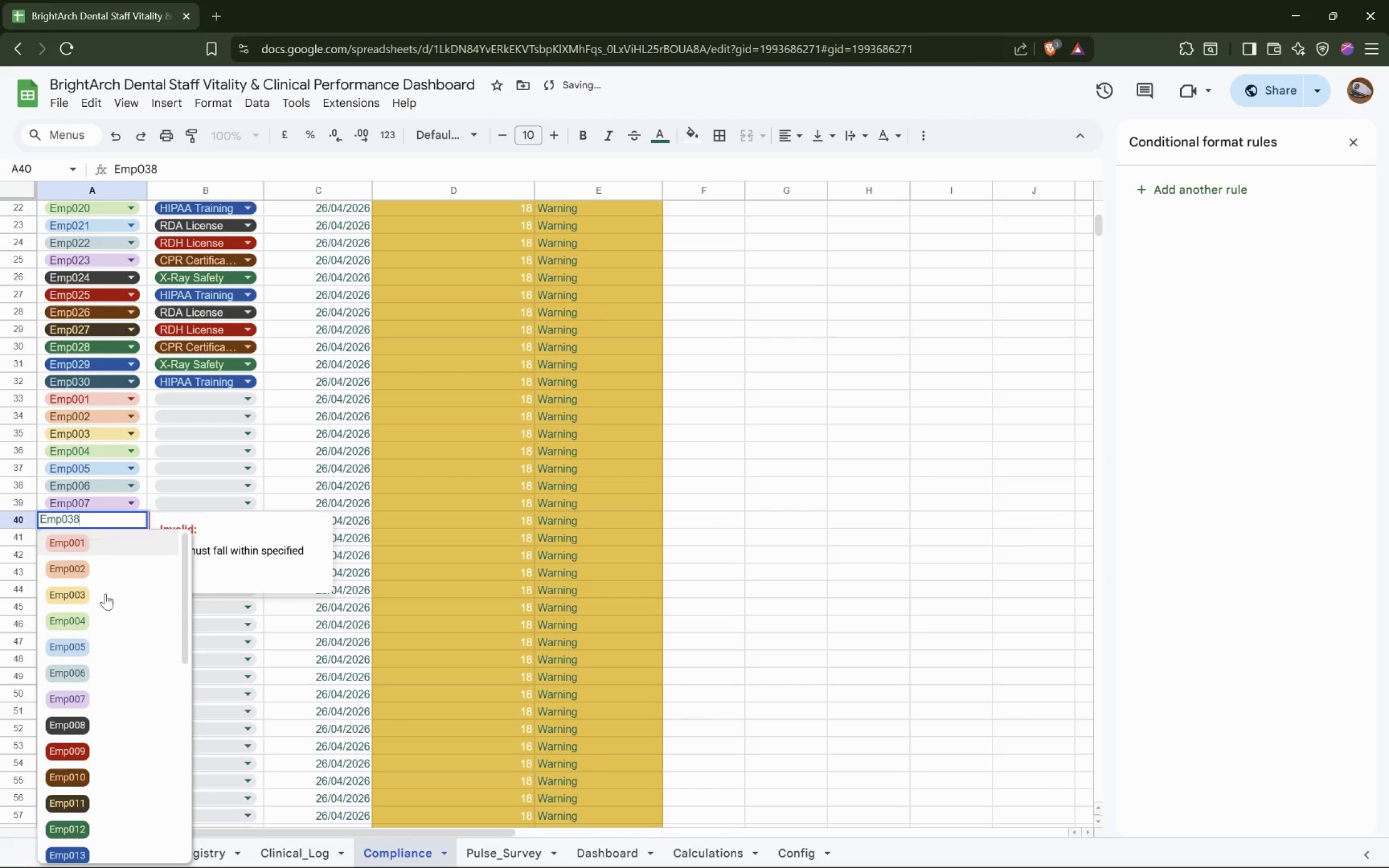 
left_click([94, 719])
 